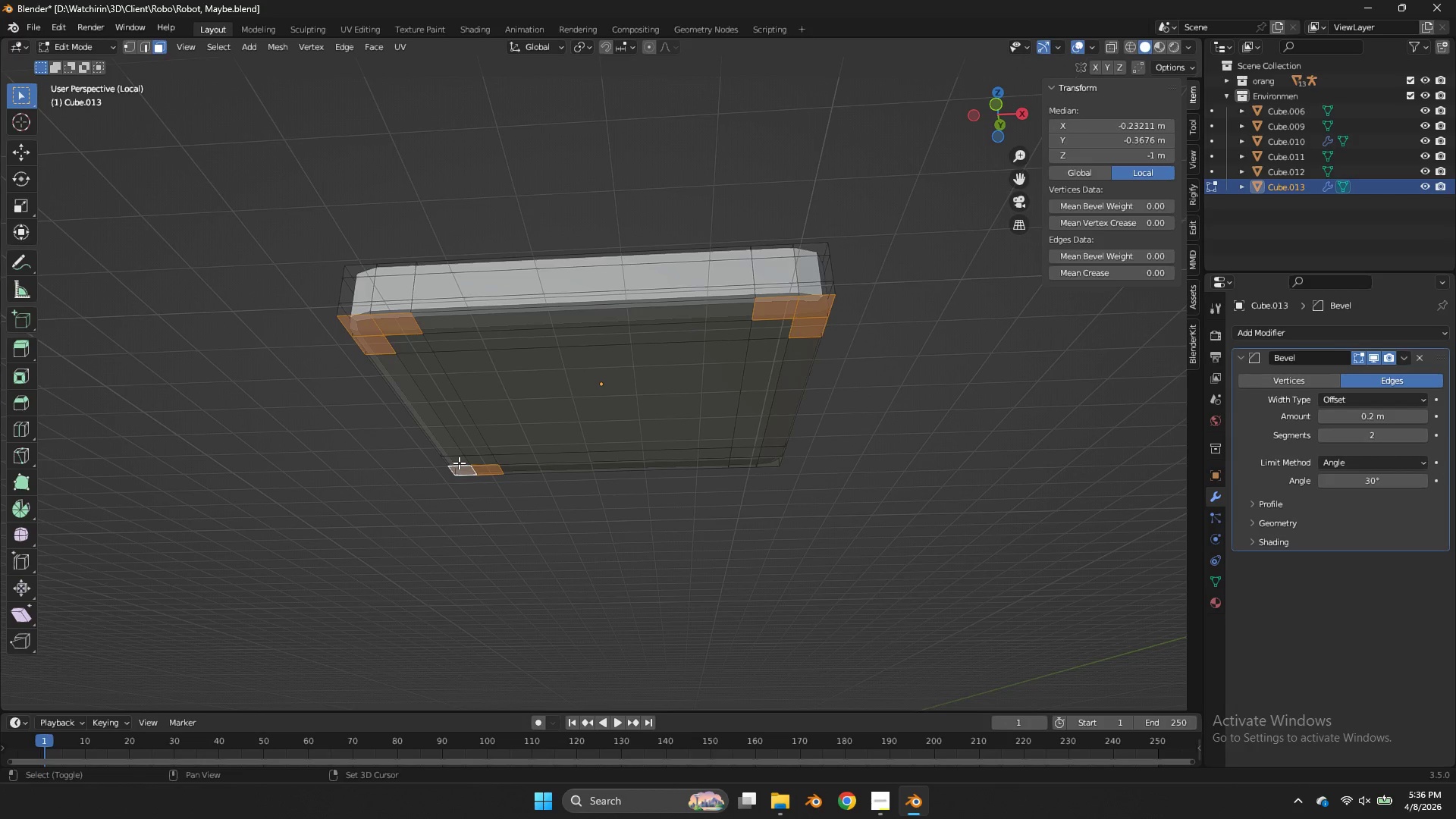 
triple_click([459, 463])
 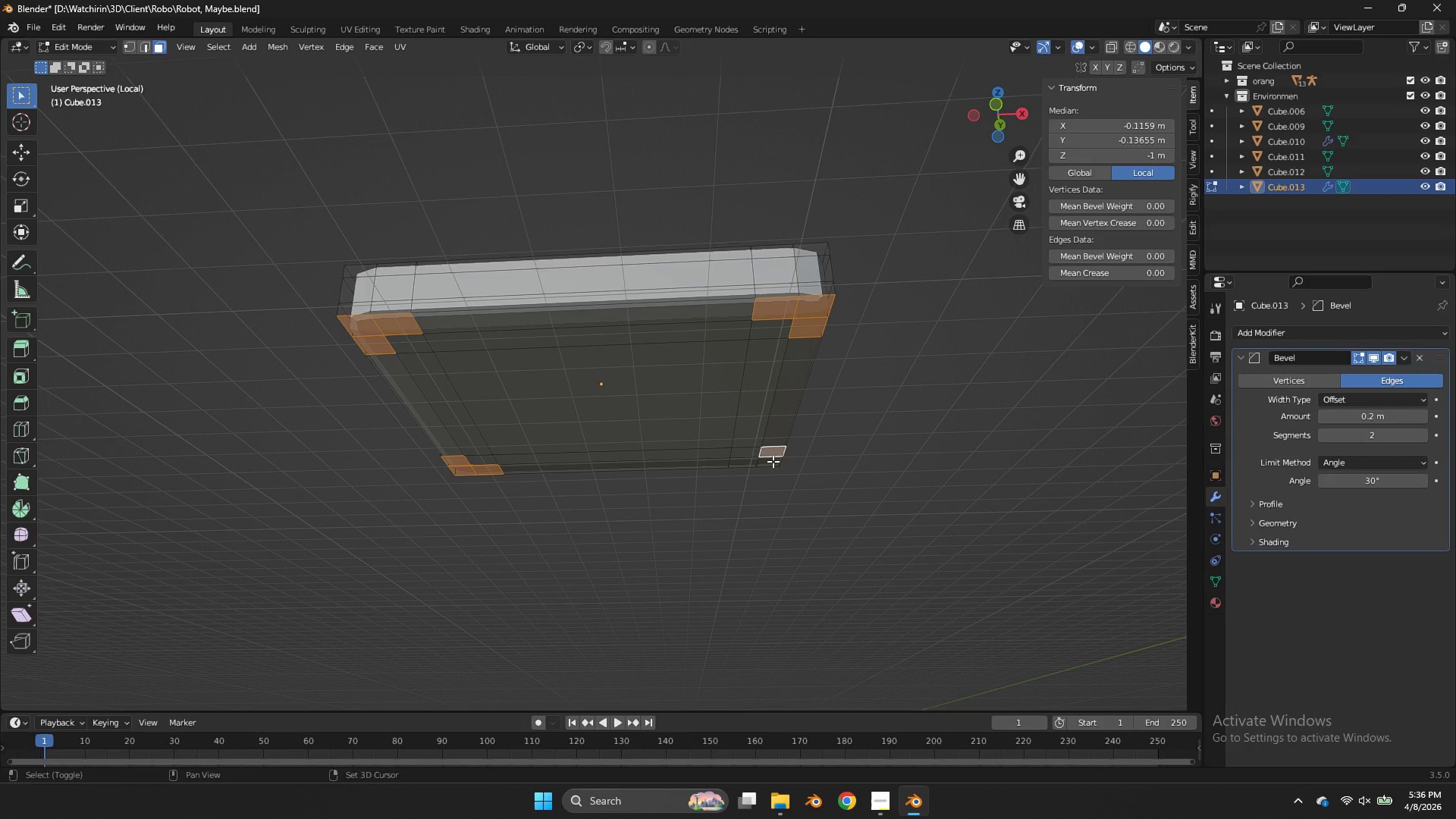 
double_click([773, 462])
 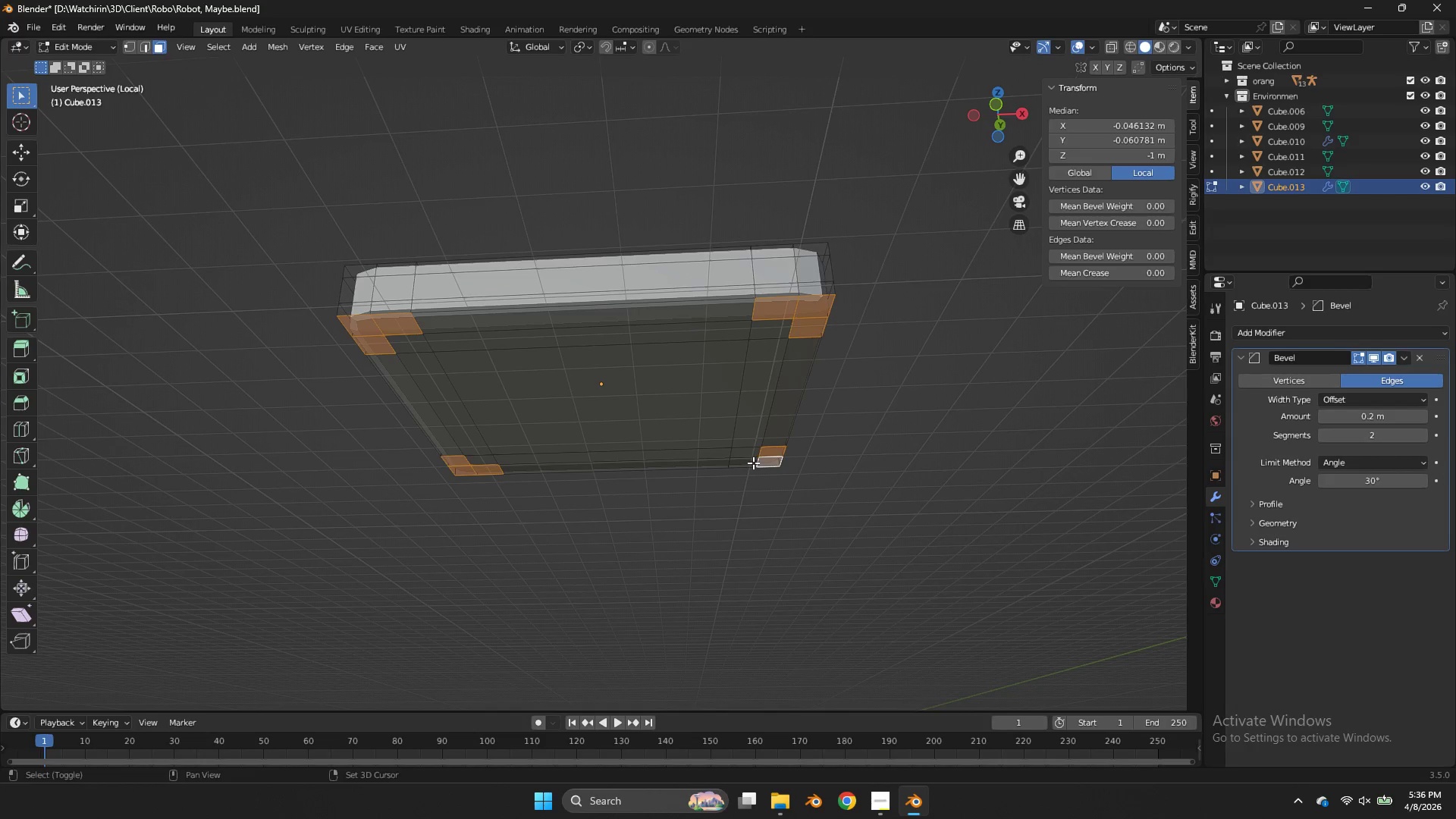 
triple_click([753, 463])
 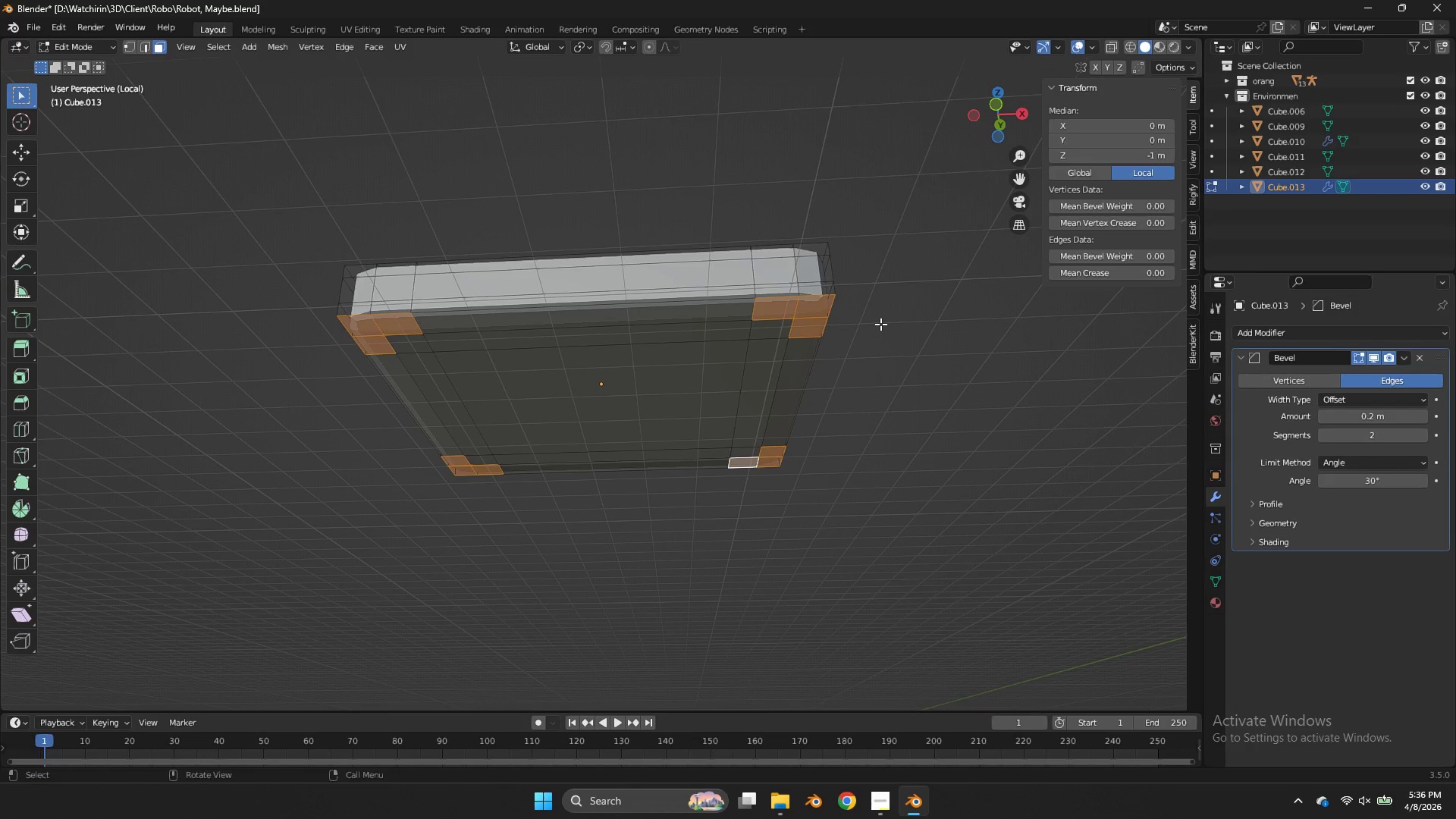 
key(E)
 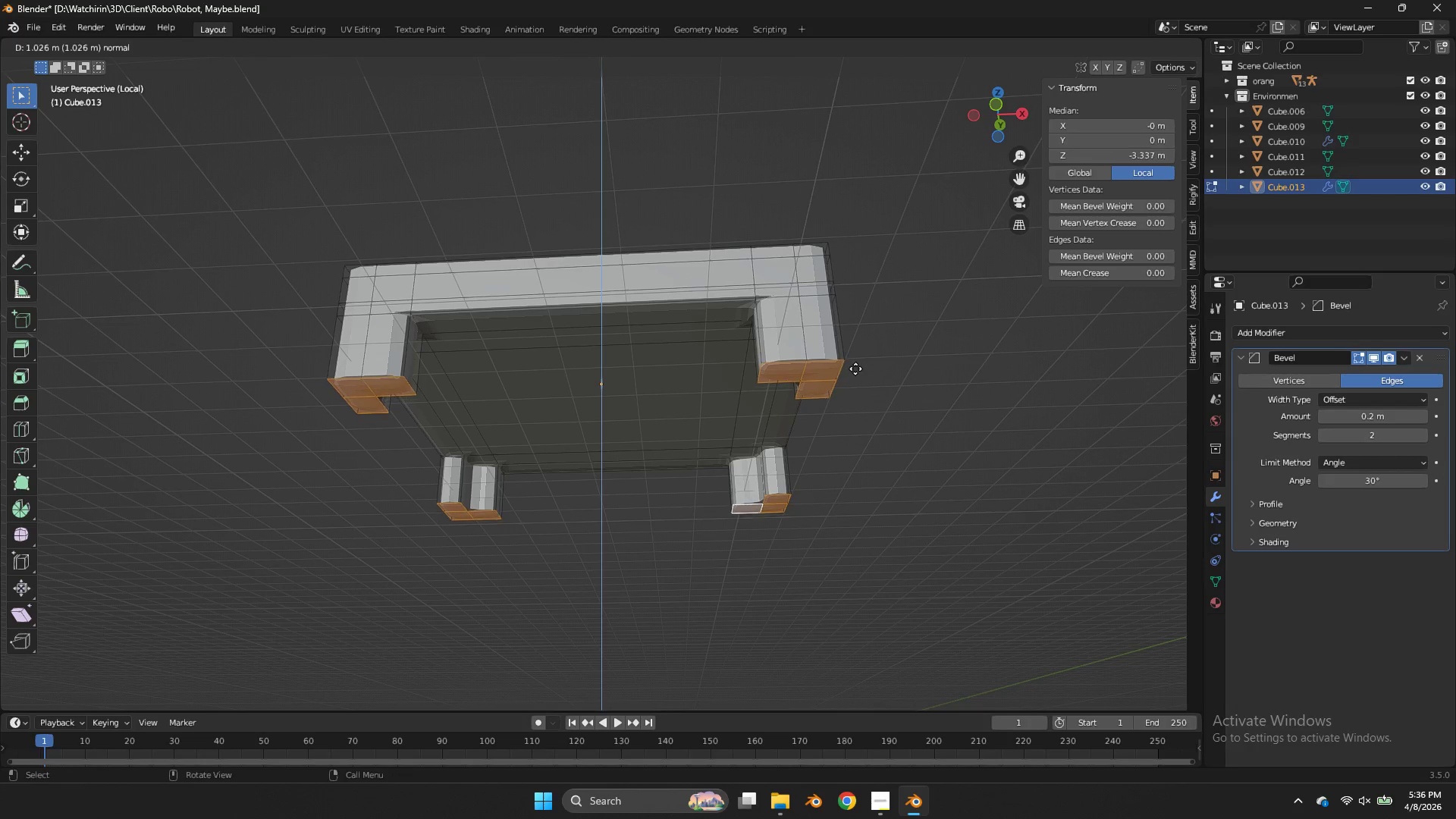 
left_click([853, 367])
 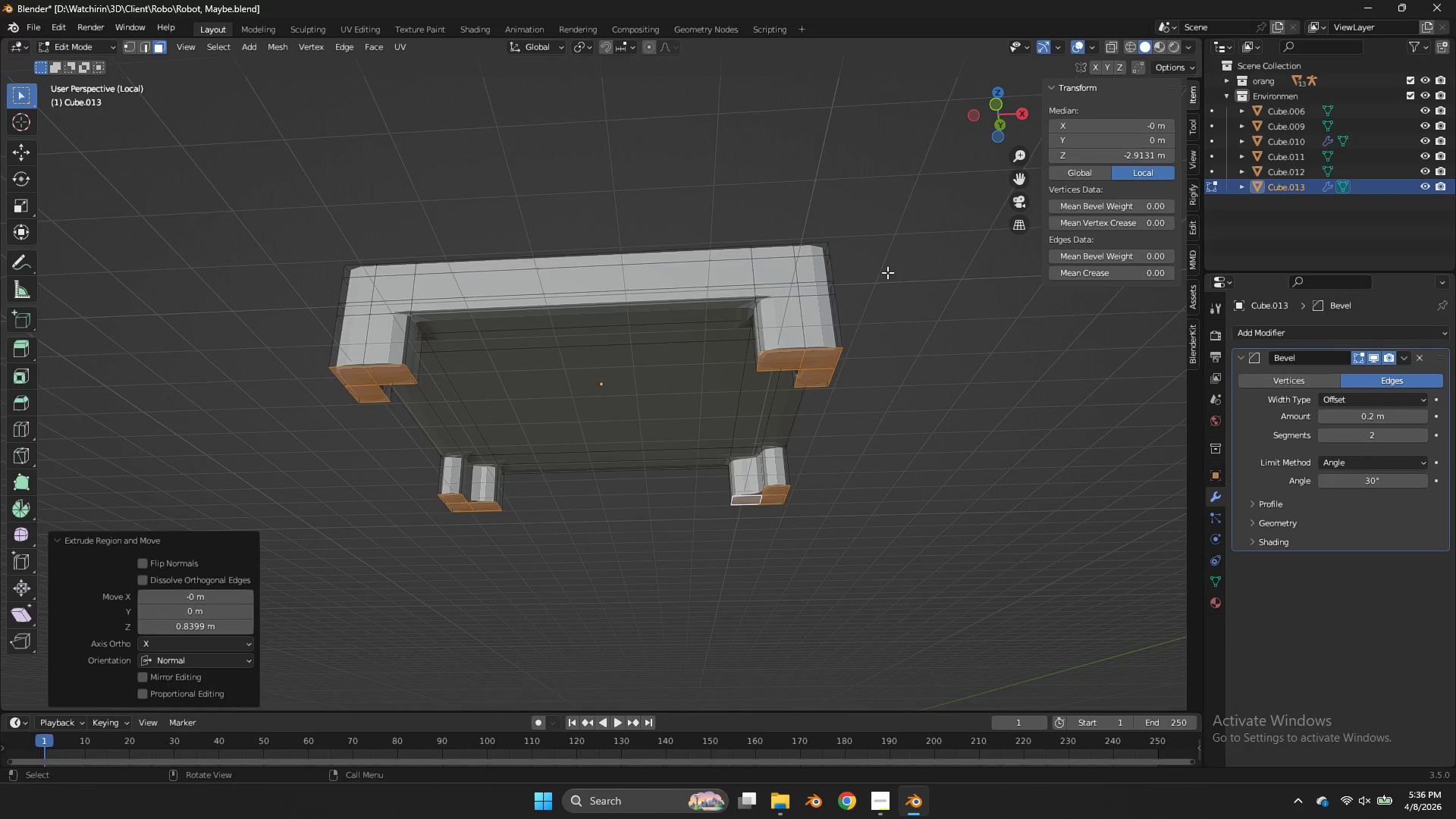 
key(Tab)
 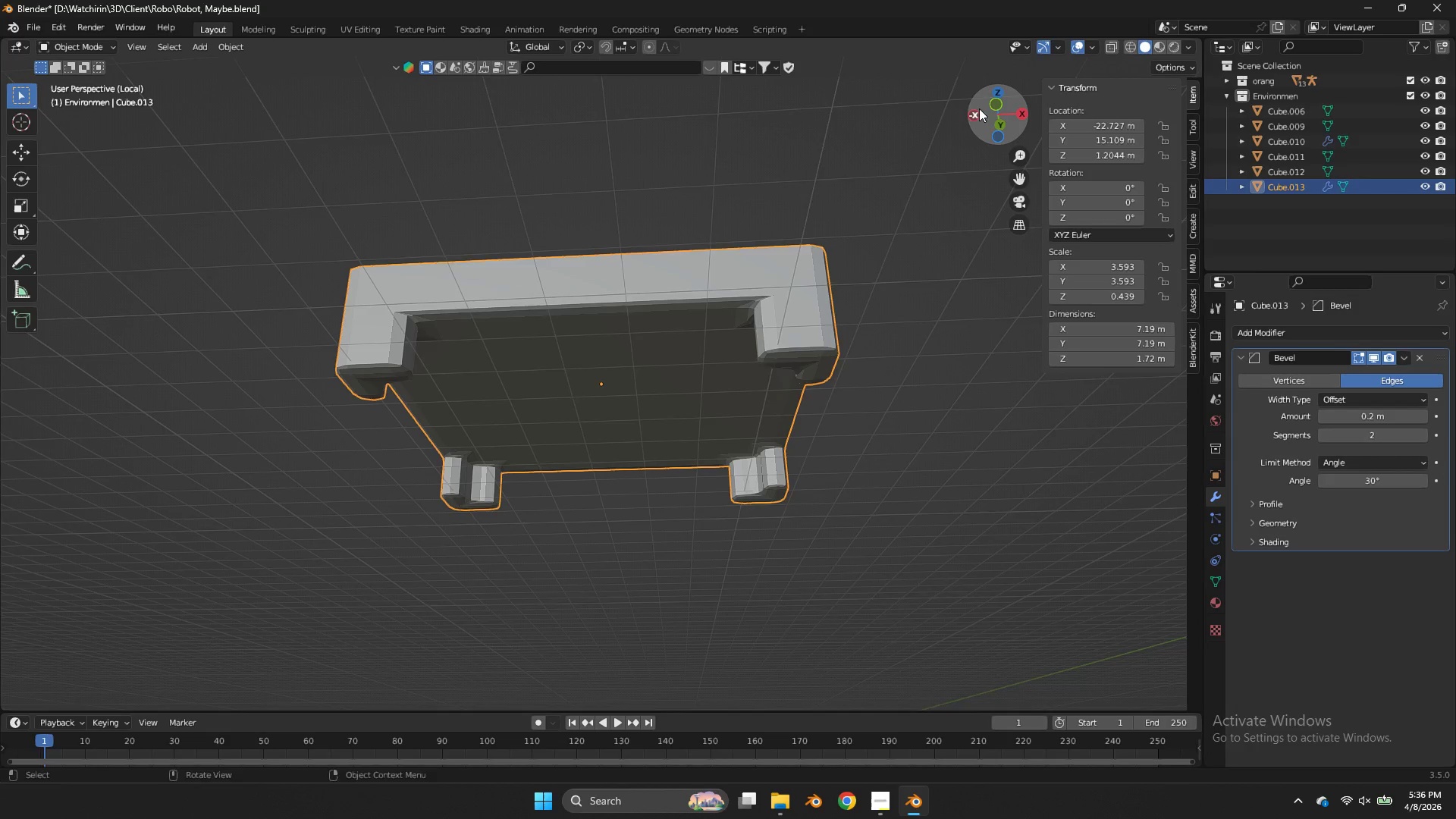 
left_click_drag(start_coordinate=[979, 108], to_coordinate=[1041, 171])
 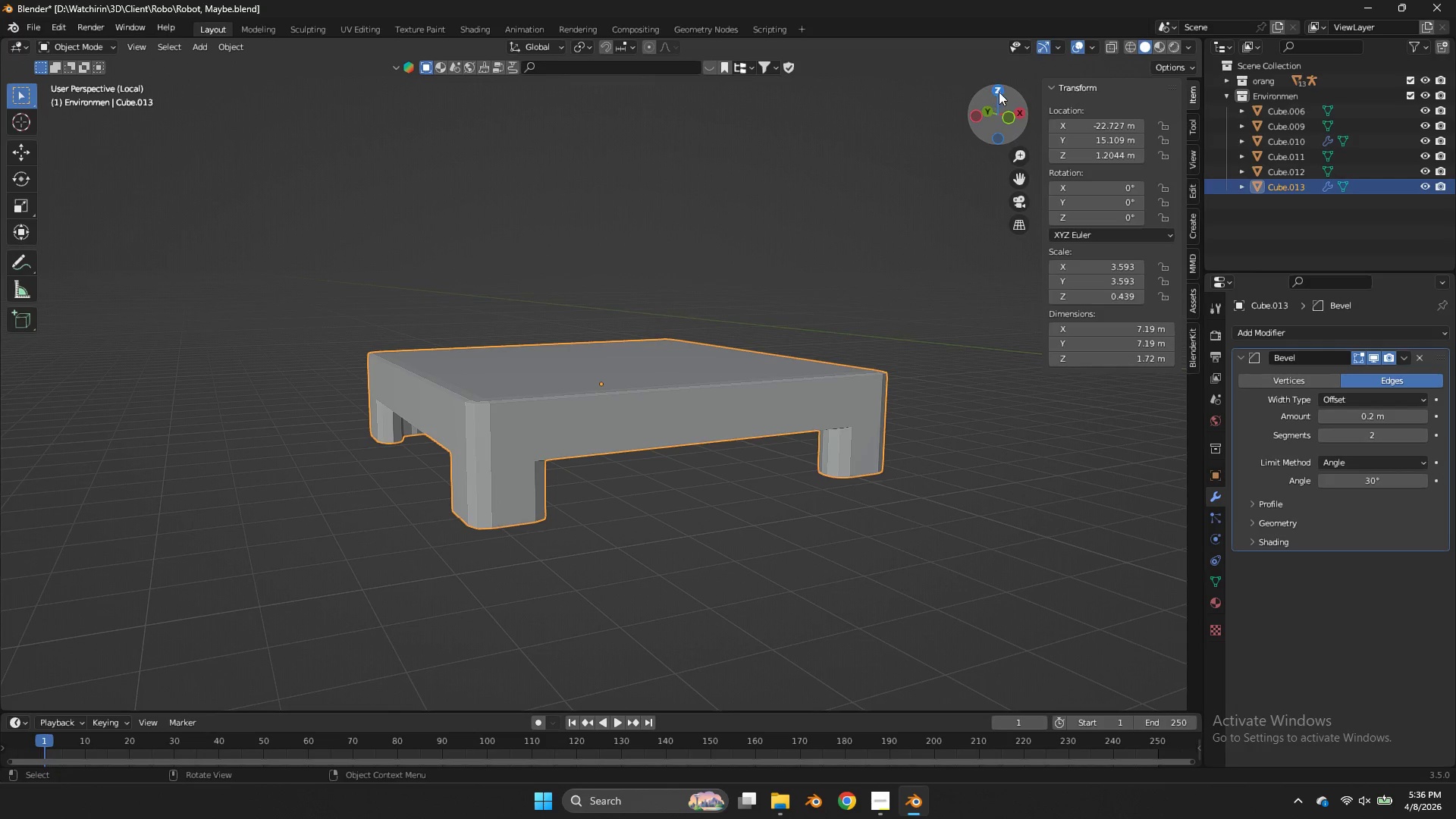 
left_click([999, 92])
 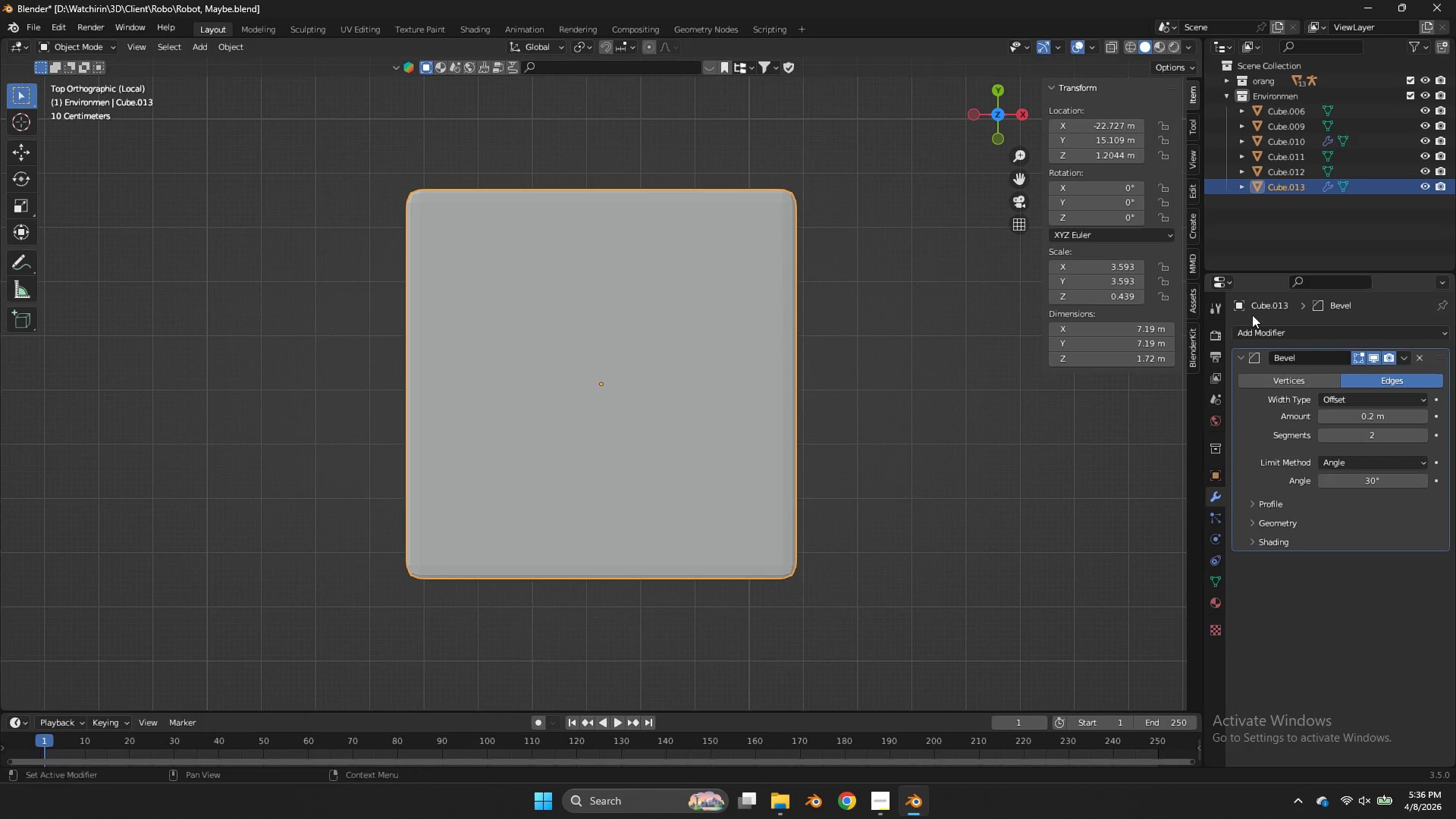 
left_click([1254, 329])
 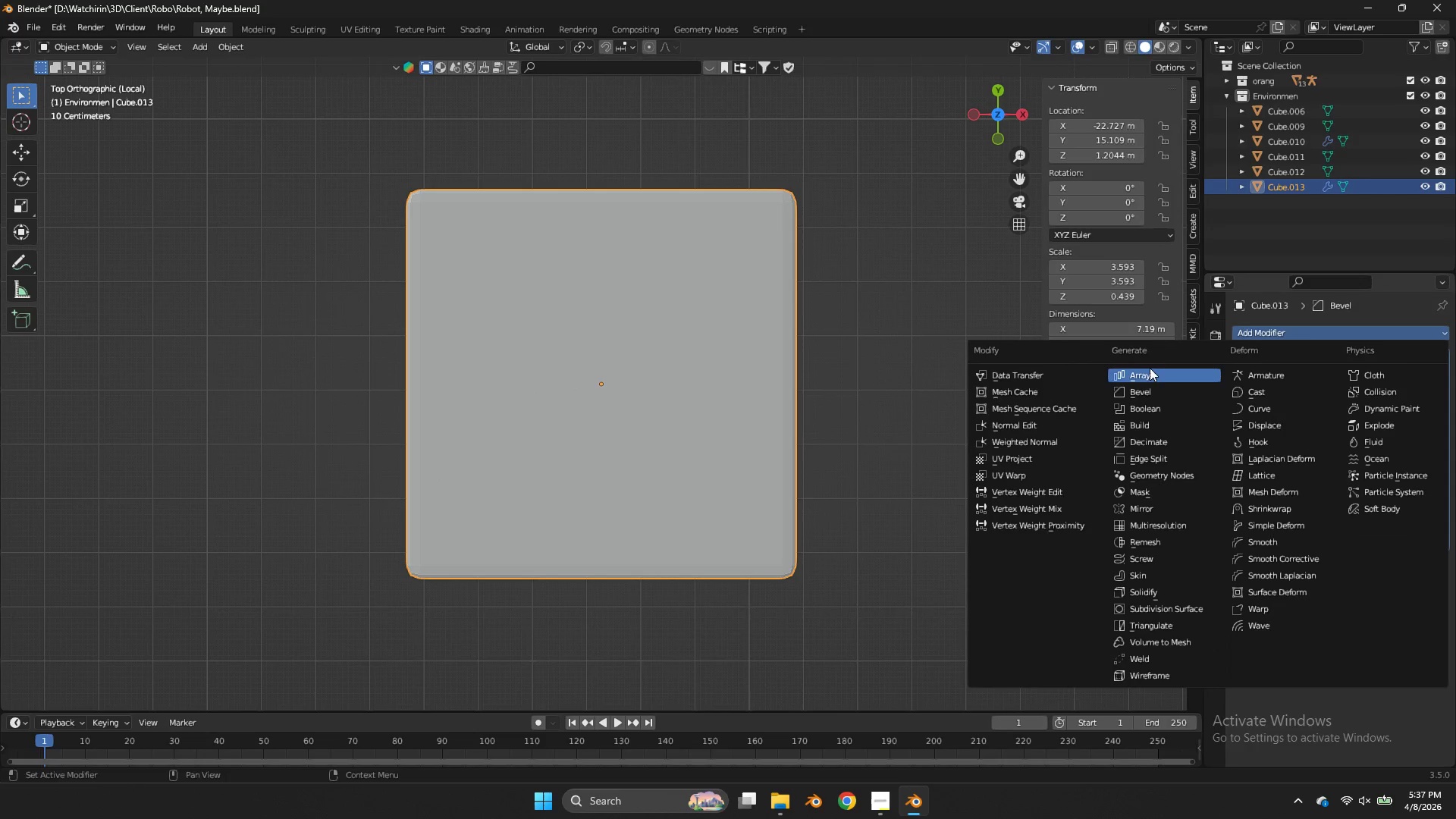 
left_click([1150, 371])
 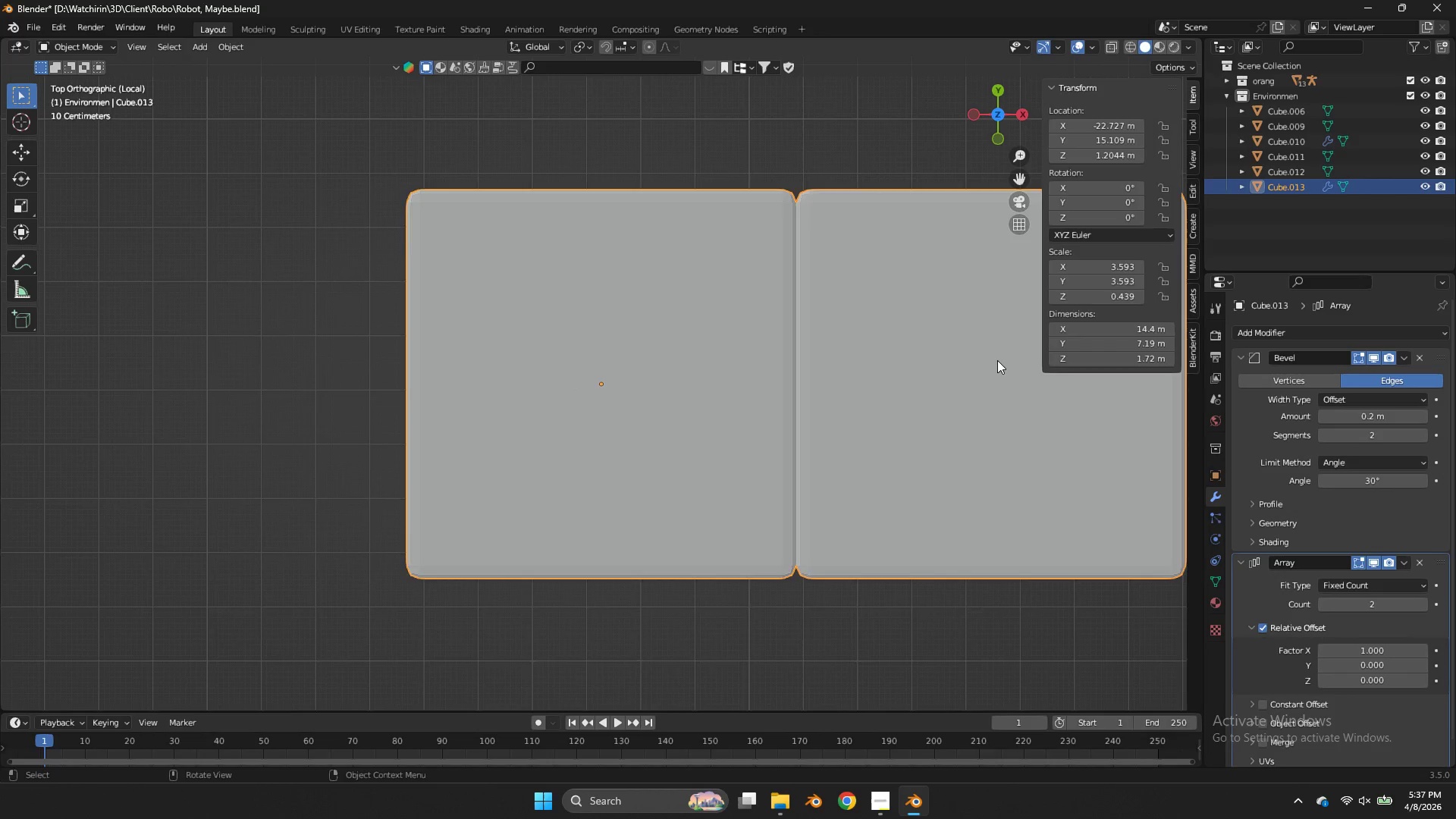 
key(Tab)
 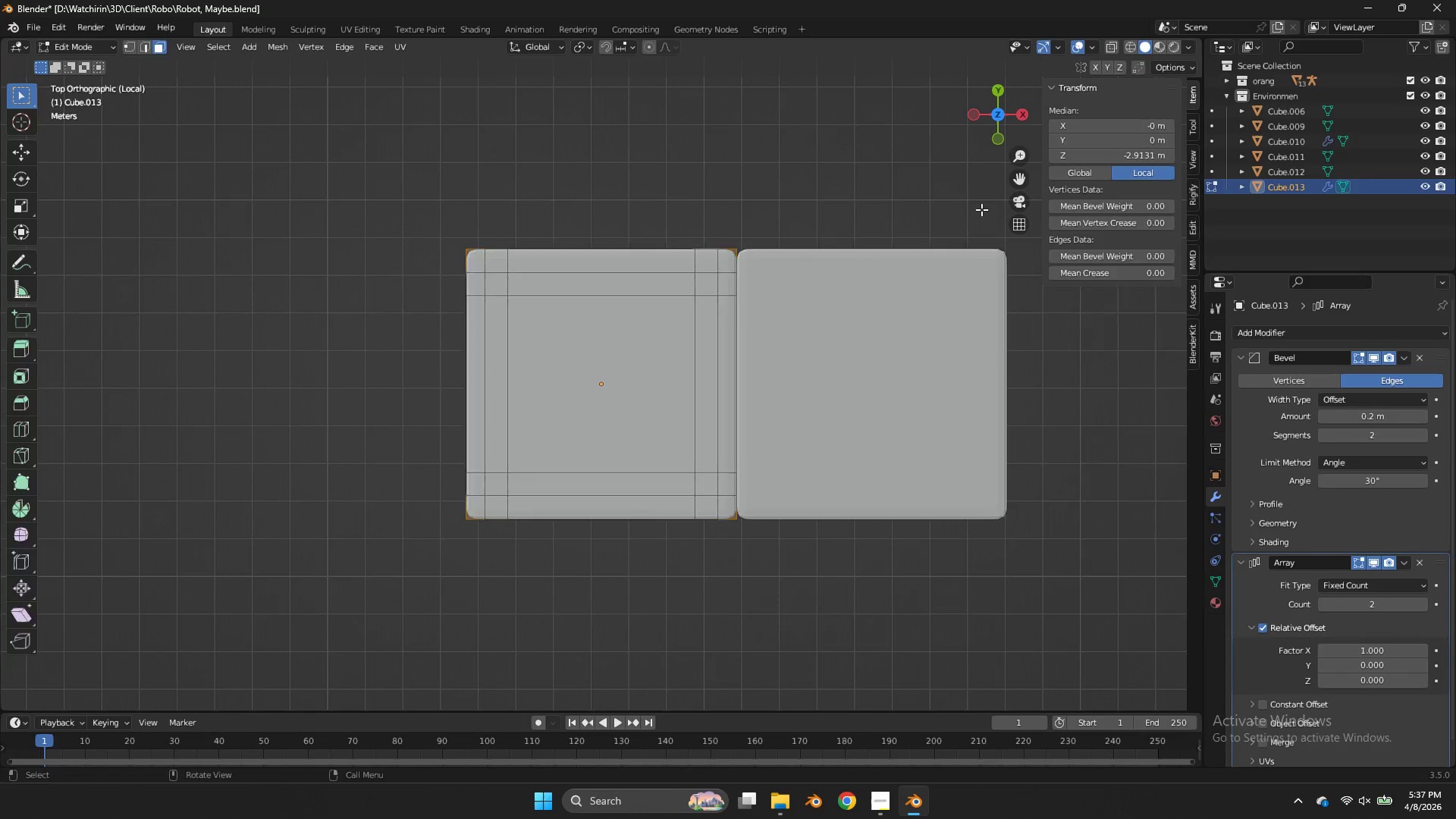 
scroll: coordinate [997, 360], scroll_direction: down, amount: 2.0
 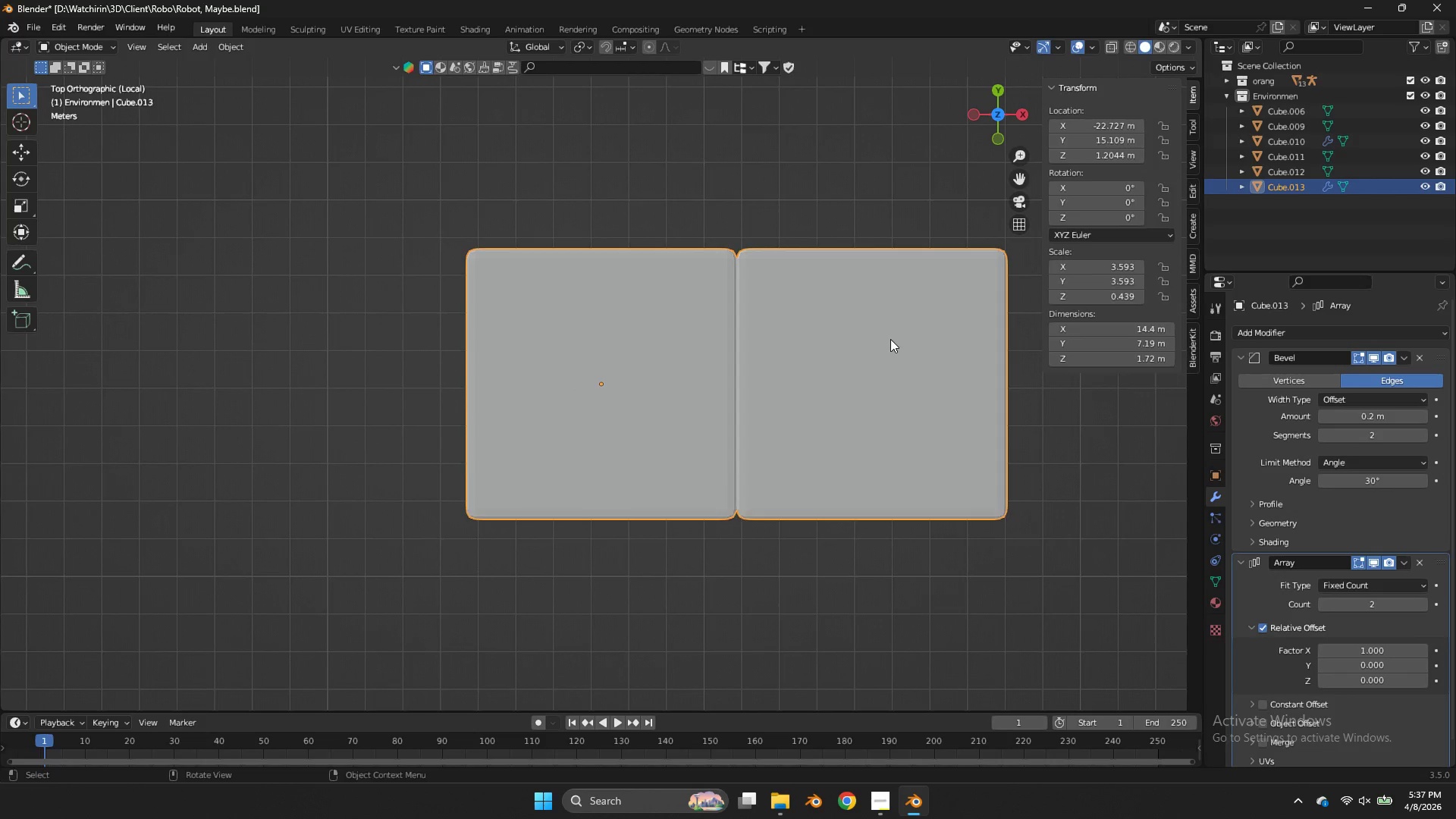 
key(Tab)
 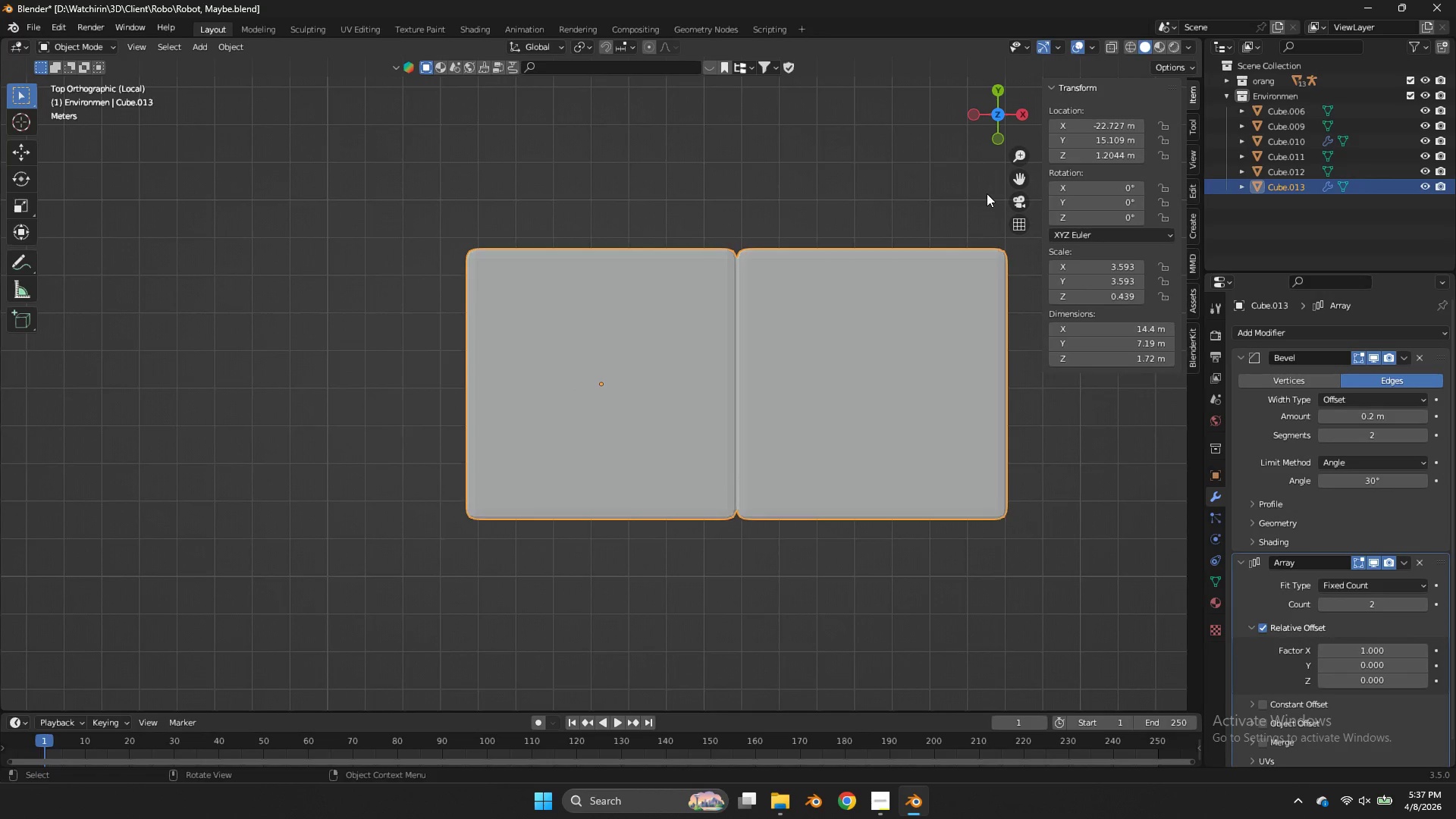 
key(Z)
 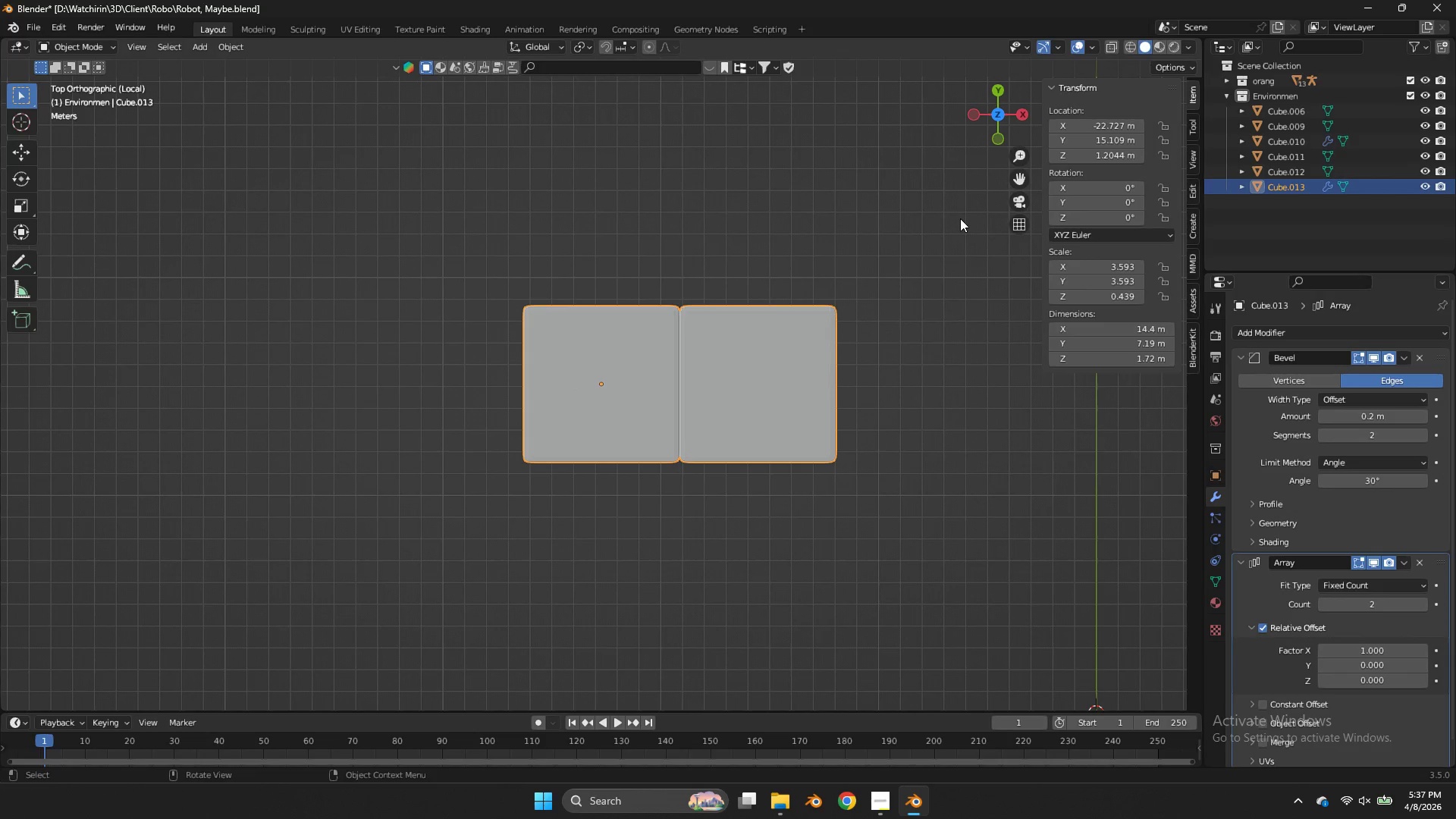 
scroll: coordinate [987, 193], scroll_direction: down, amount: 3.0
 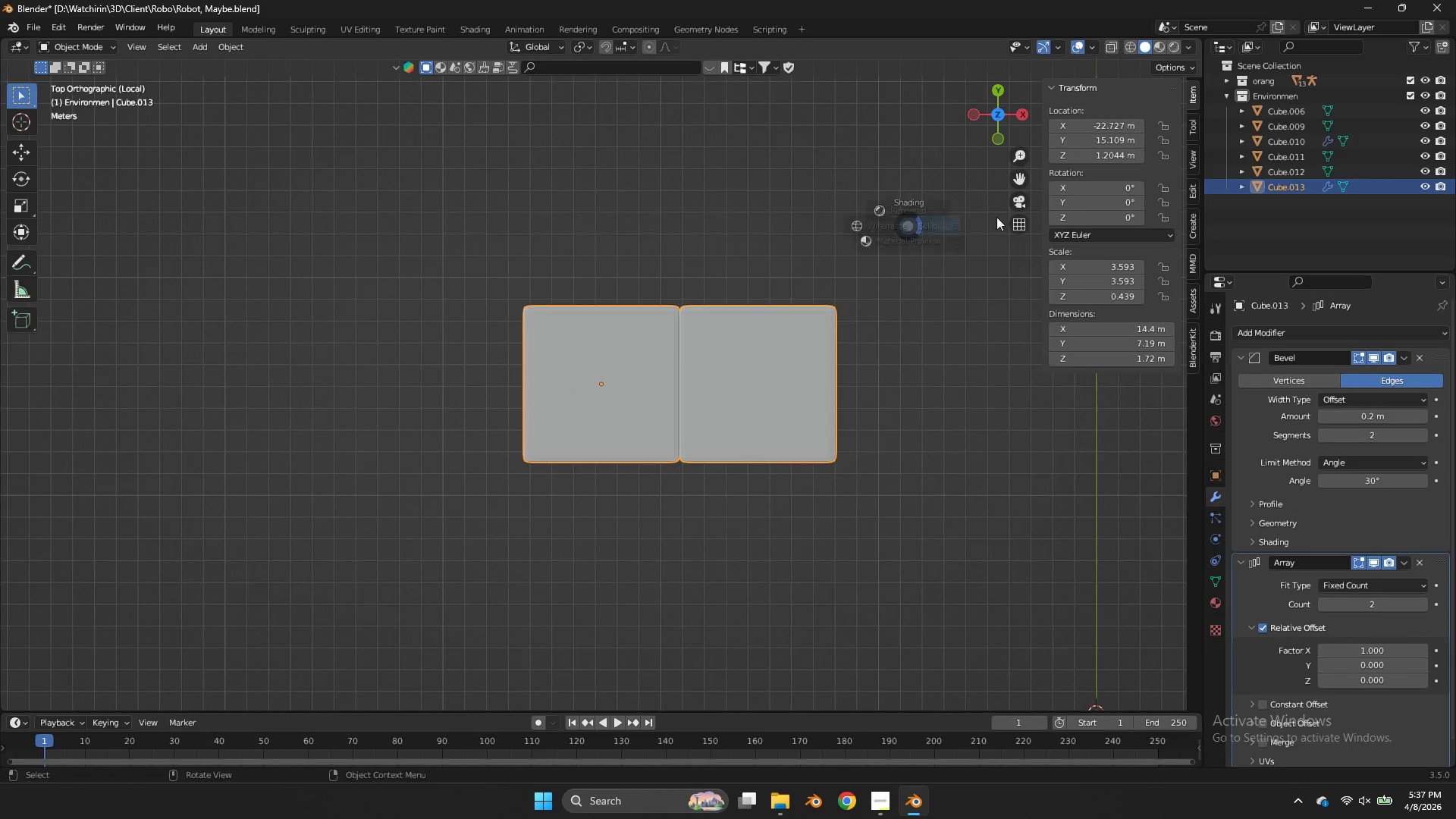 
key(NumpadDivide)
 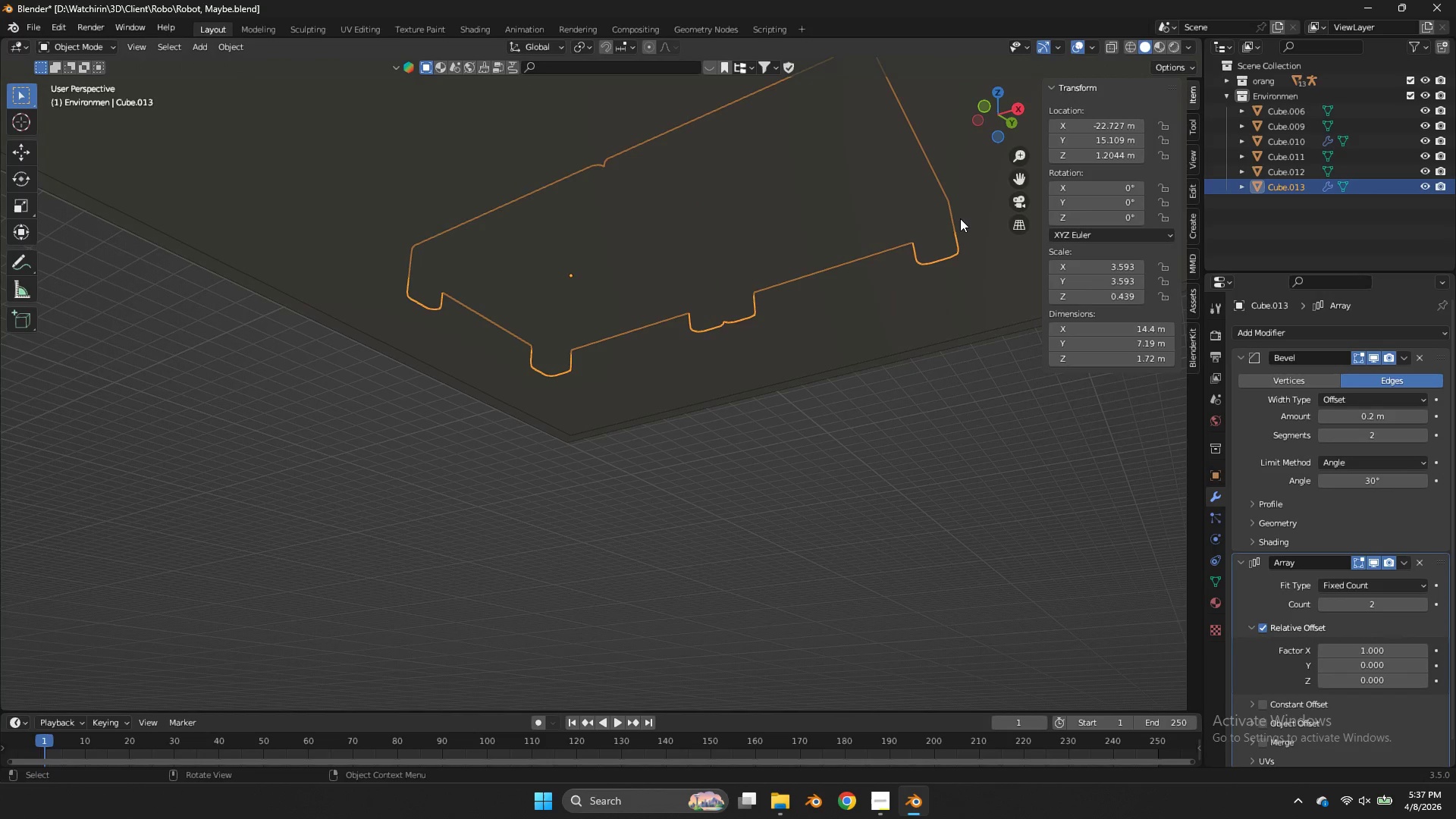 
scroll: coordinate [960, 218], scroll_direction: down, amount: 1.0
 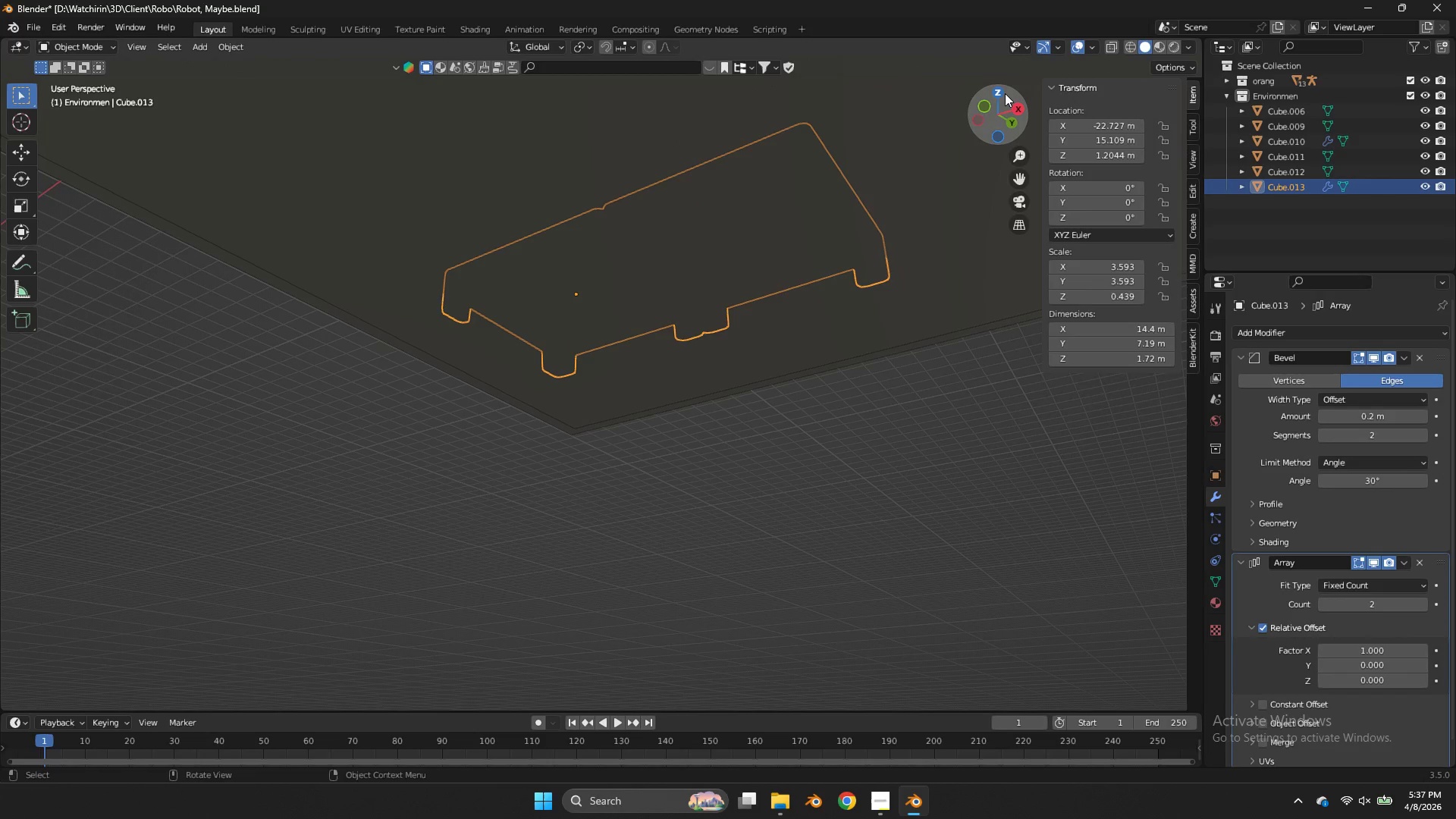 
left_click([1004, 93])
 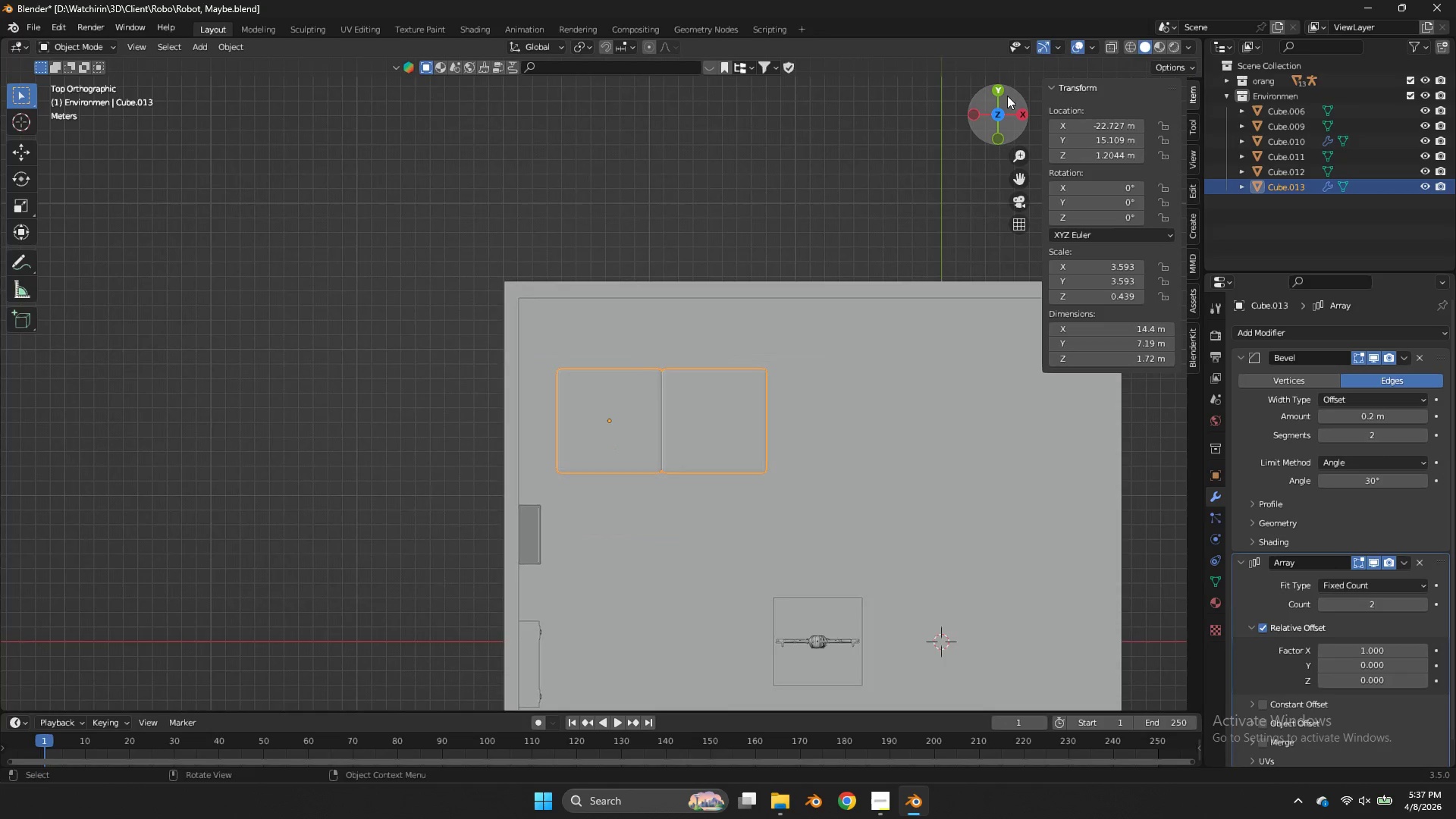 
scroll: coordinate [943, 202], scroll_direction: down, amount: 6.0
 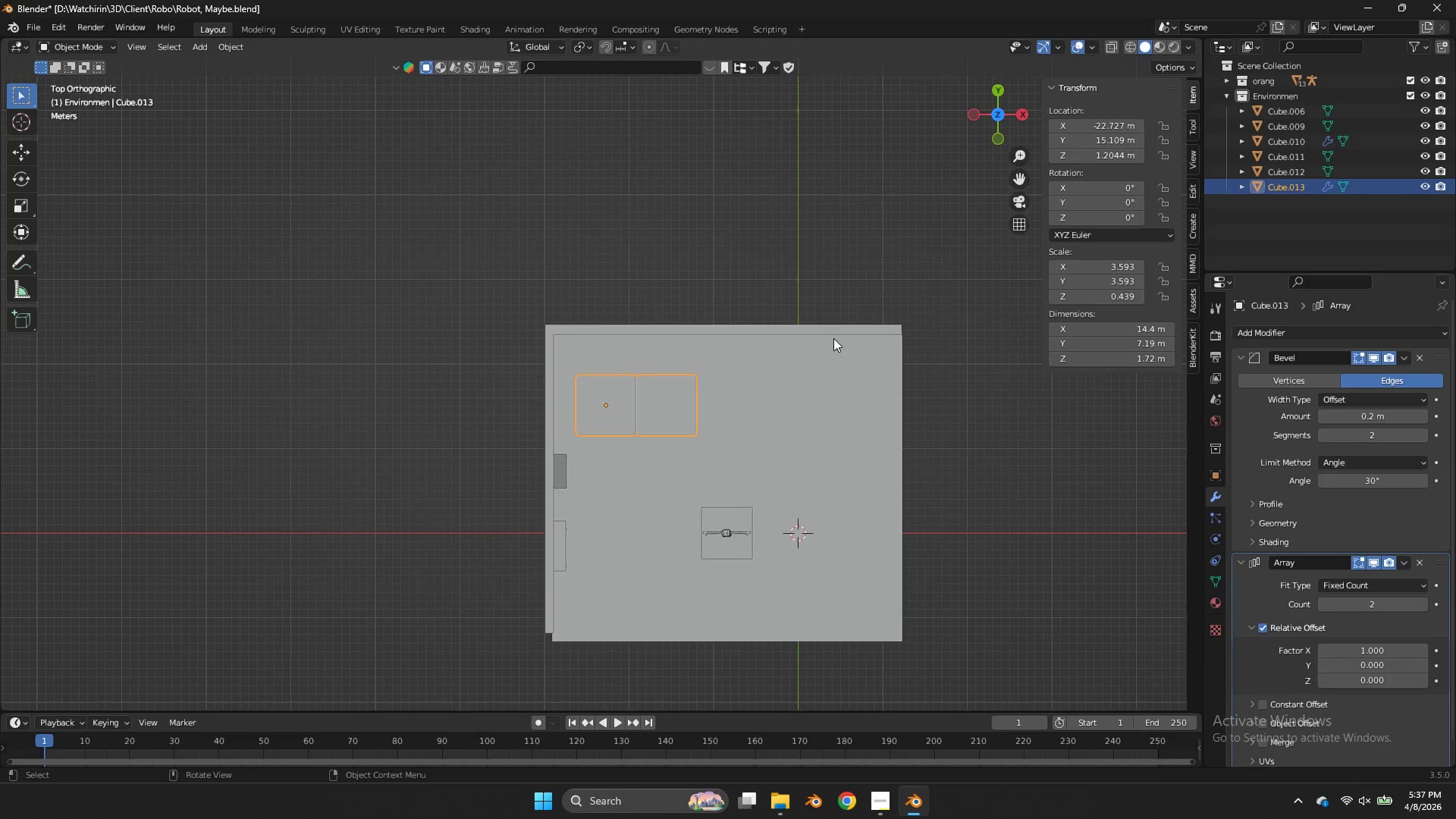 
type(gy)
 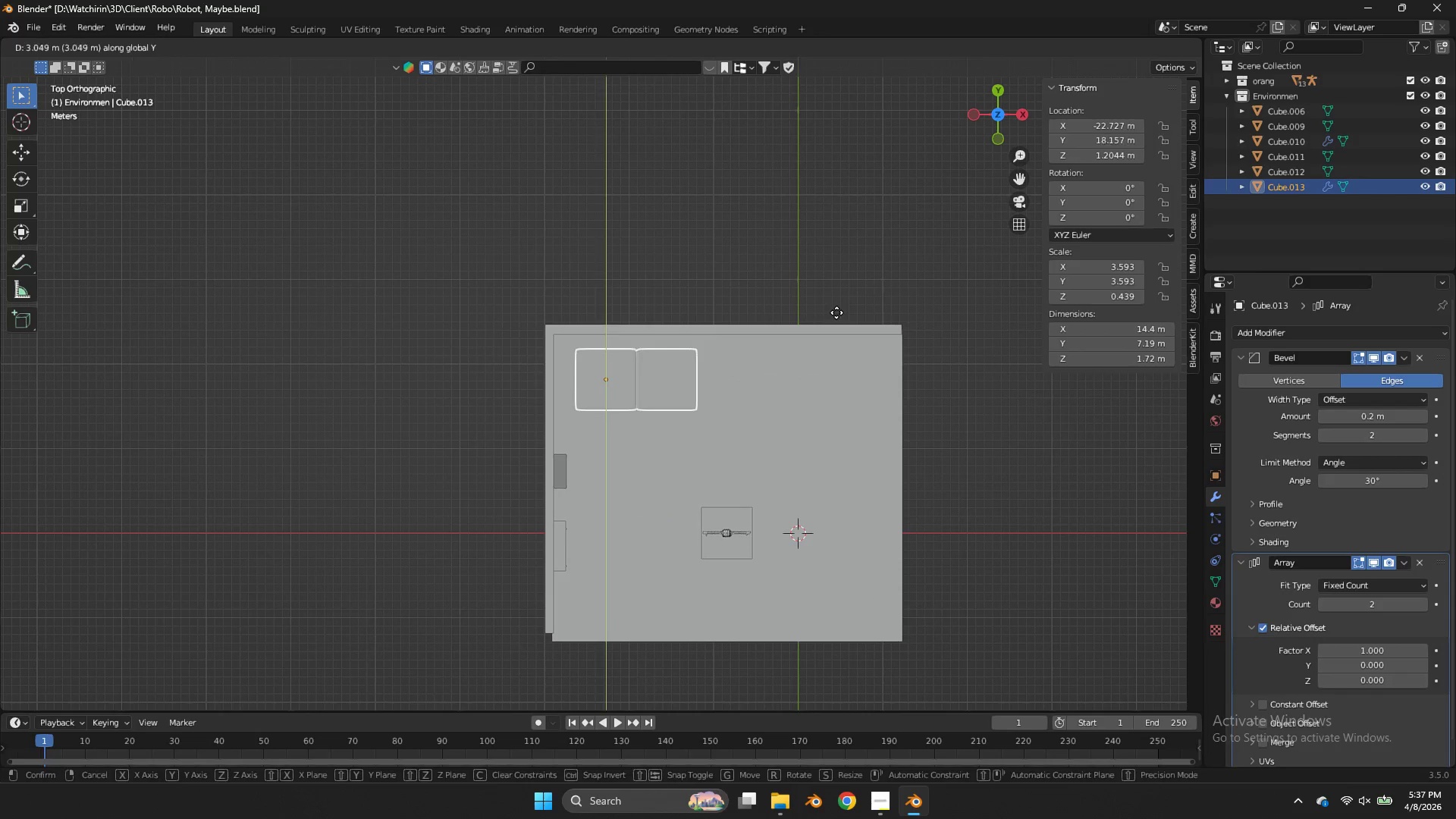 
left_click([836, 312])
 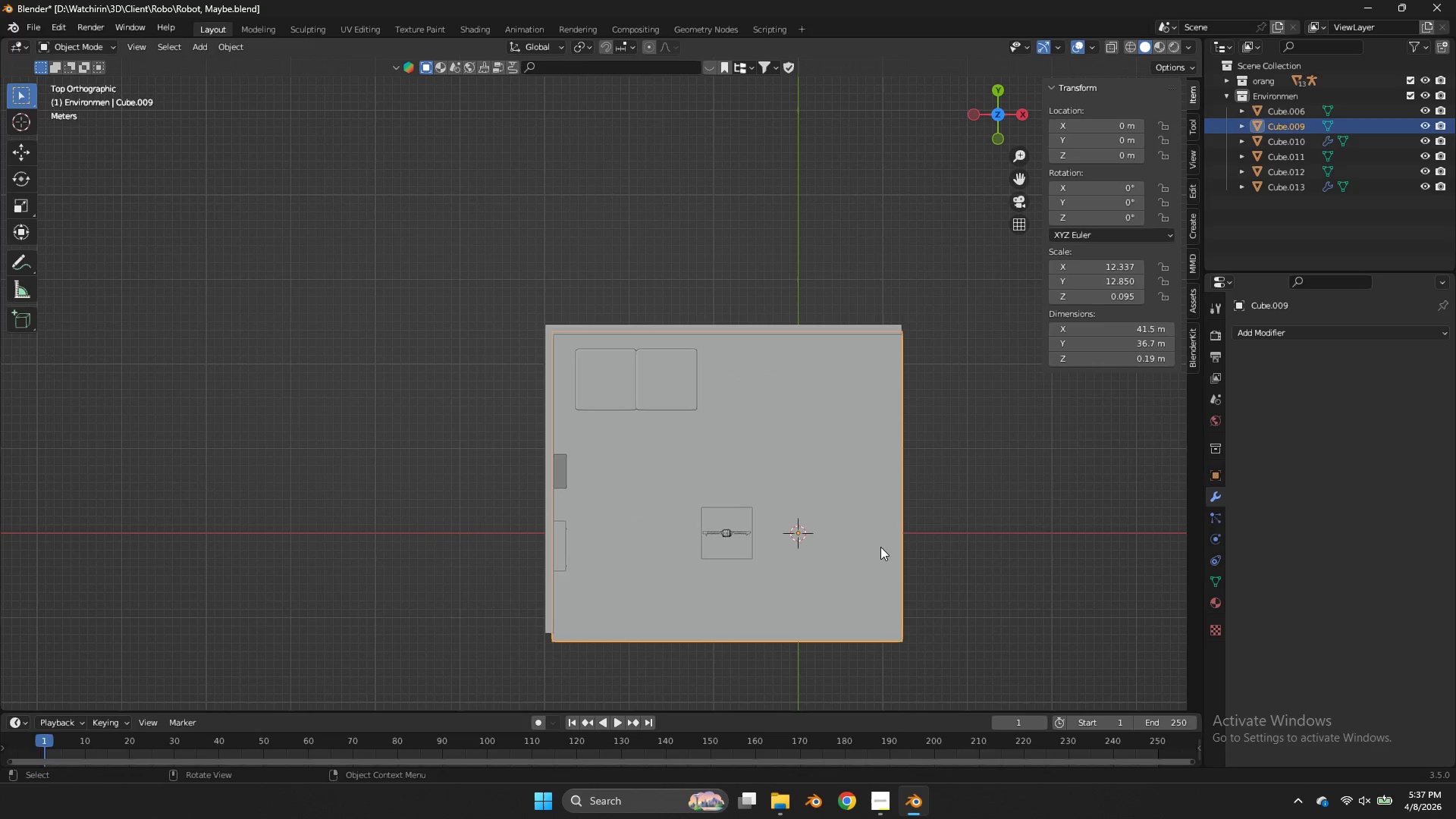 
key(Tab)
 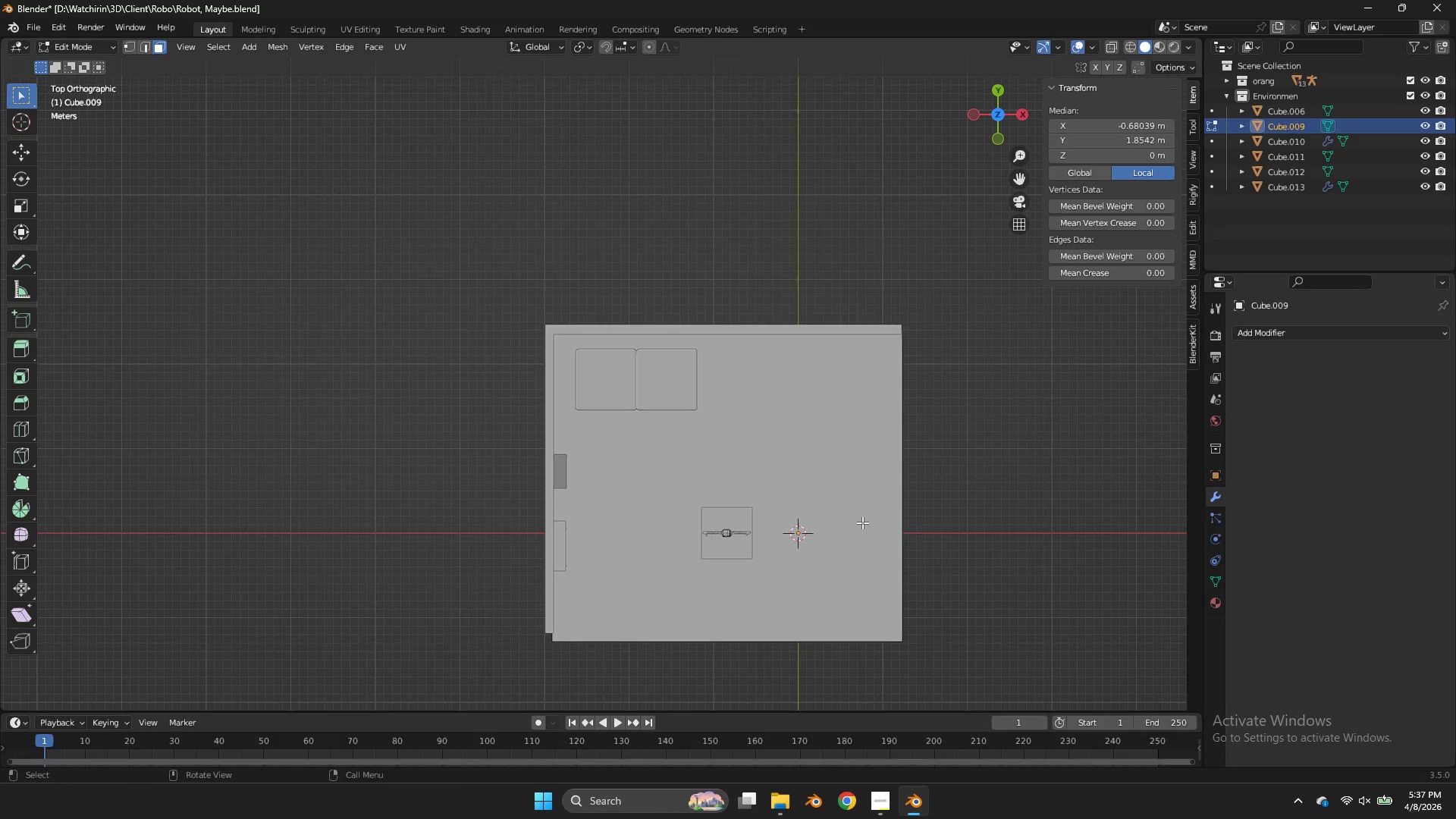 
key(Tab)
 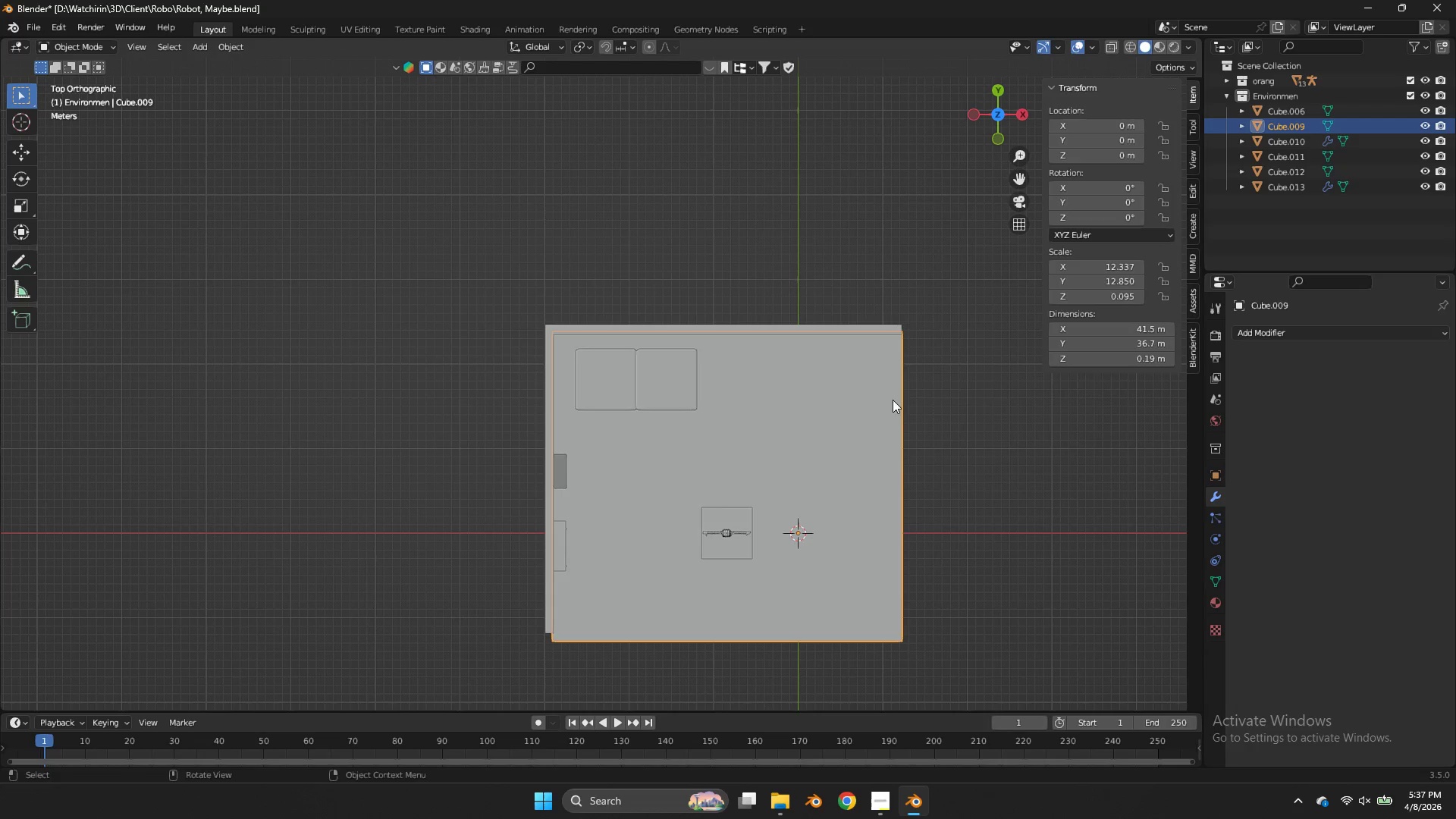 
key(Z)
 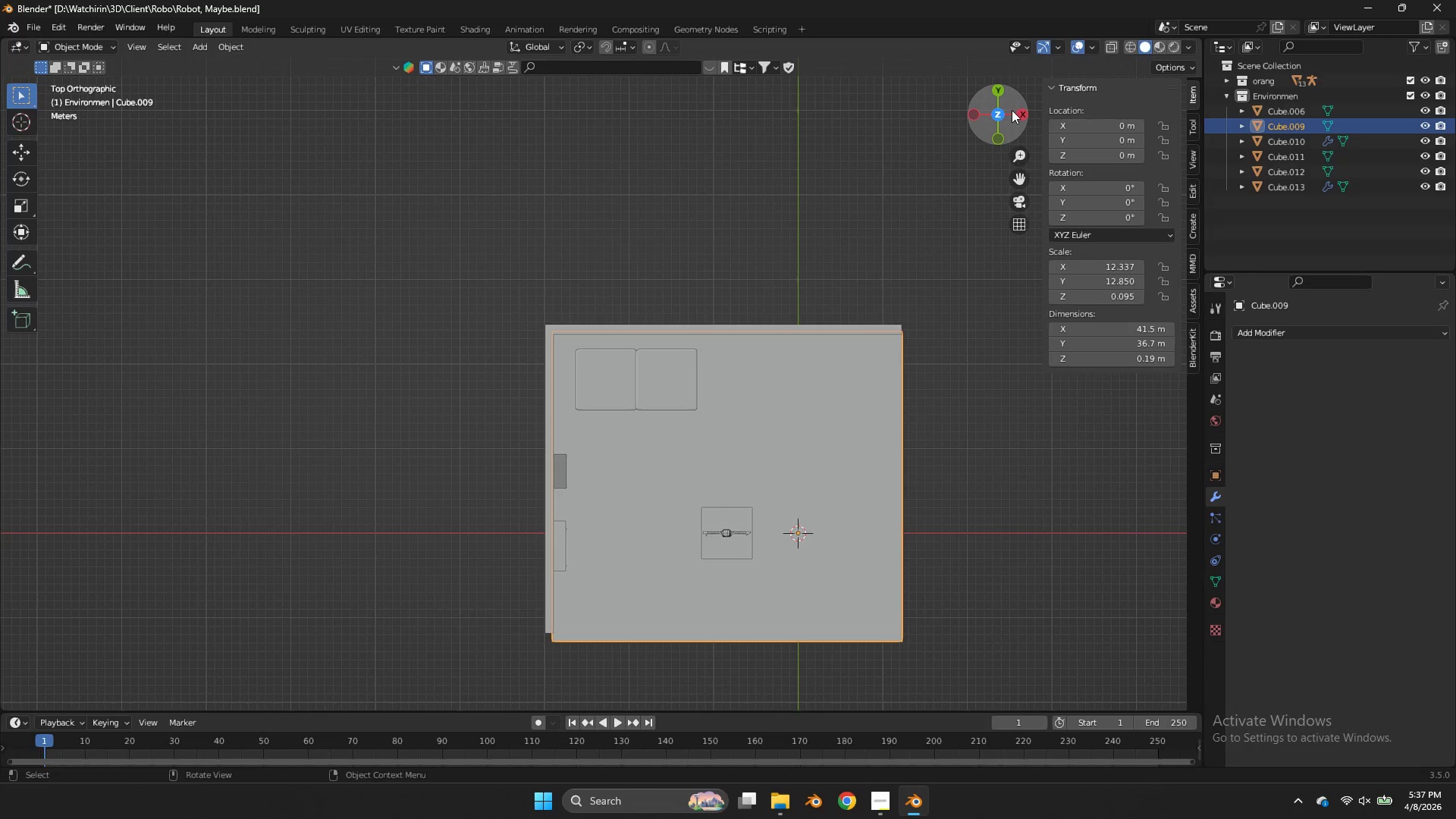 
left_click_drag(start_coordinate=[1012, 110], to_coordinate=[868, 609])
 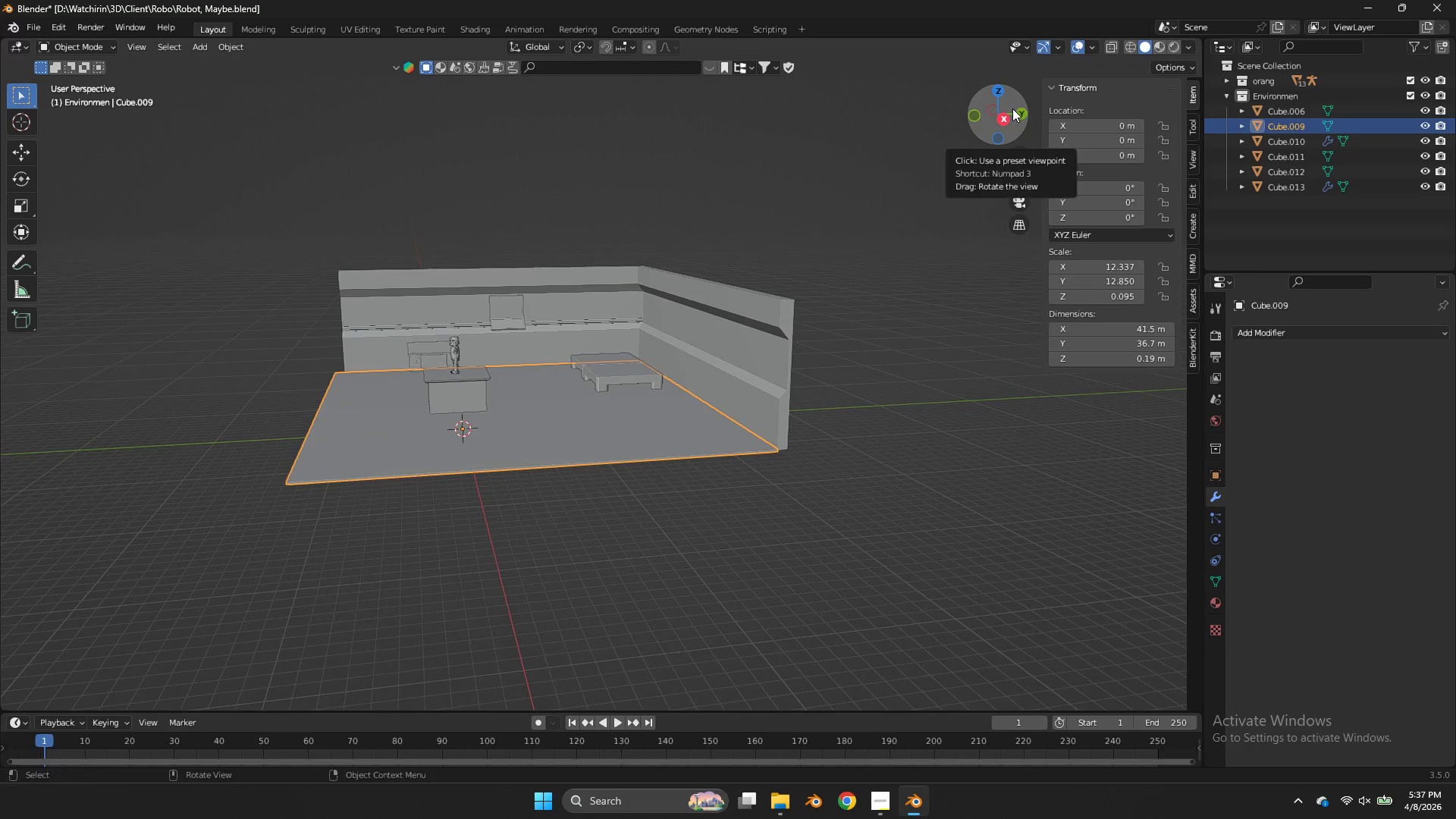 
left_click([1012, 109])
 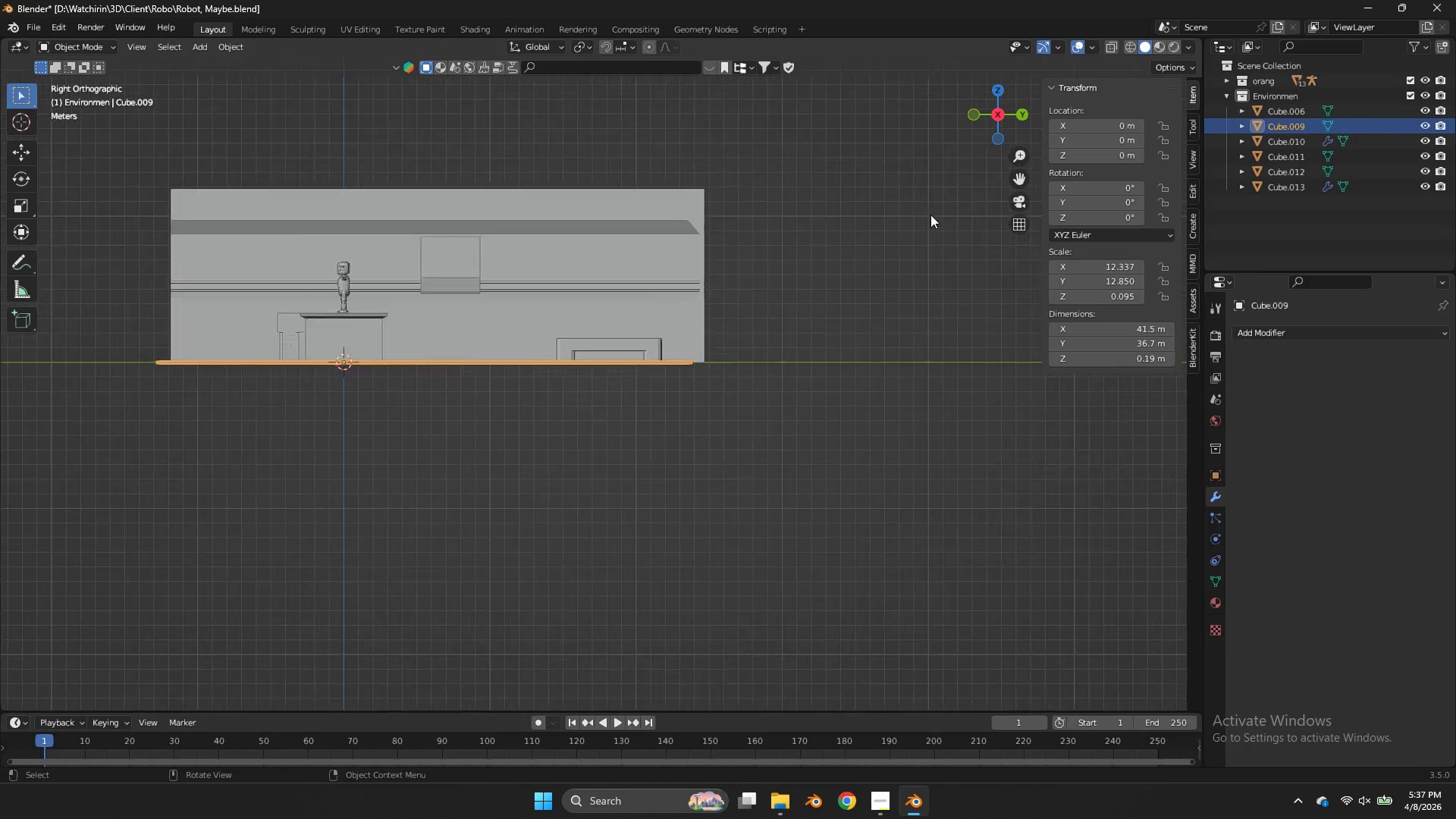 
scroll: coordinate [858, 237], scroll_direction: up, amount: 6.0
 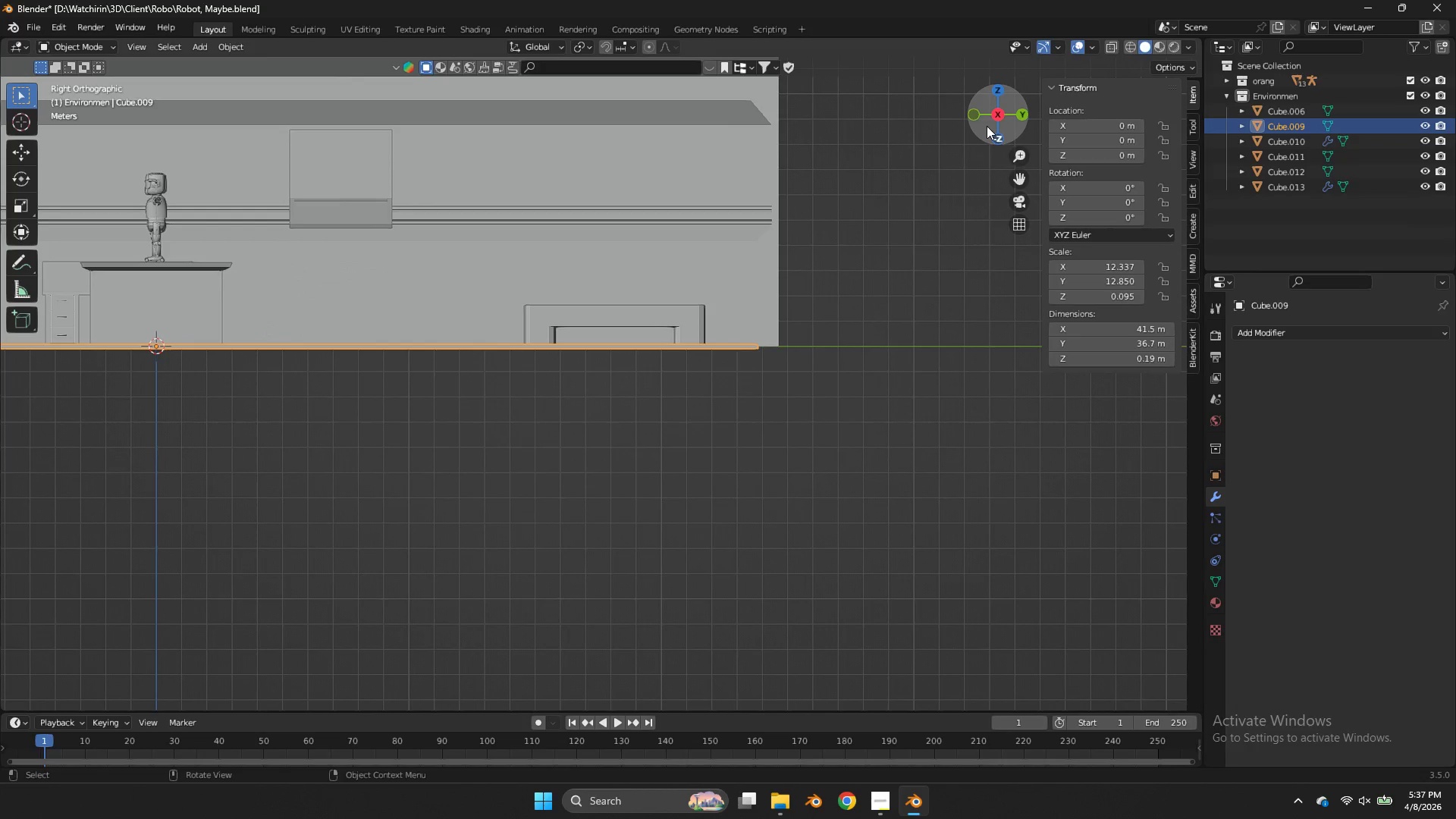 
left_click_drag(start_coordinate=[987, 121], to_coordinate=[1100, 156])
 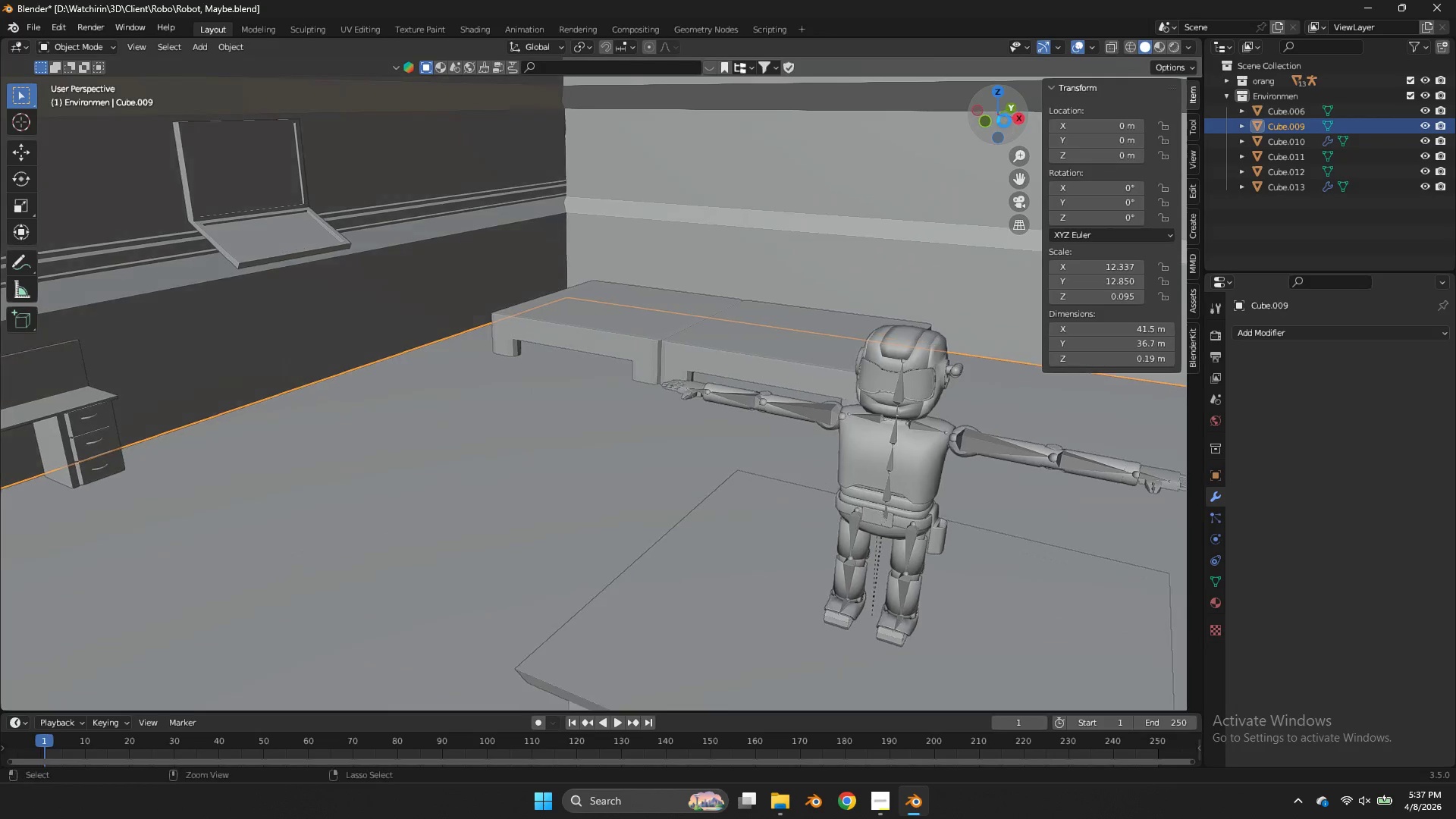 
key(Control+ControlLeft)
 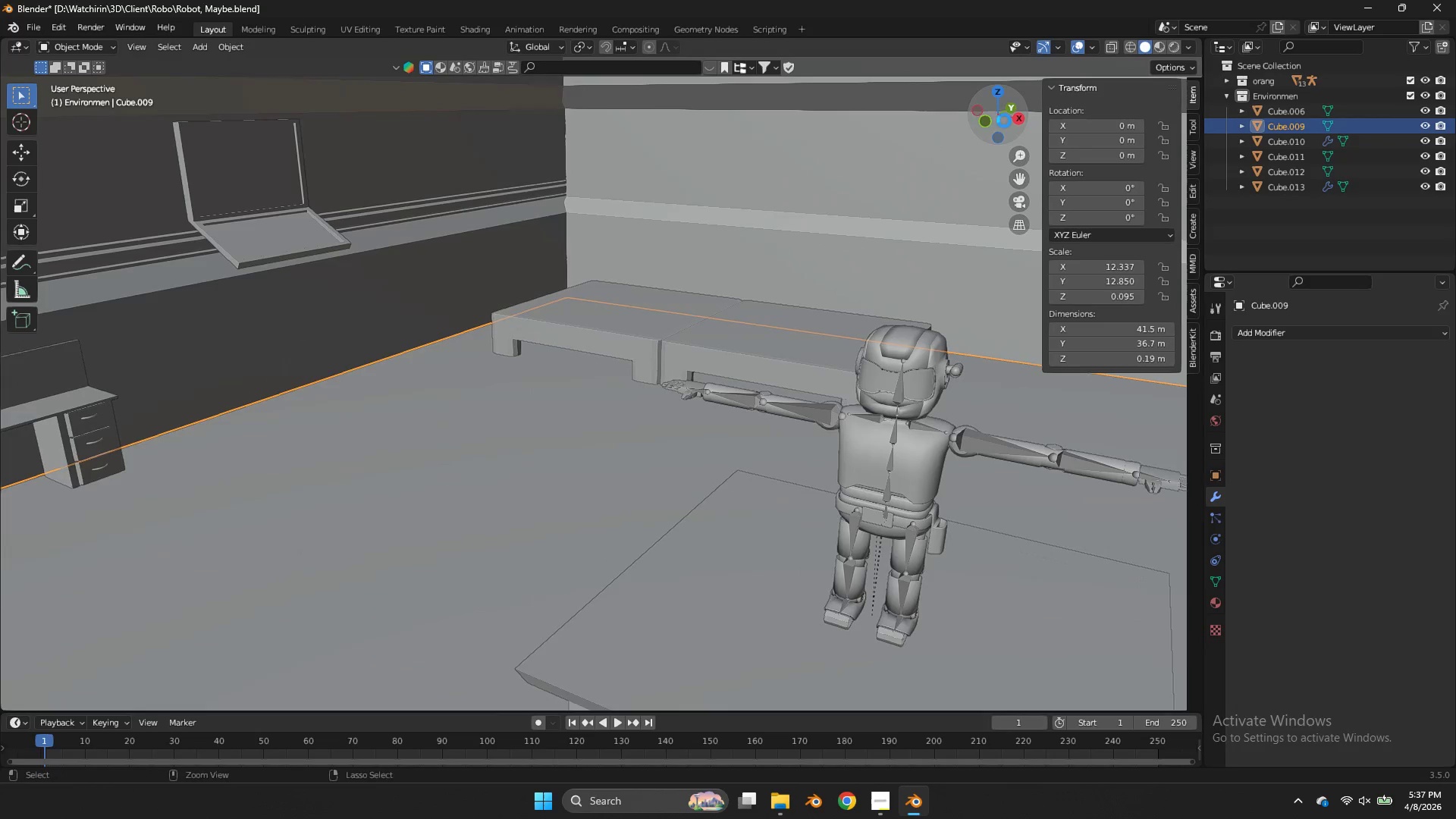 
key(Control+S)
 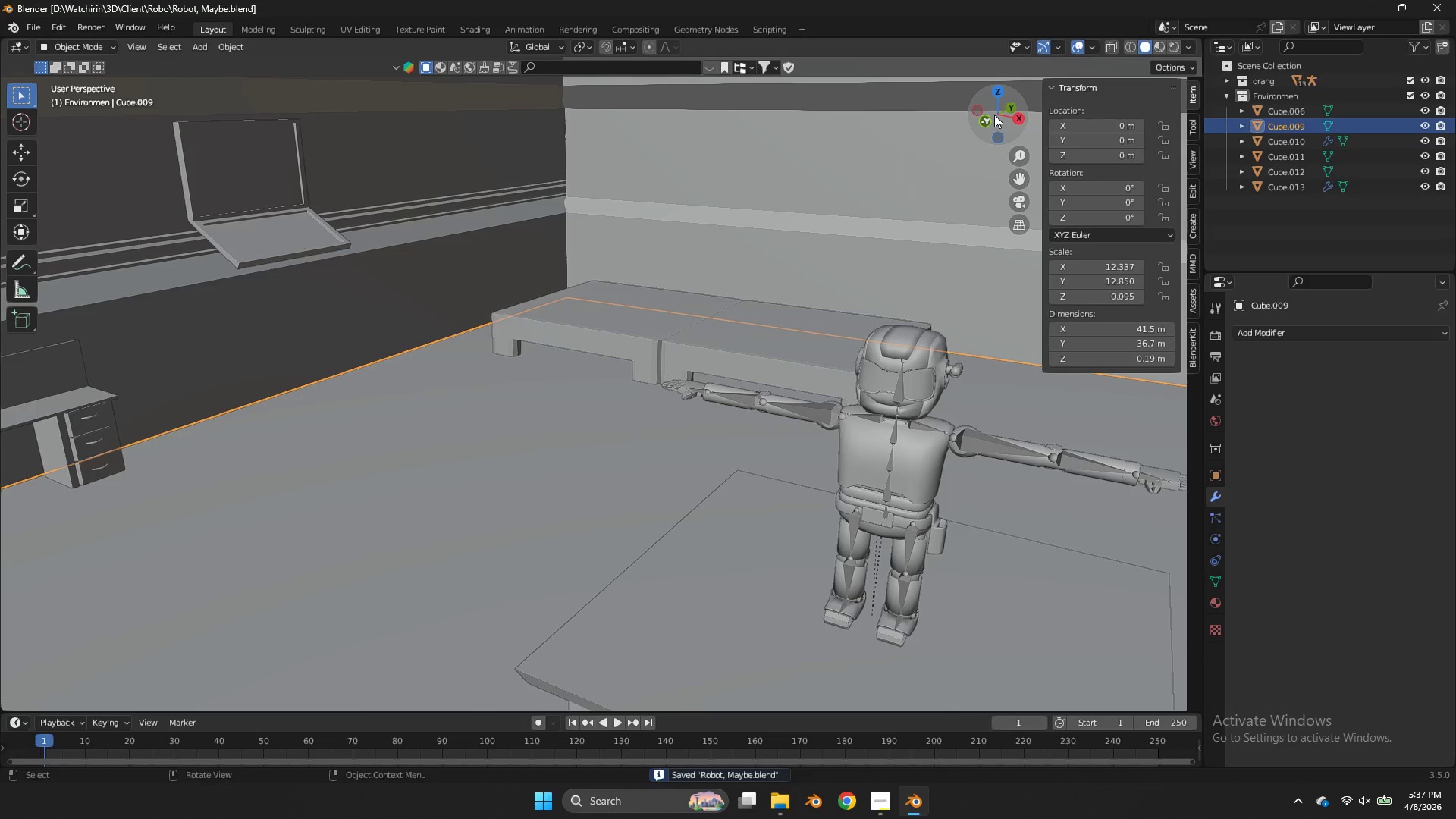 
left_click_drag(start_coordinate=[994, 115], to_coordinate=[1012, 111])
 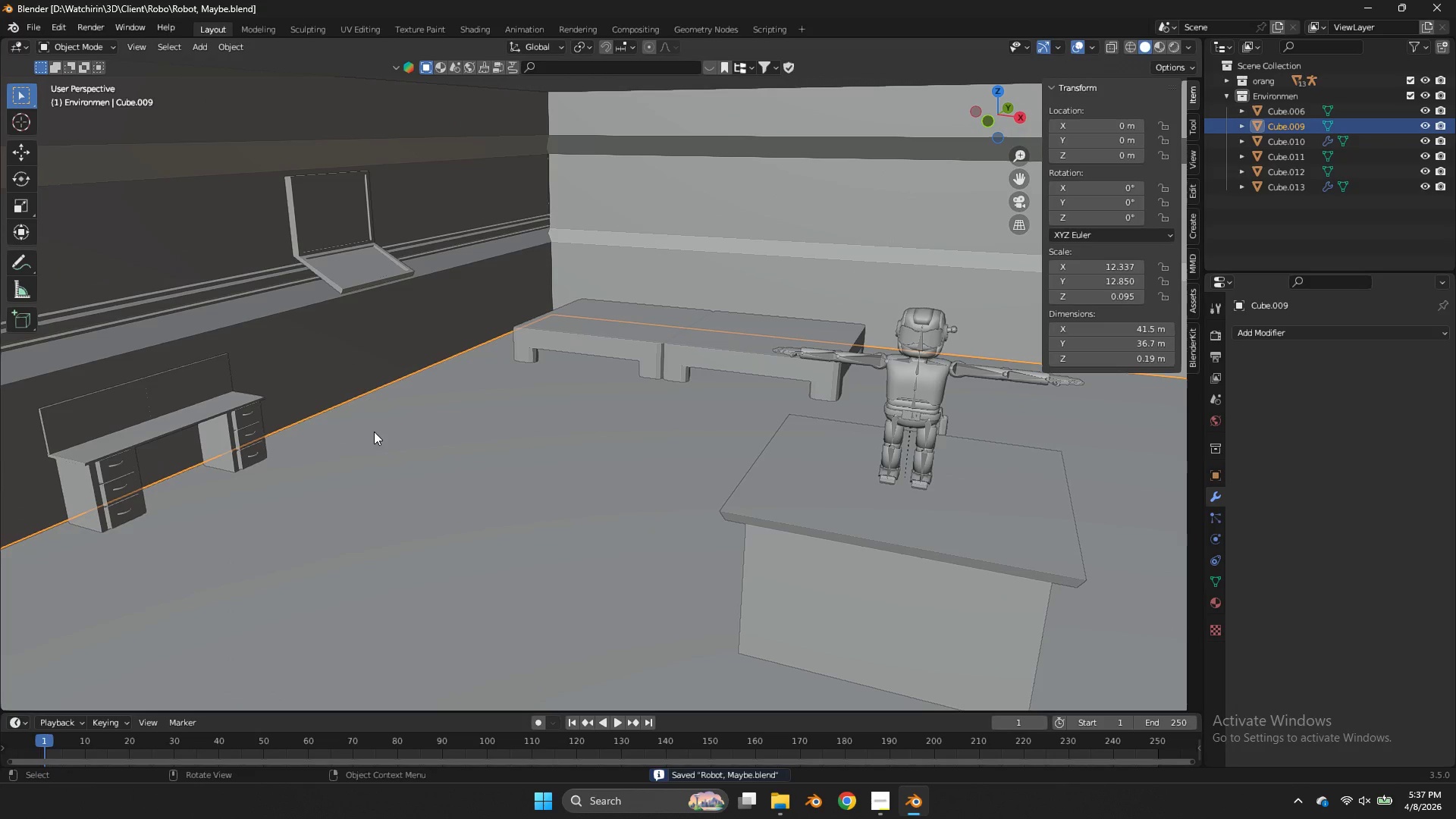 
left_click([252, 410])
 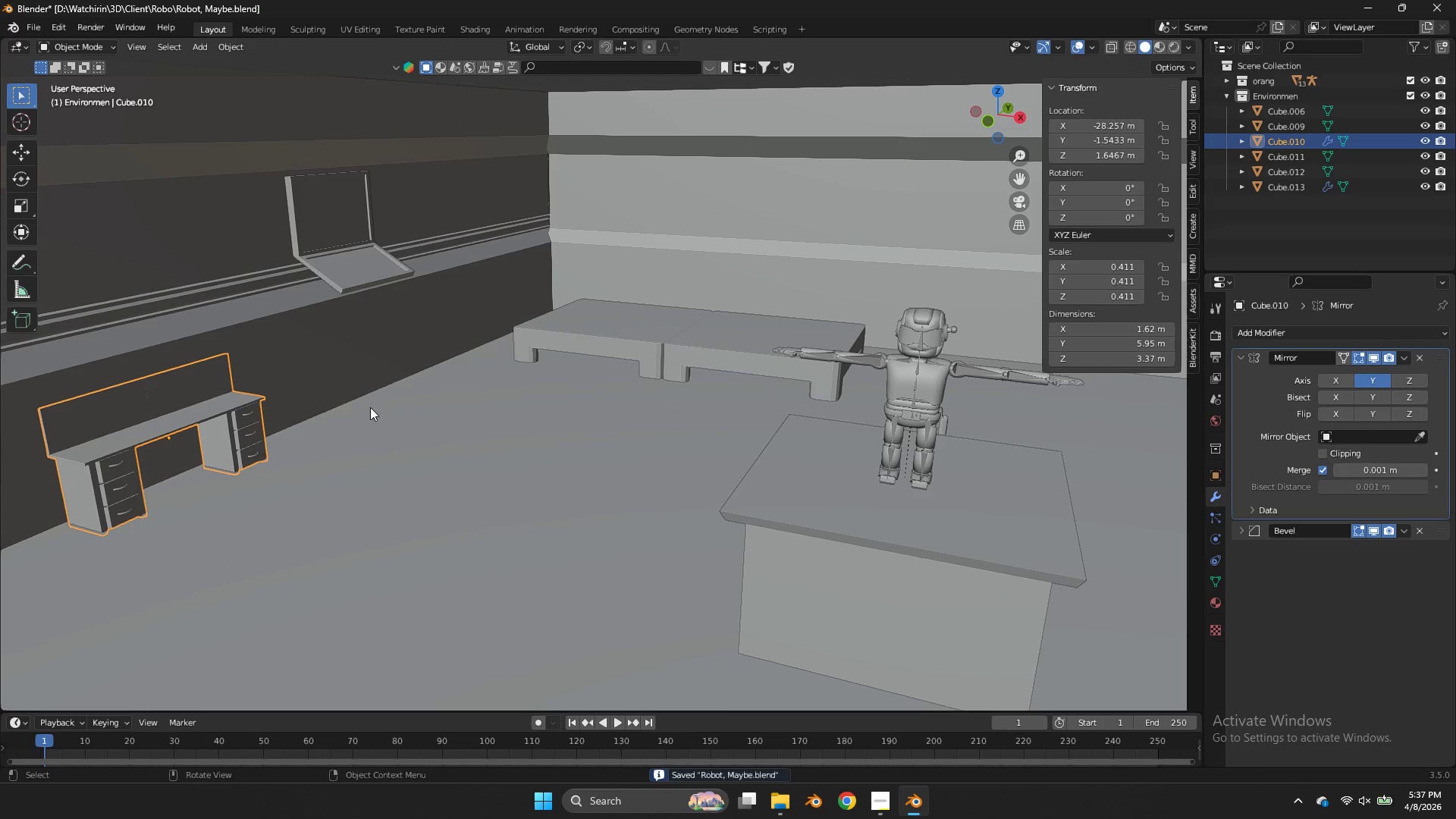 
scroll: coordinate [374, 431], scroll_direction: down, amount: 1.0
 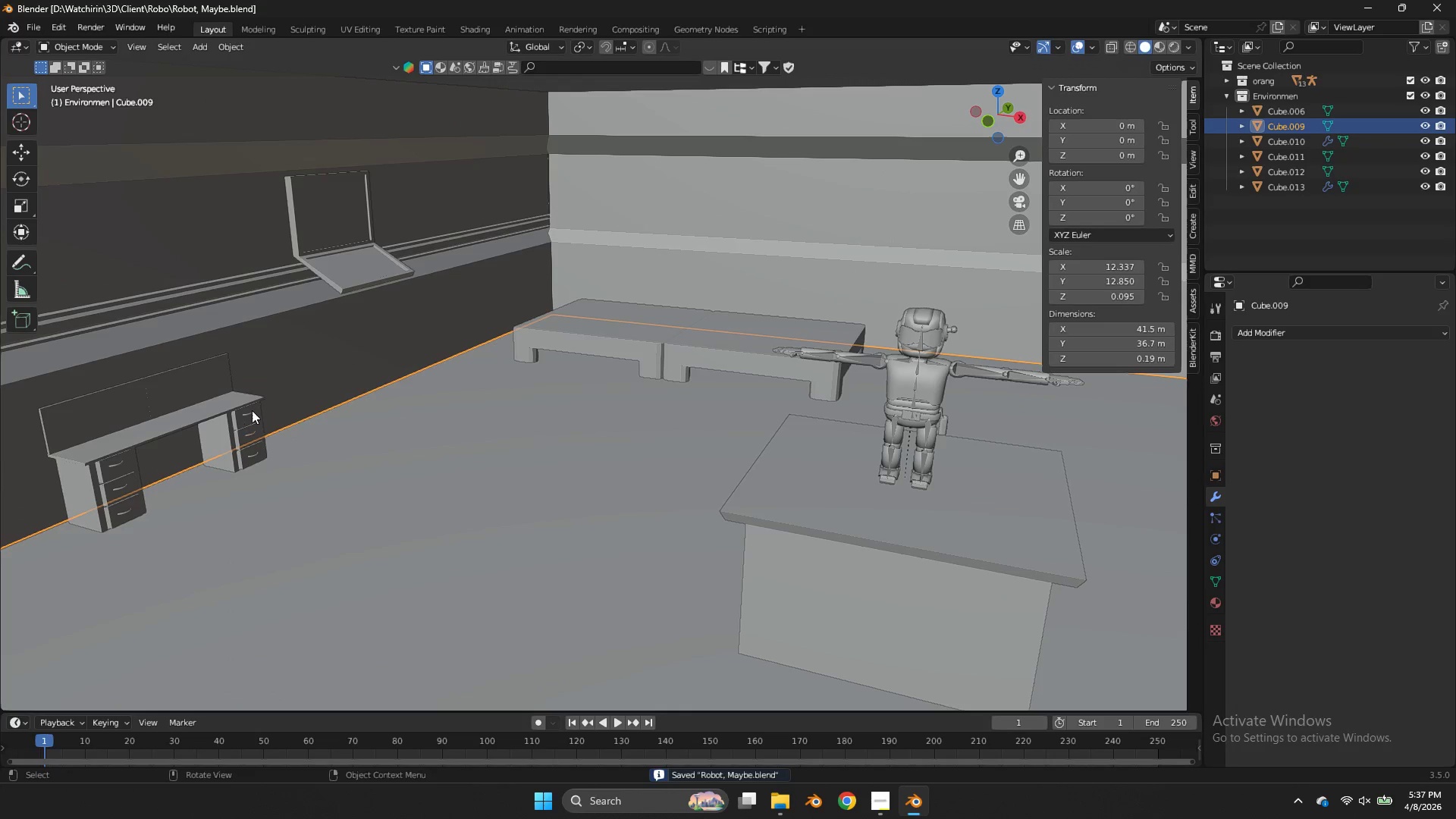 
key(S)
 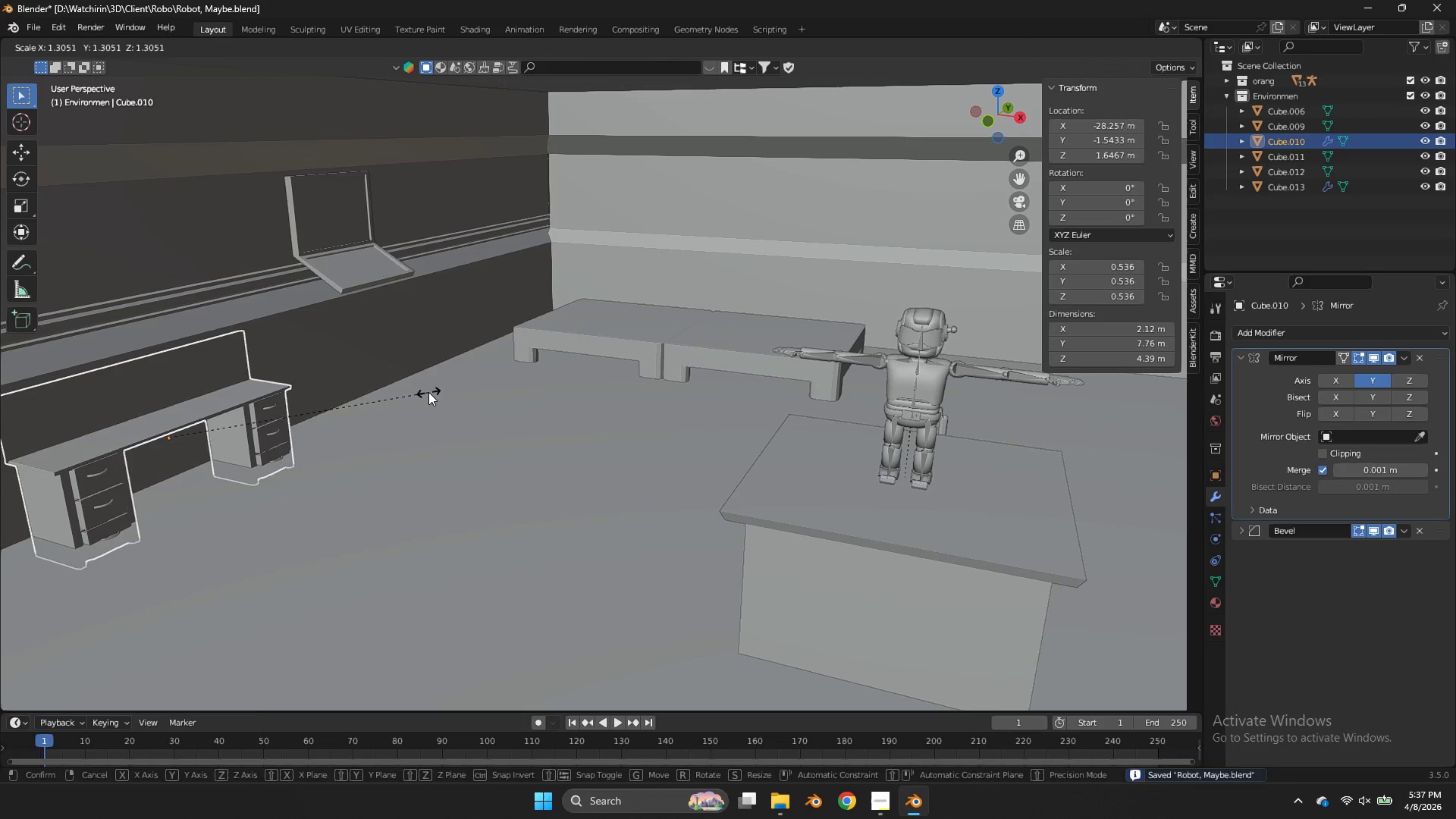 
left_click([428, 392])
 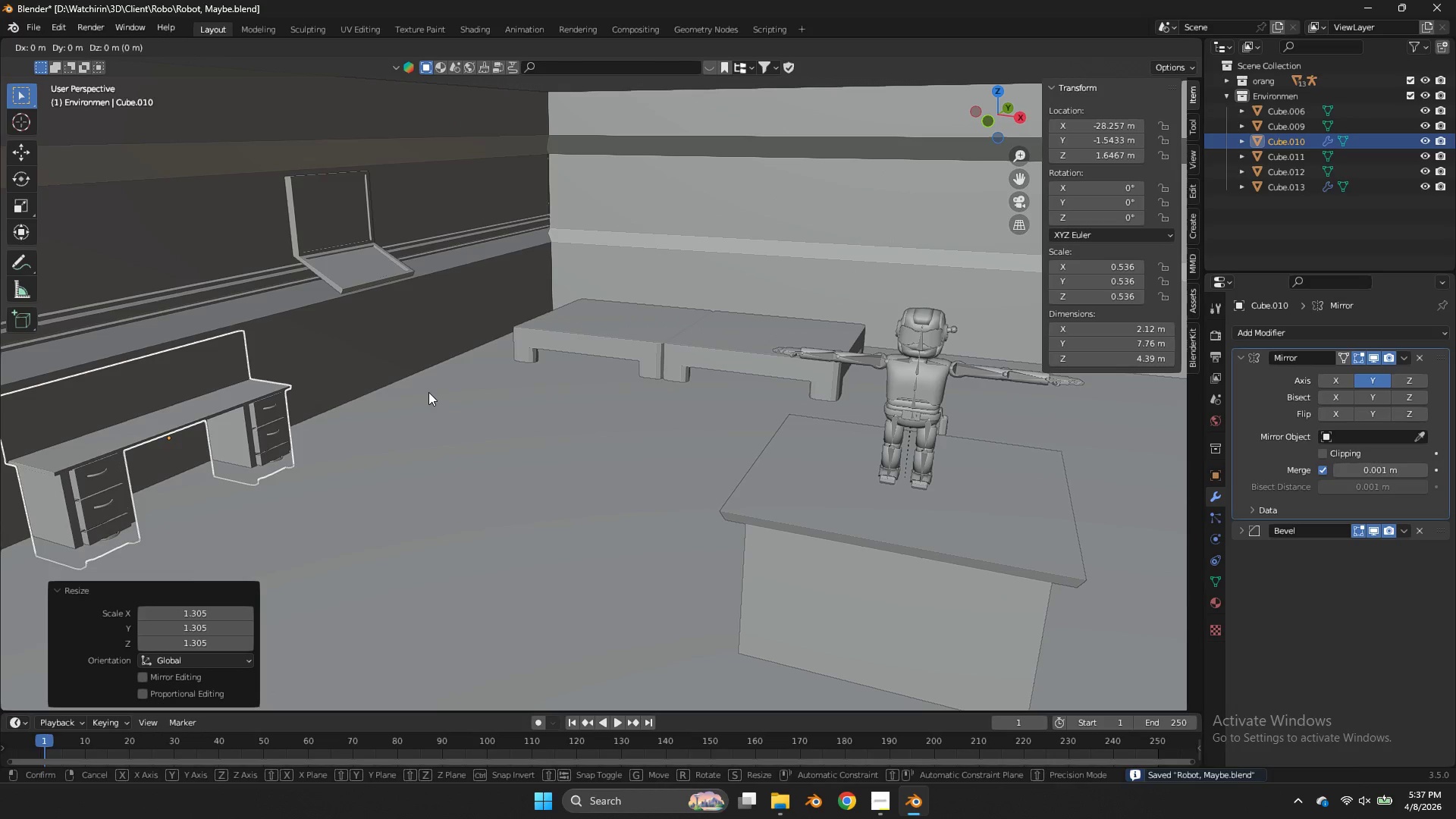 
type(gz)
 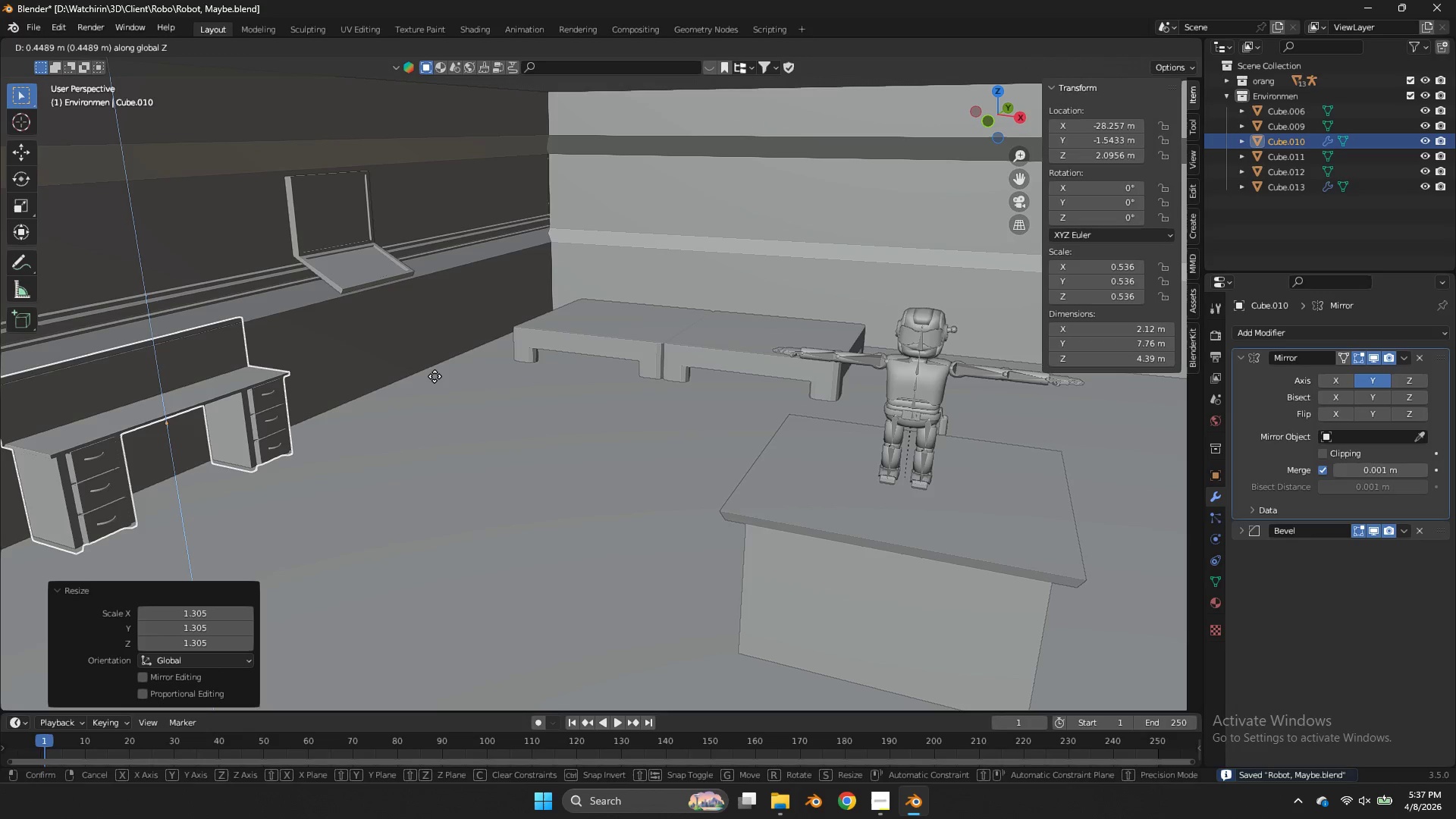 
hold_key(key=ShiftLeft, duration=0.67)
left_click([435, 357])
 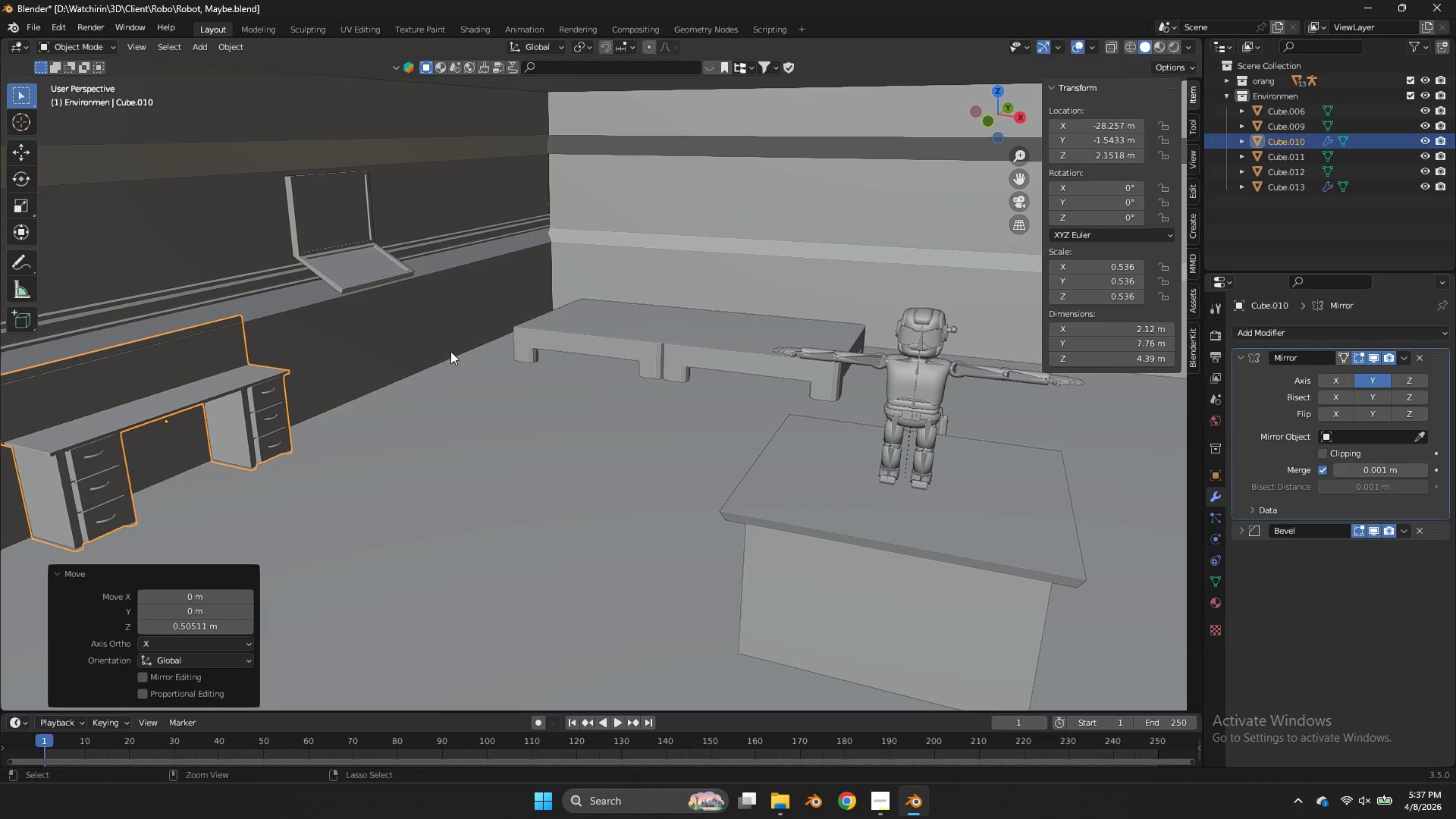 
key(Control+ControlLeft)
 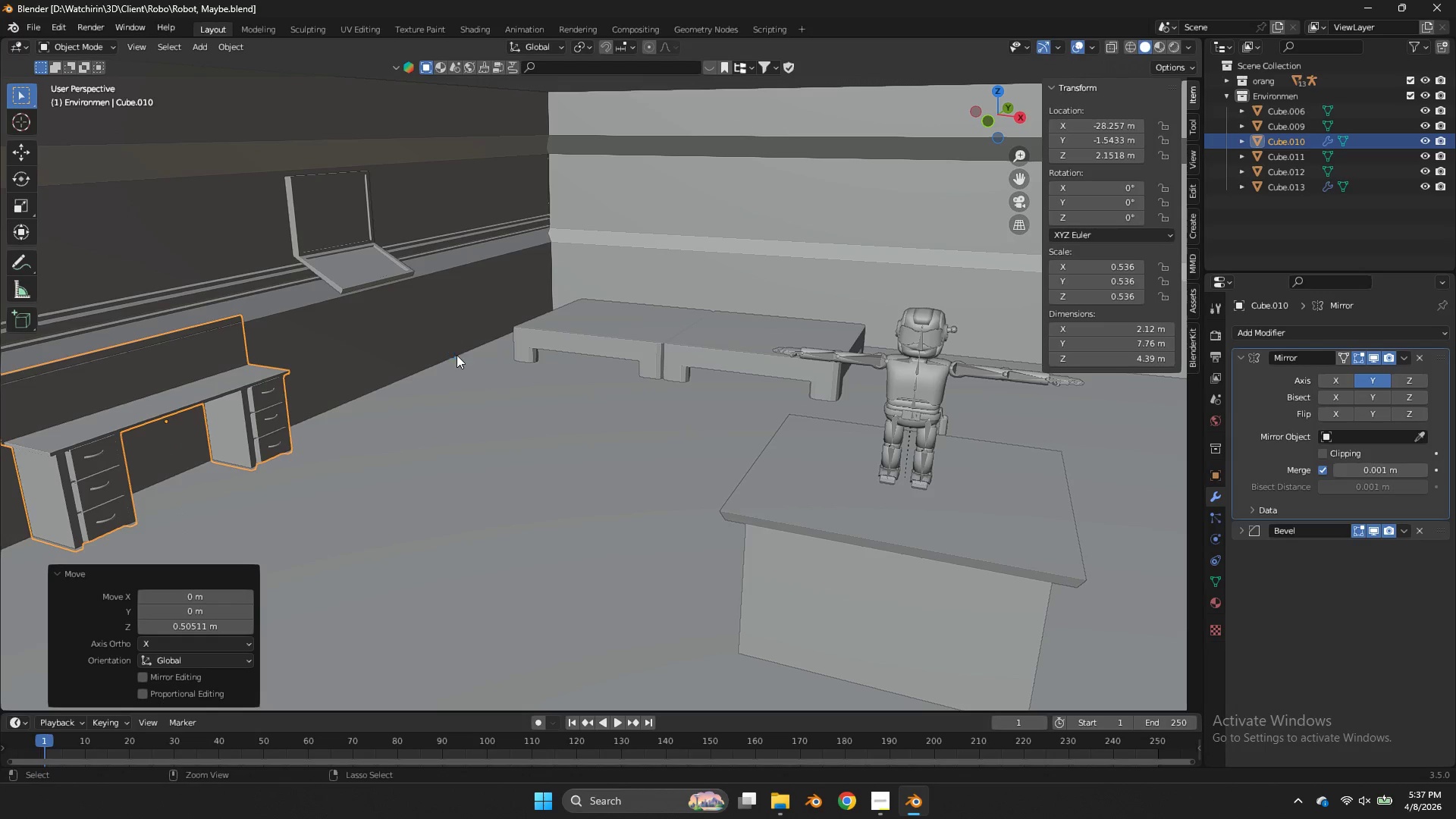 
key(Control+S)
 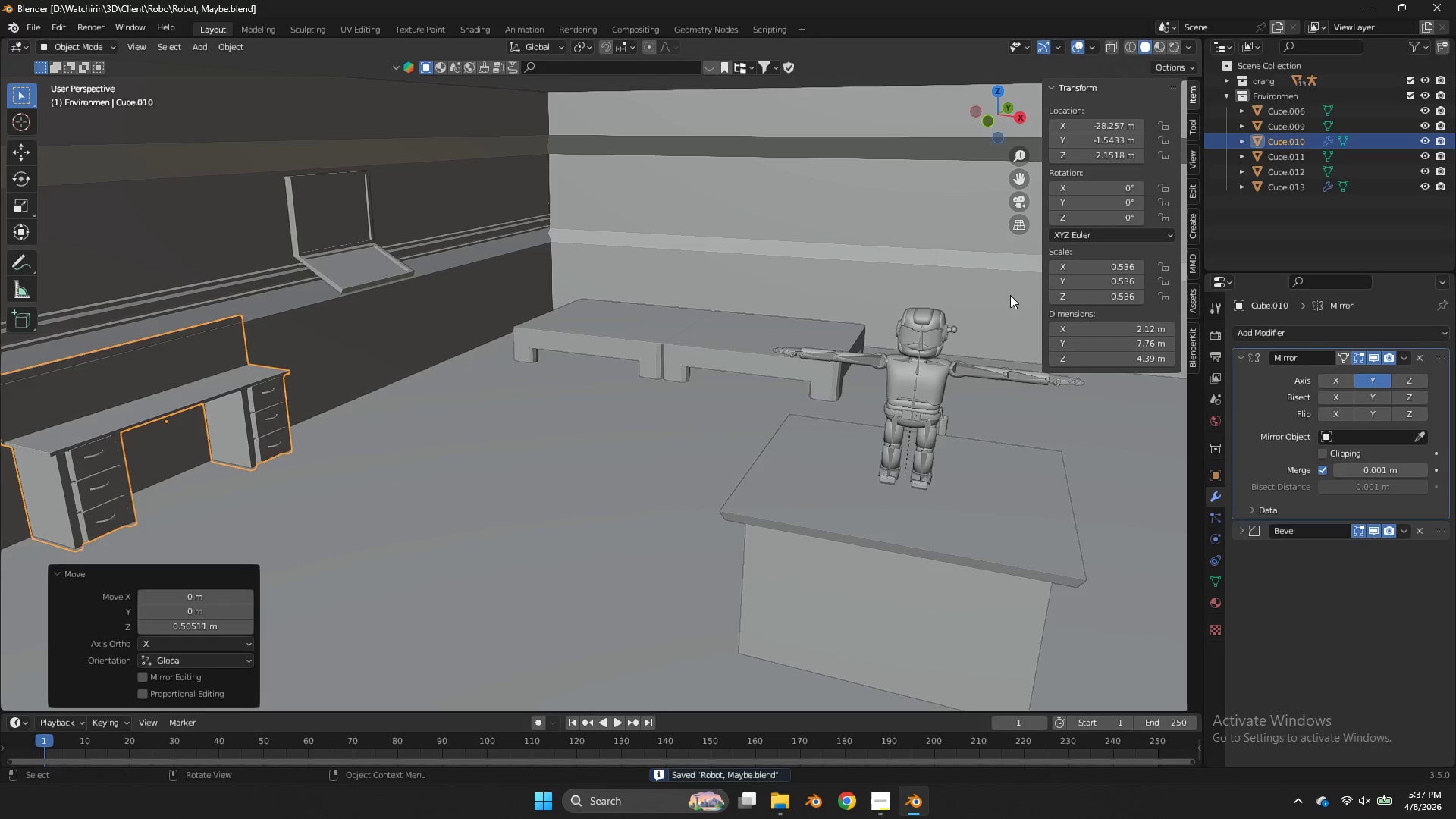 
key(Control+ControlLeft)
 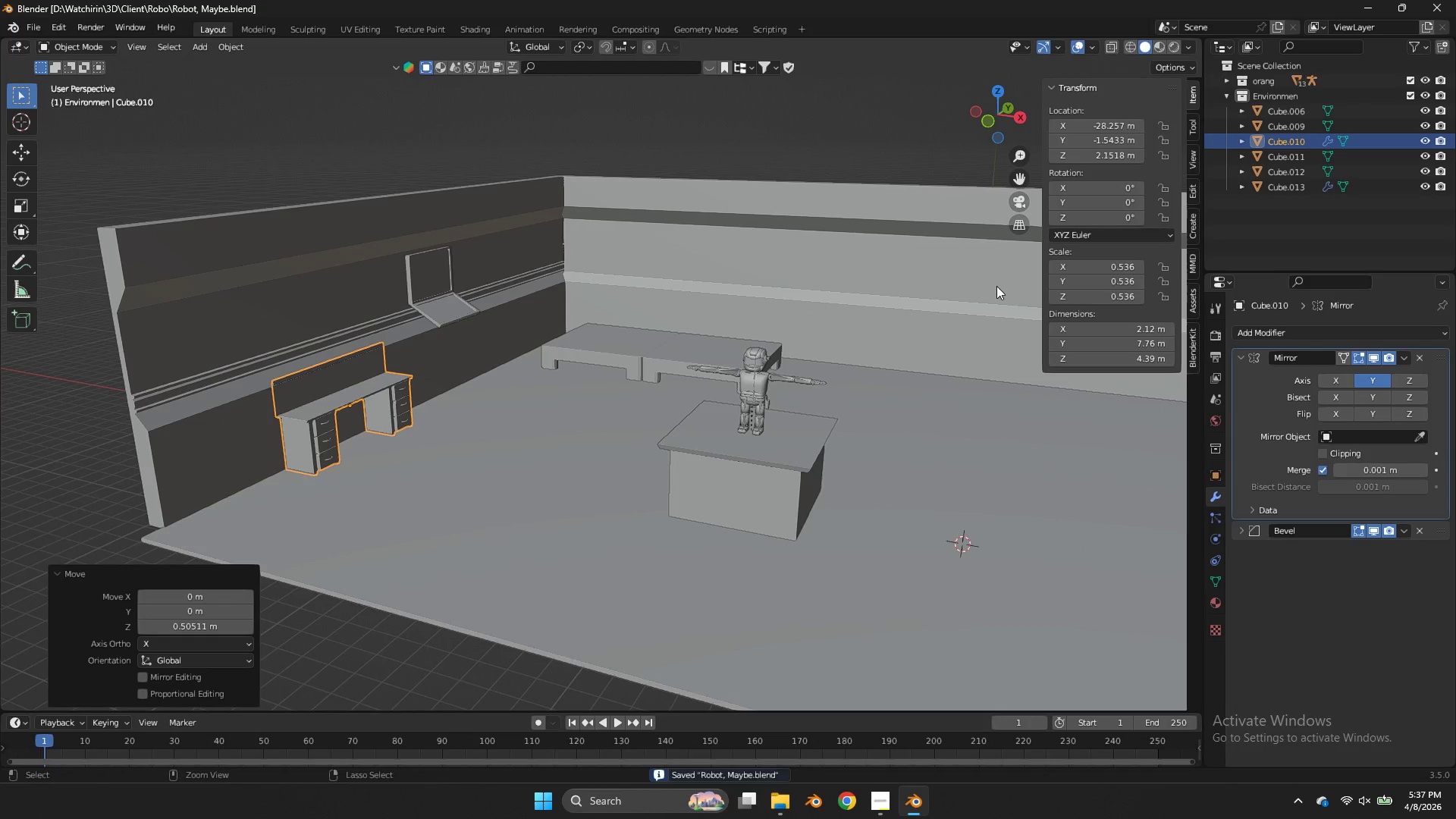 
key(Control+S)
 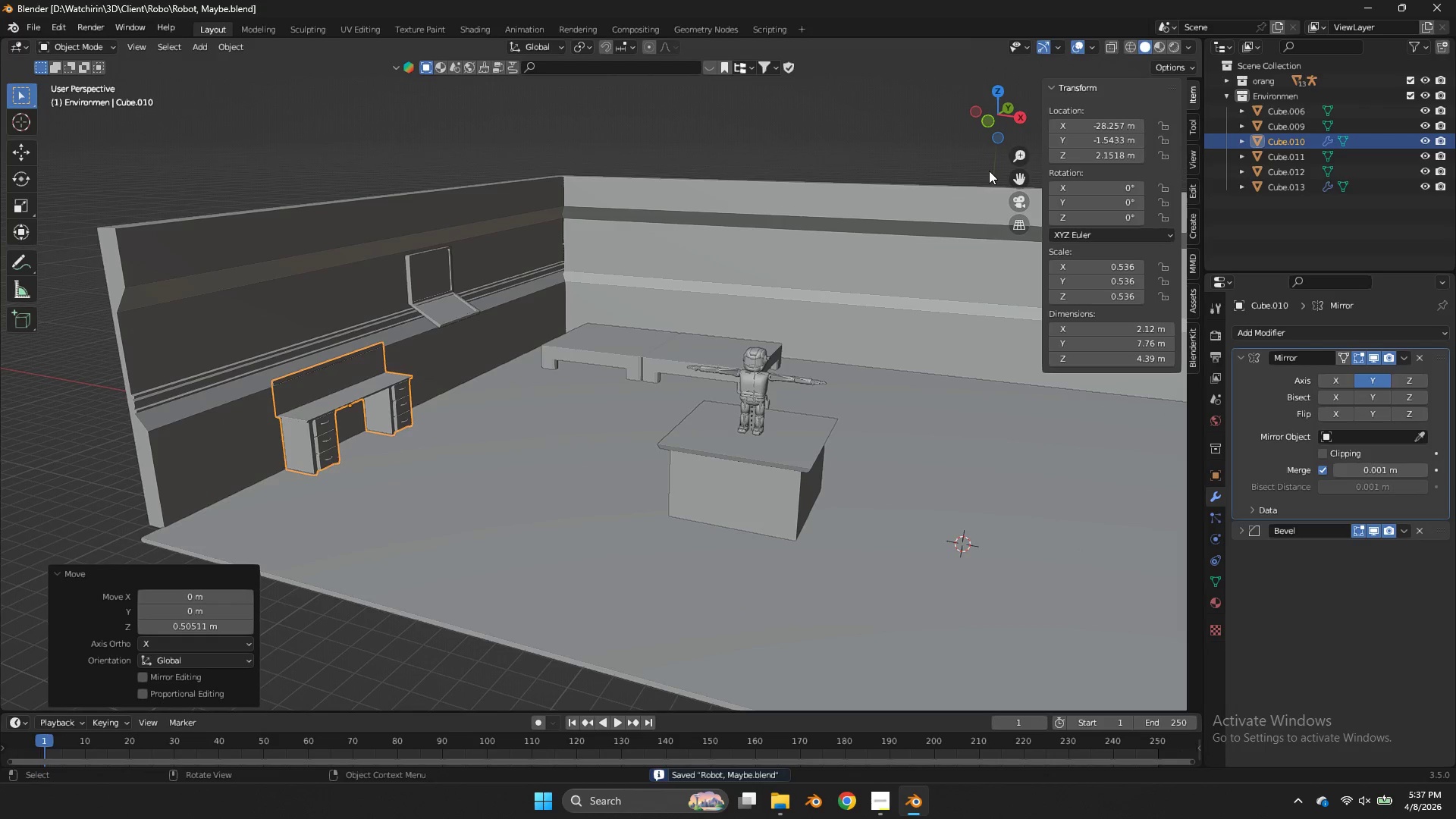 
scroll: coordinate [1009, 290], scroll_direction: down, amount: 2.0
 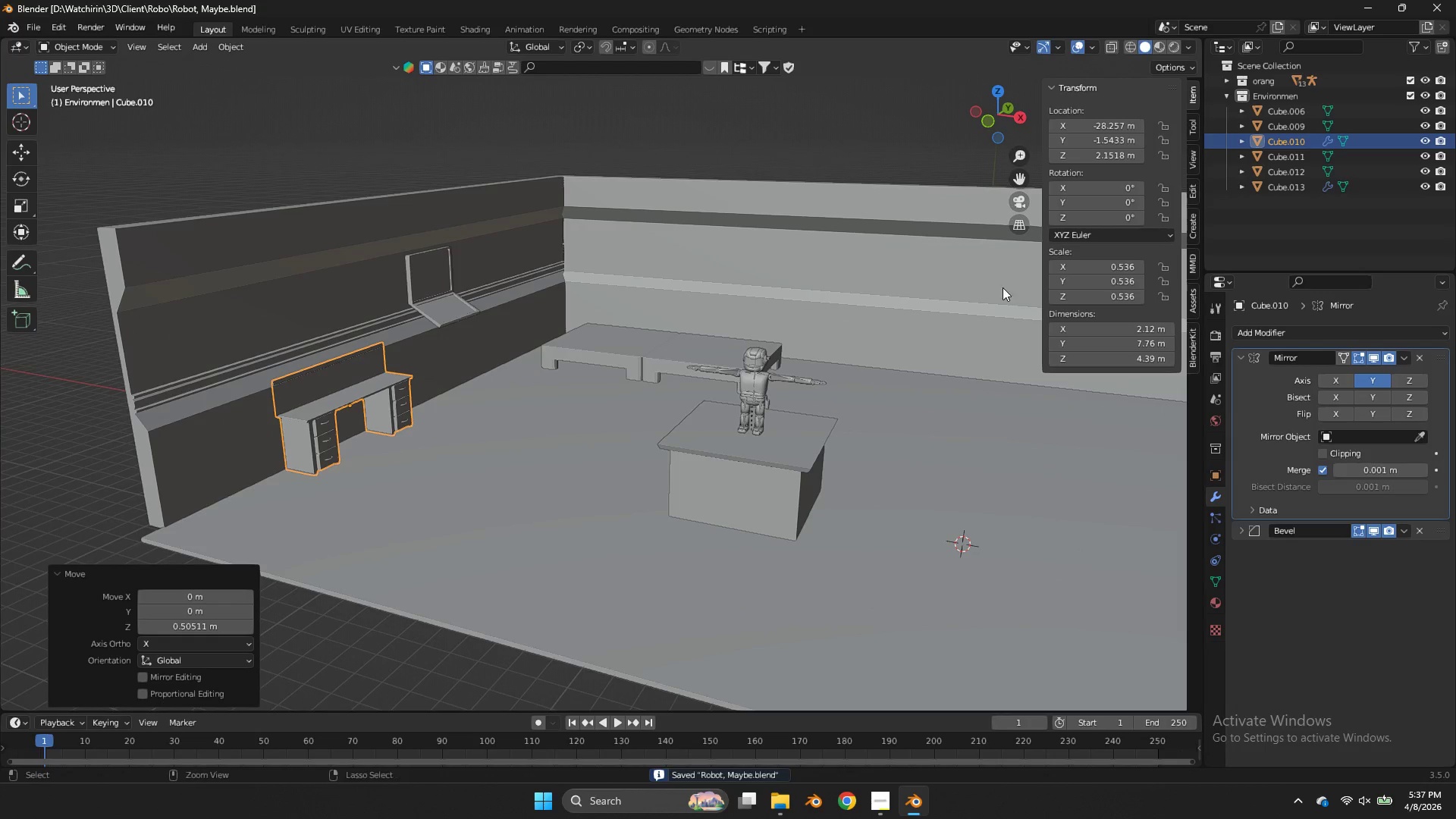 
left_click([705, 334])
 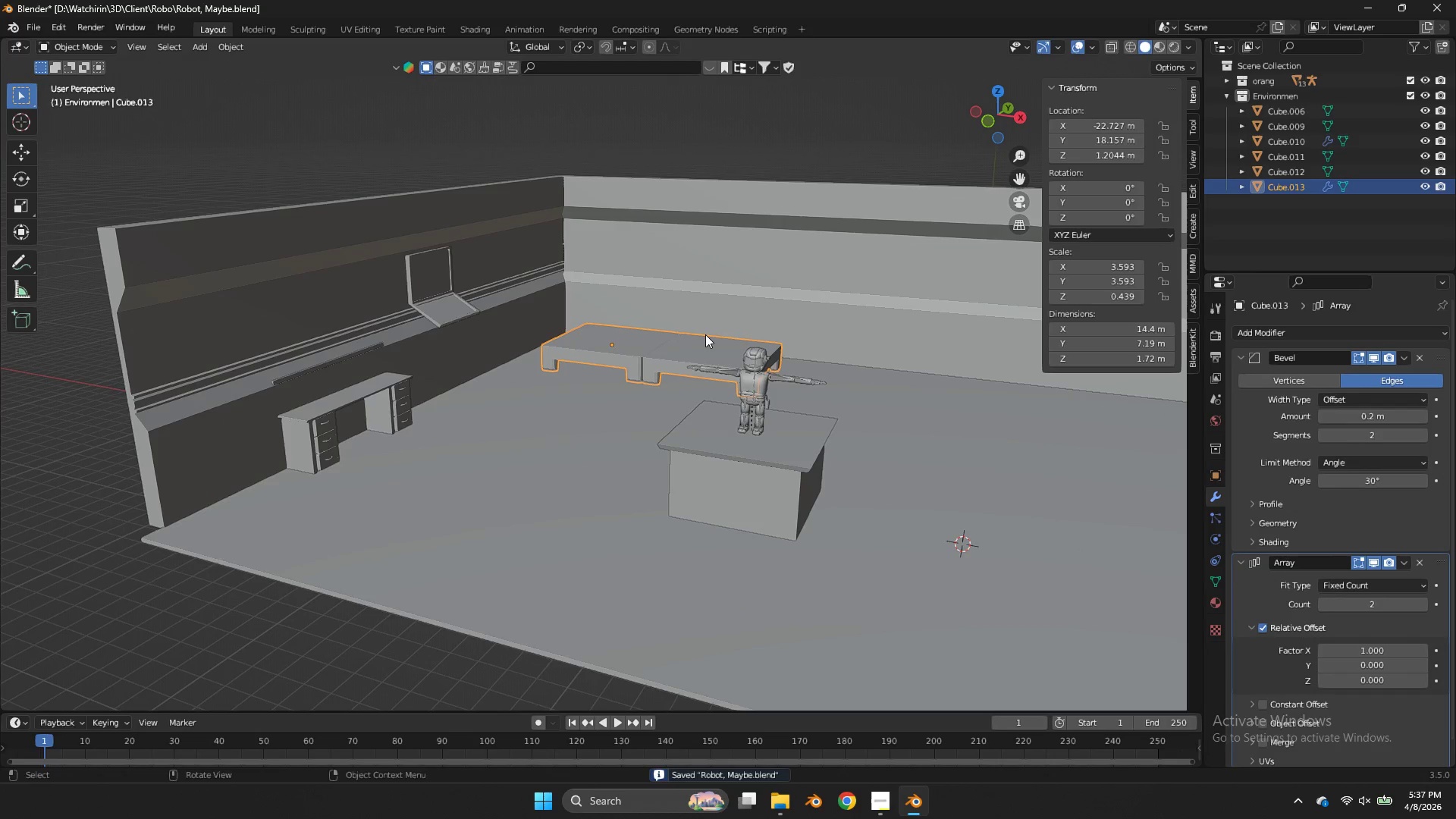 
key(Control+ControlLeft)
 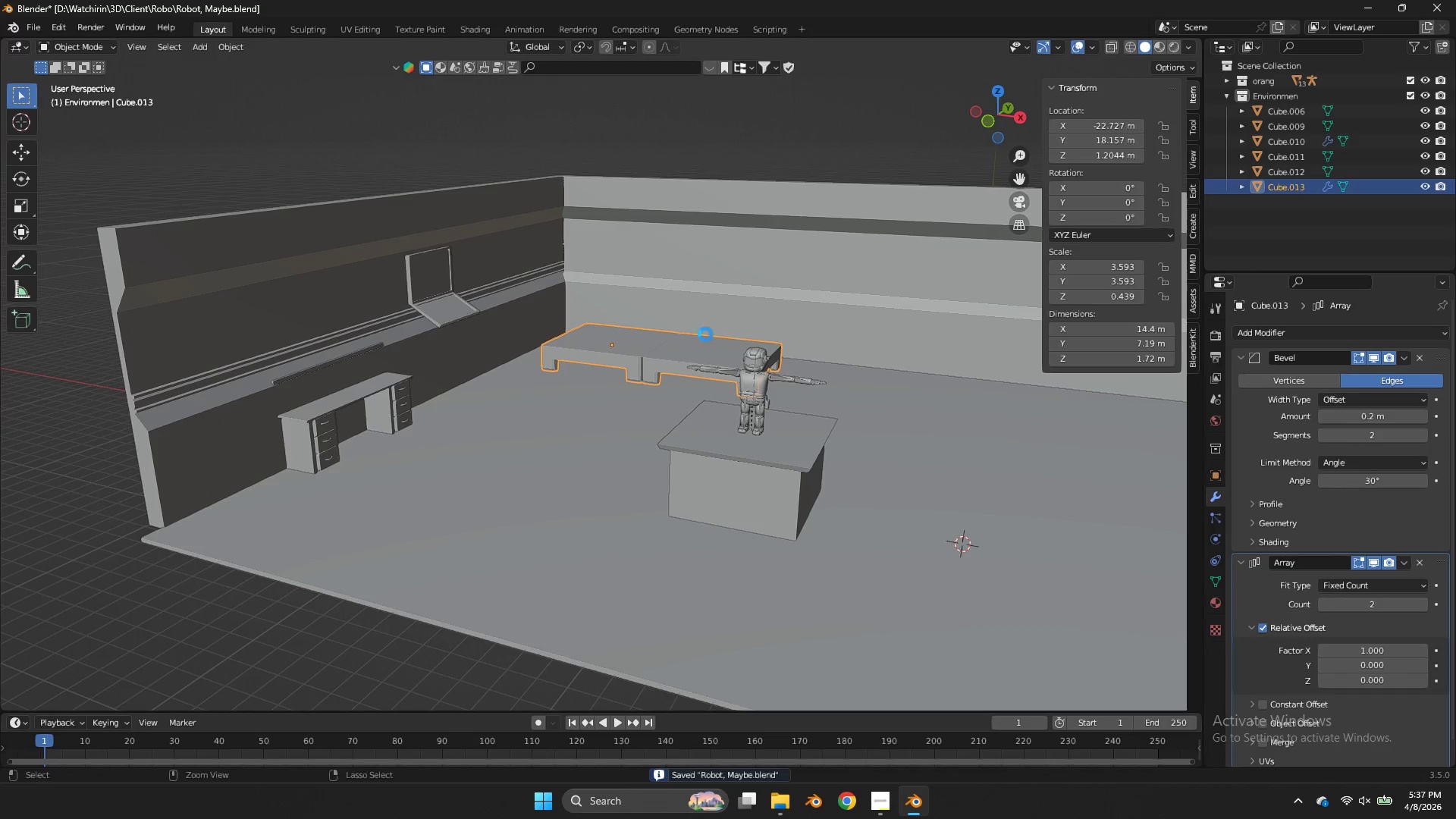 
key(Control+S)
 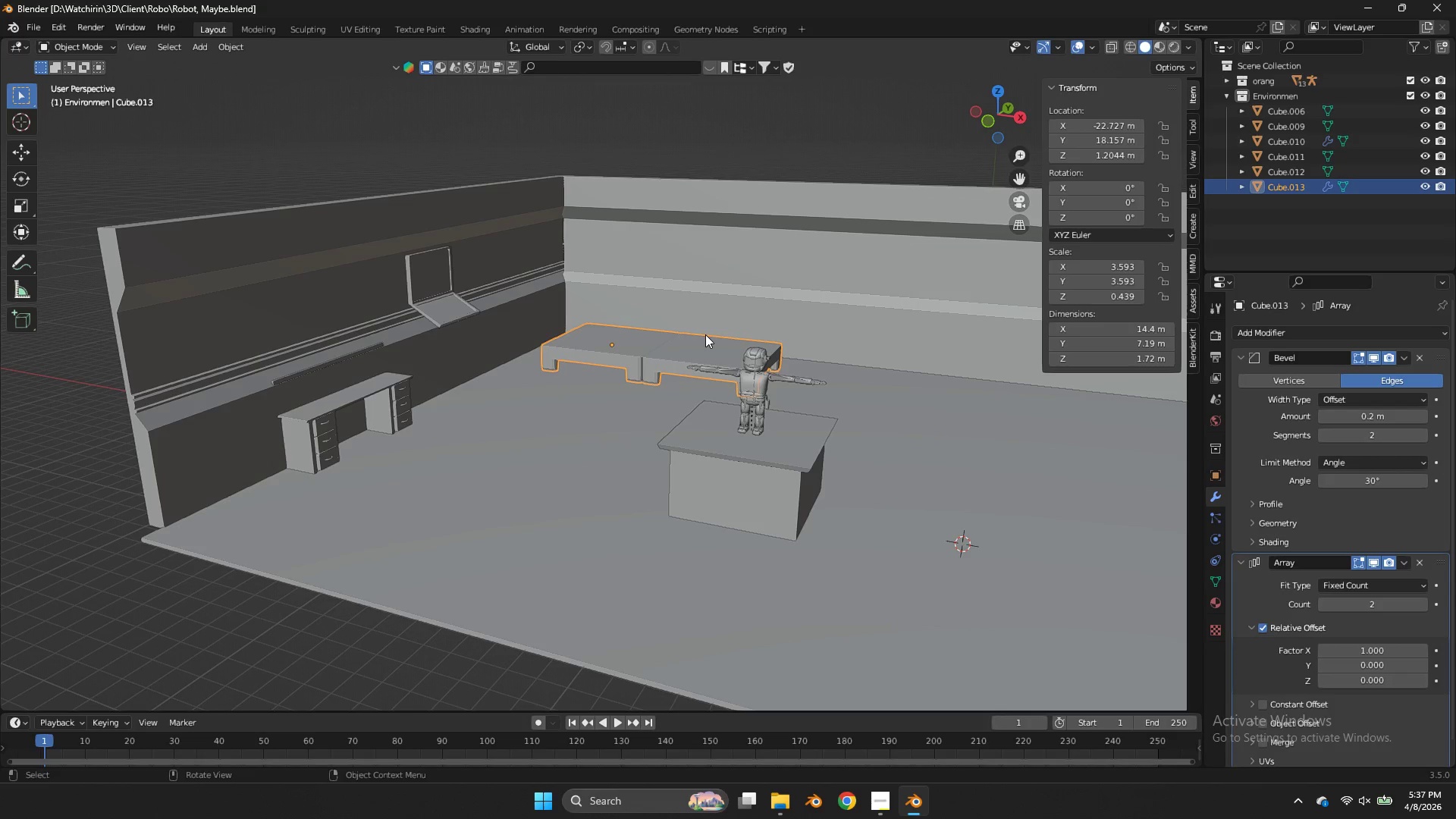 
wait(16.59)
 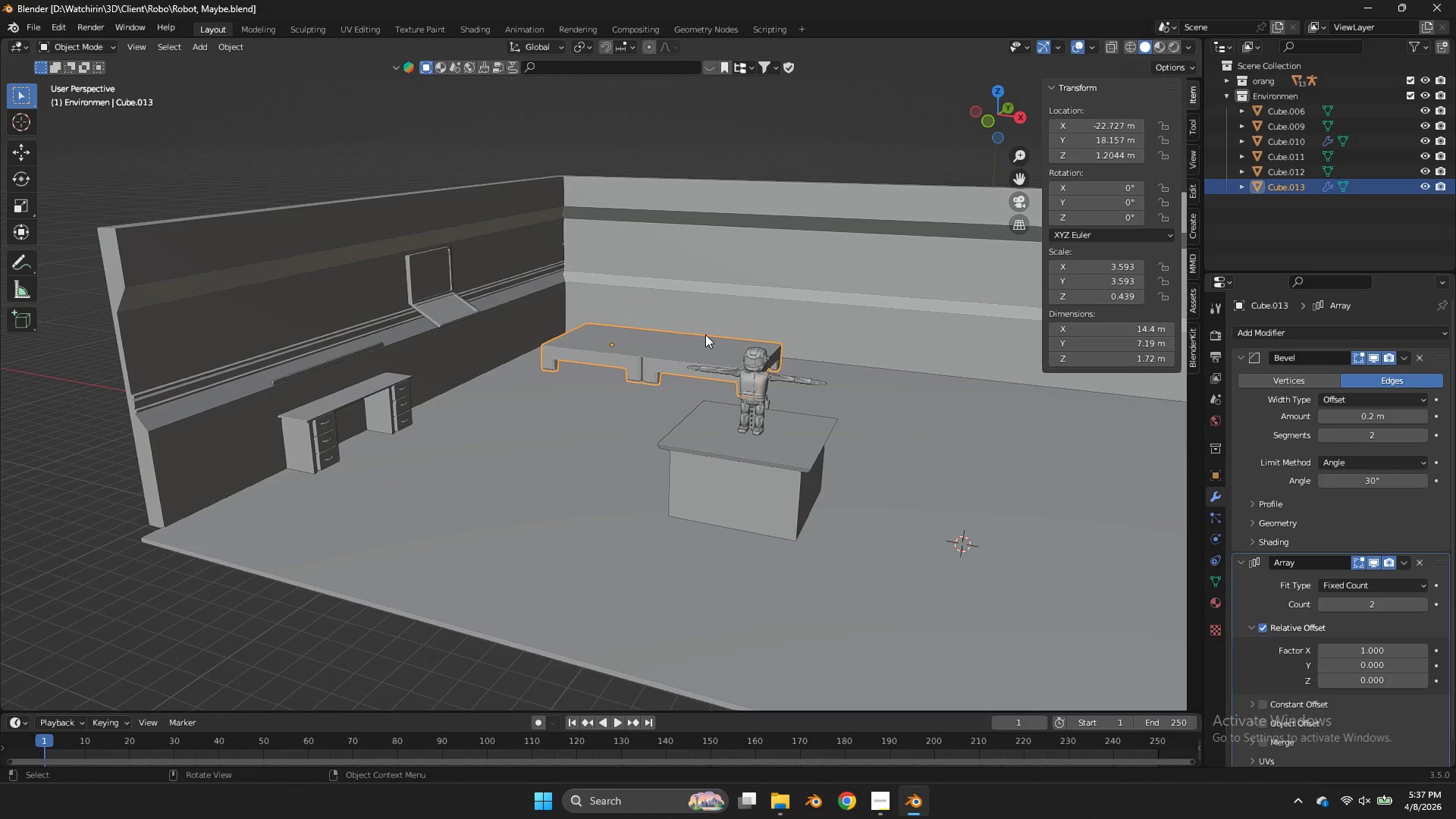 
key(Control+ControlLeft)
 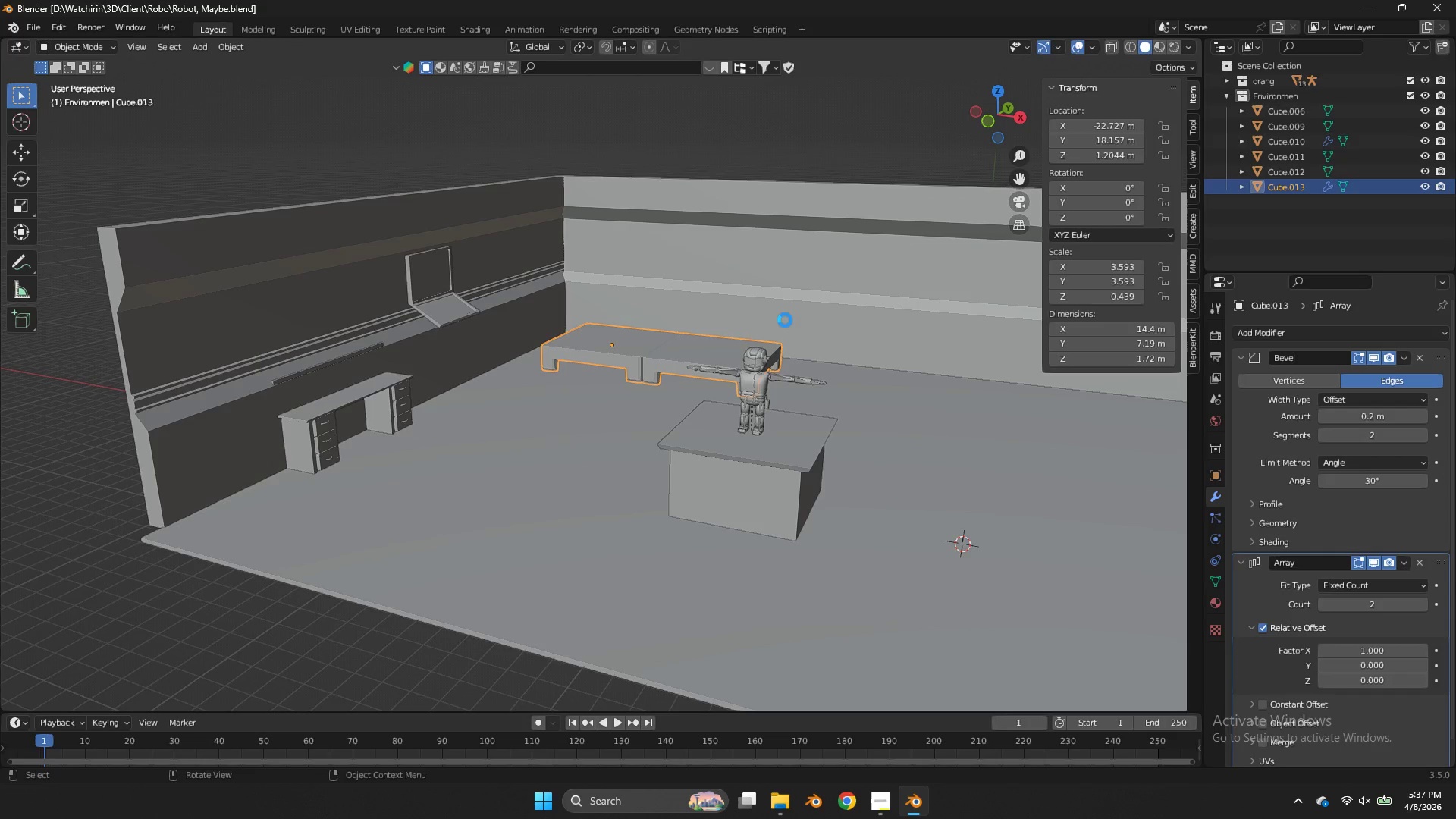 
key(Control+S)
 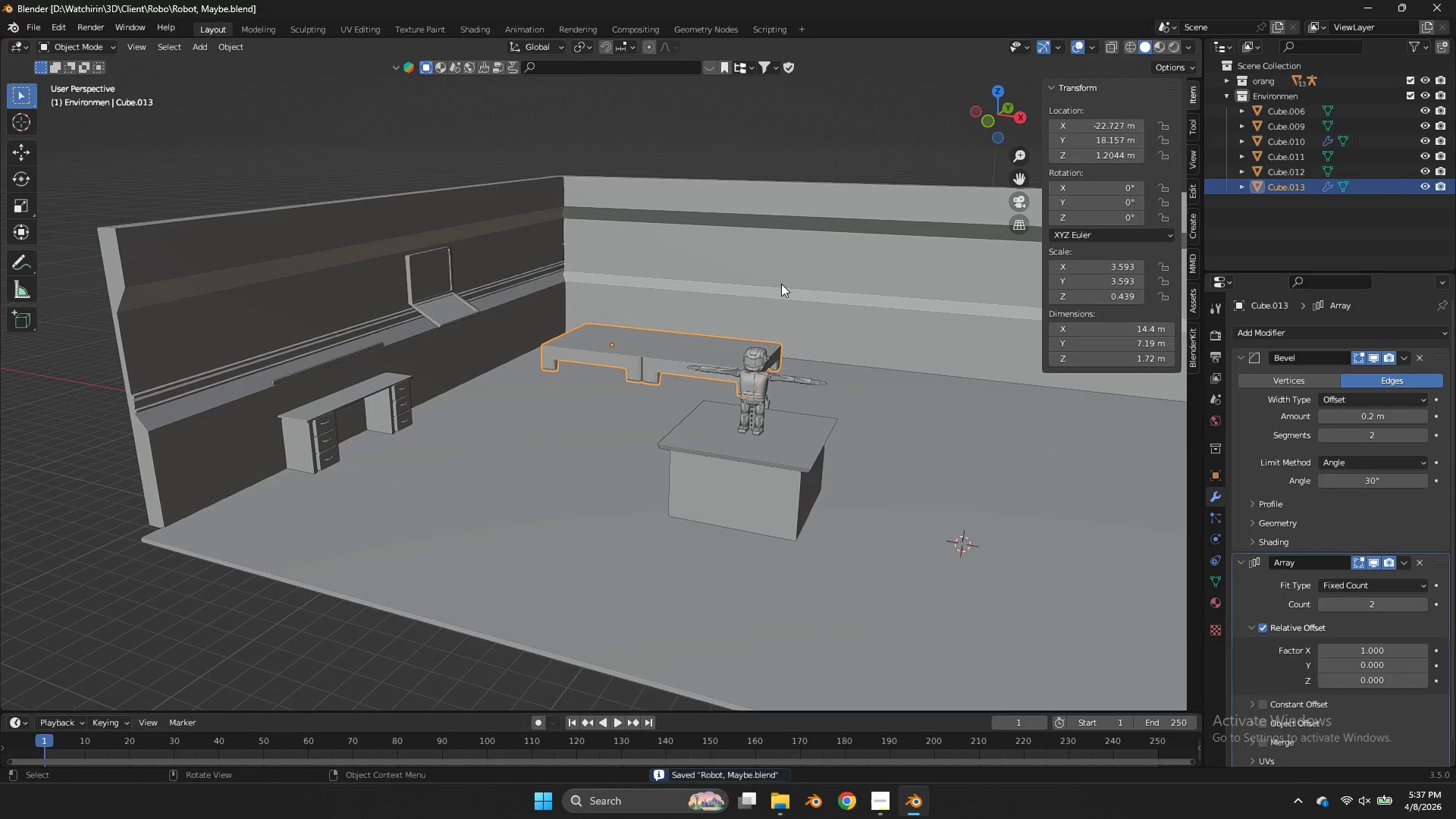 
key(NumpadDivide)
 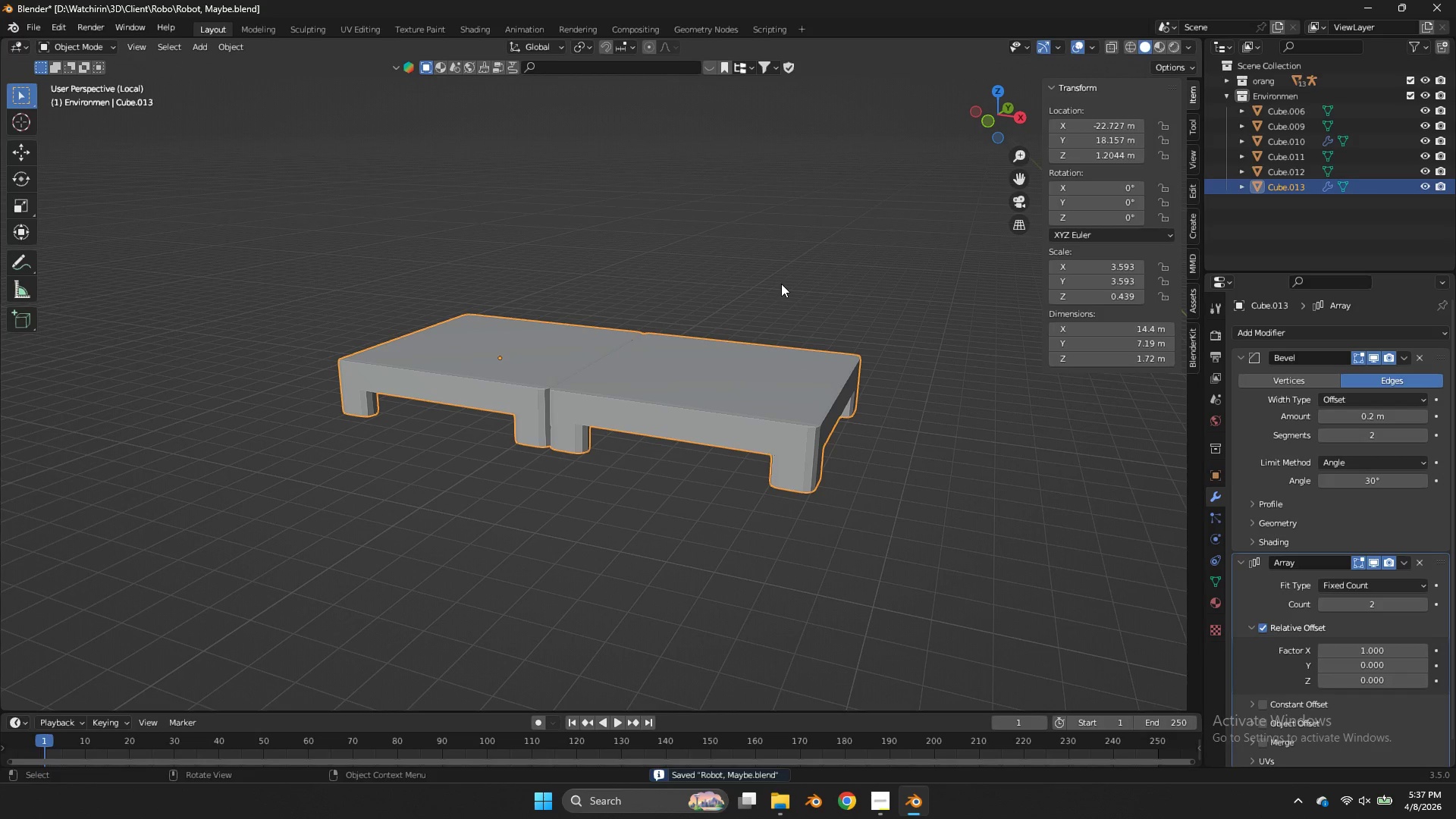 
key(Shift+ShiftLeft)
 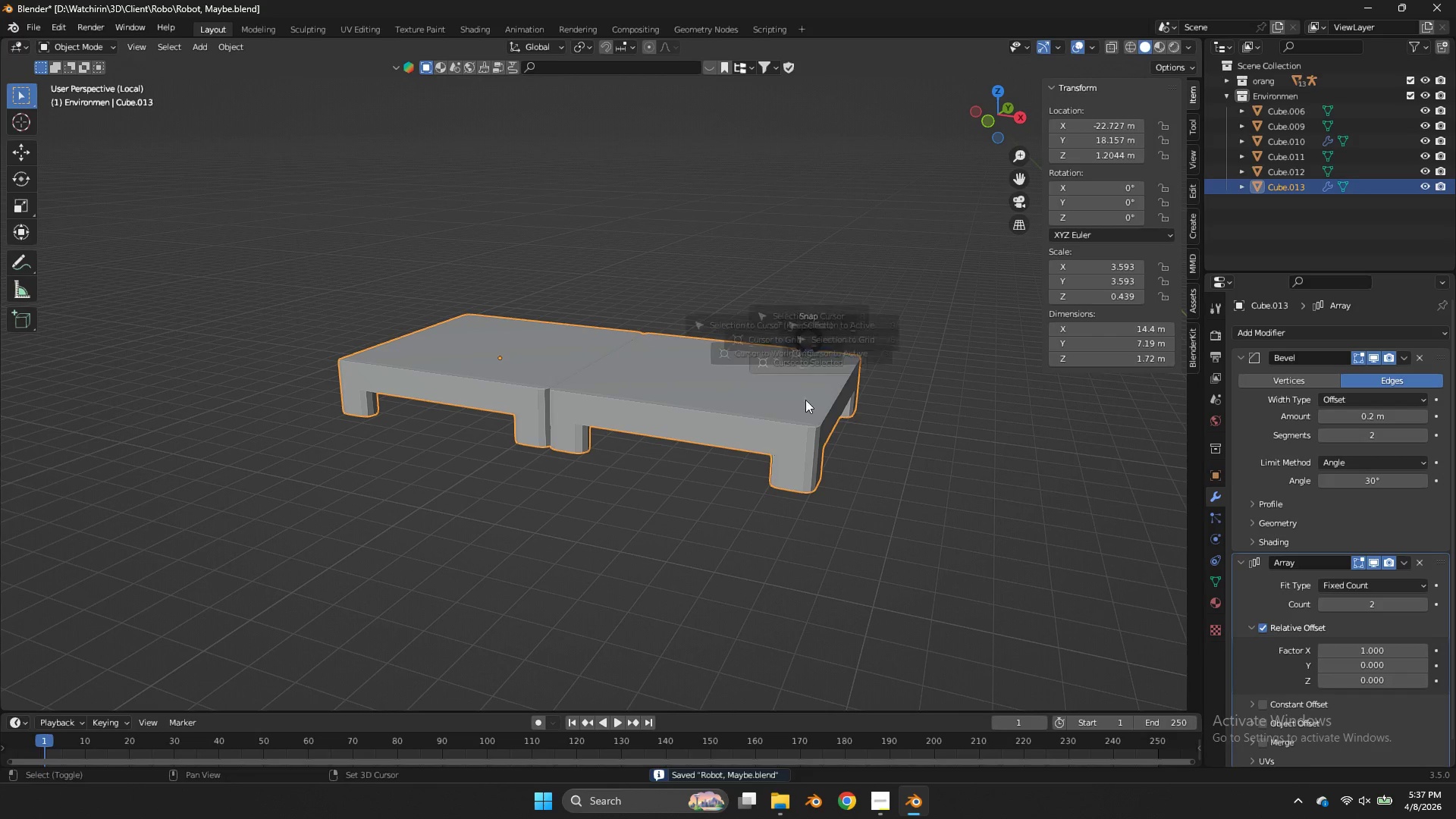 
key(Shift+S)
 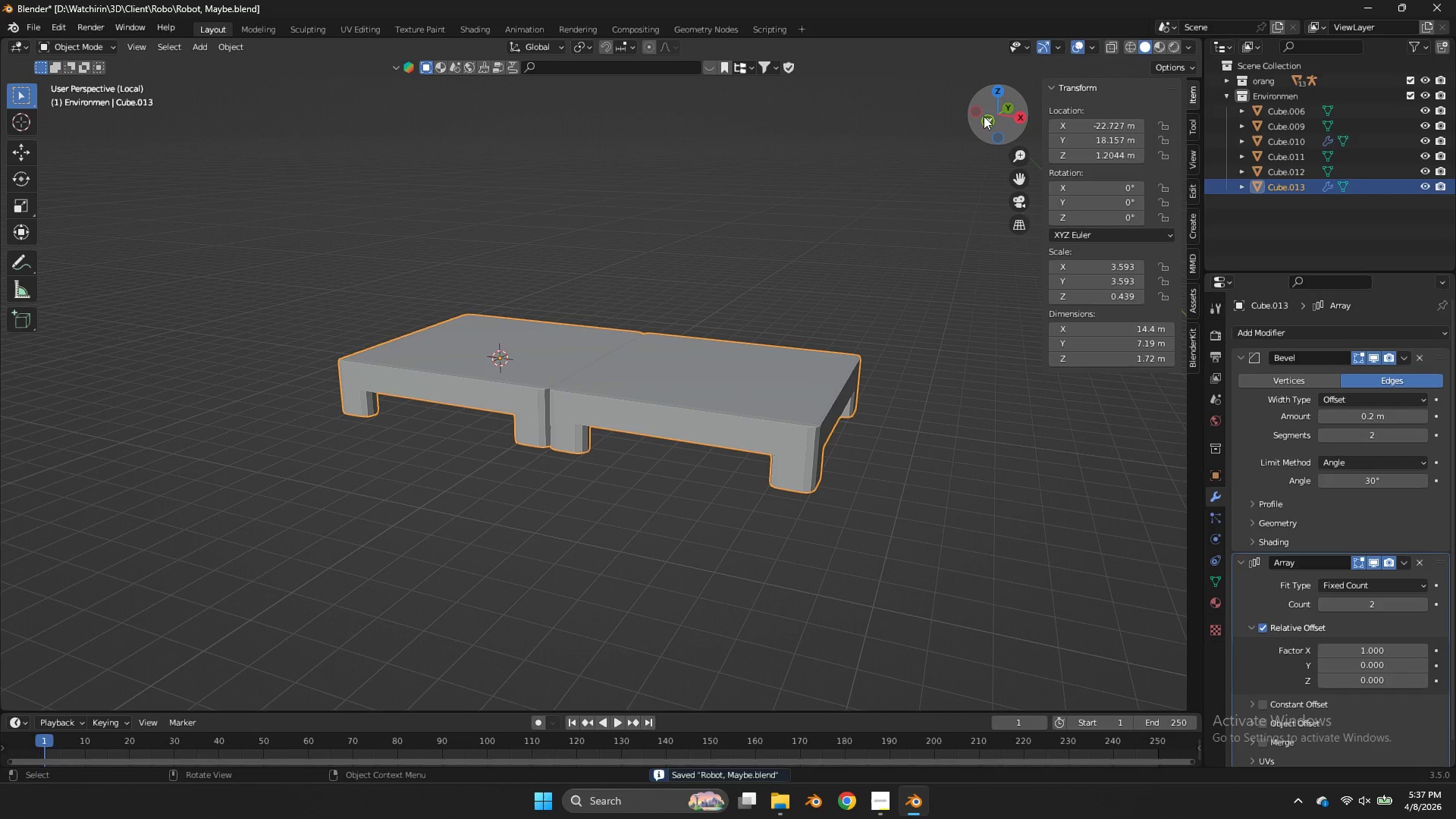 
left_click([984, 116])
 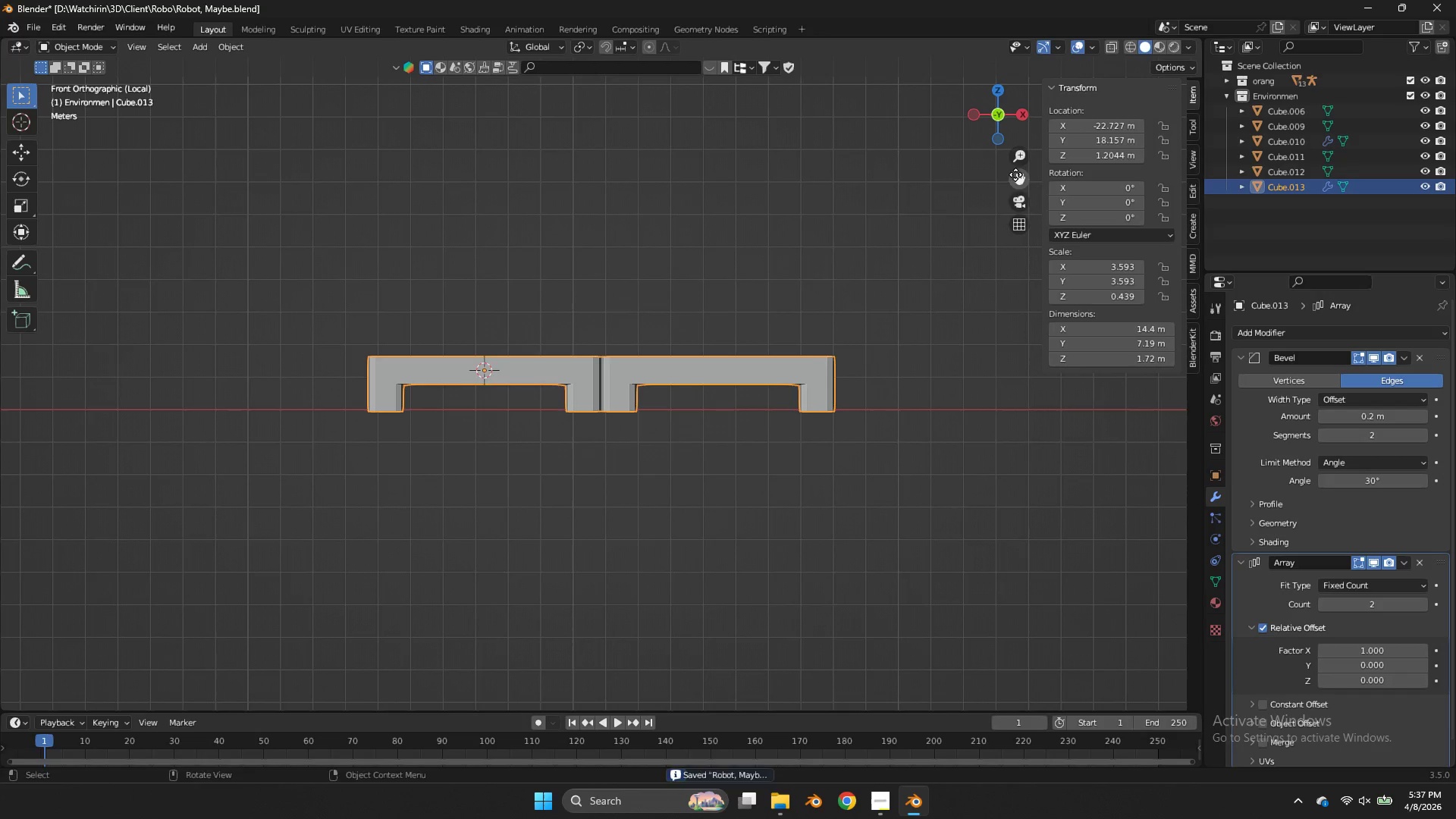 
left_click_drag(start_coordinate=[1015, 175], to_coordinate=[1144, 195])
 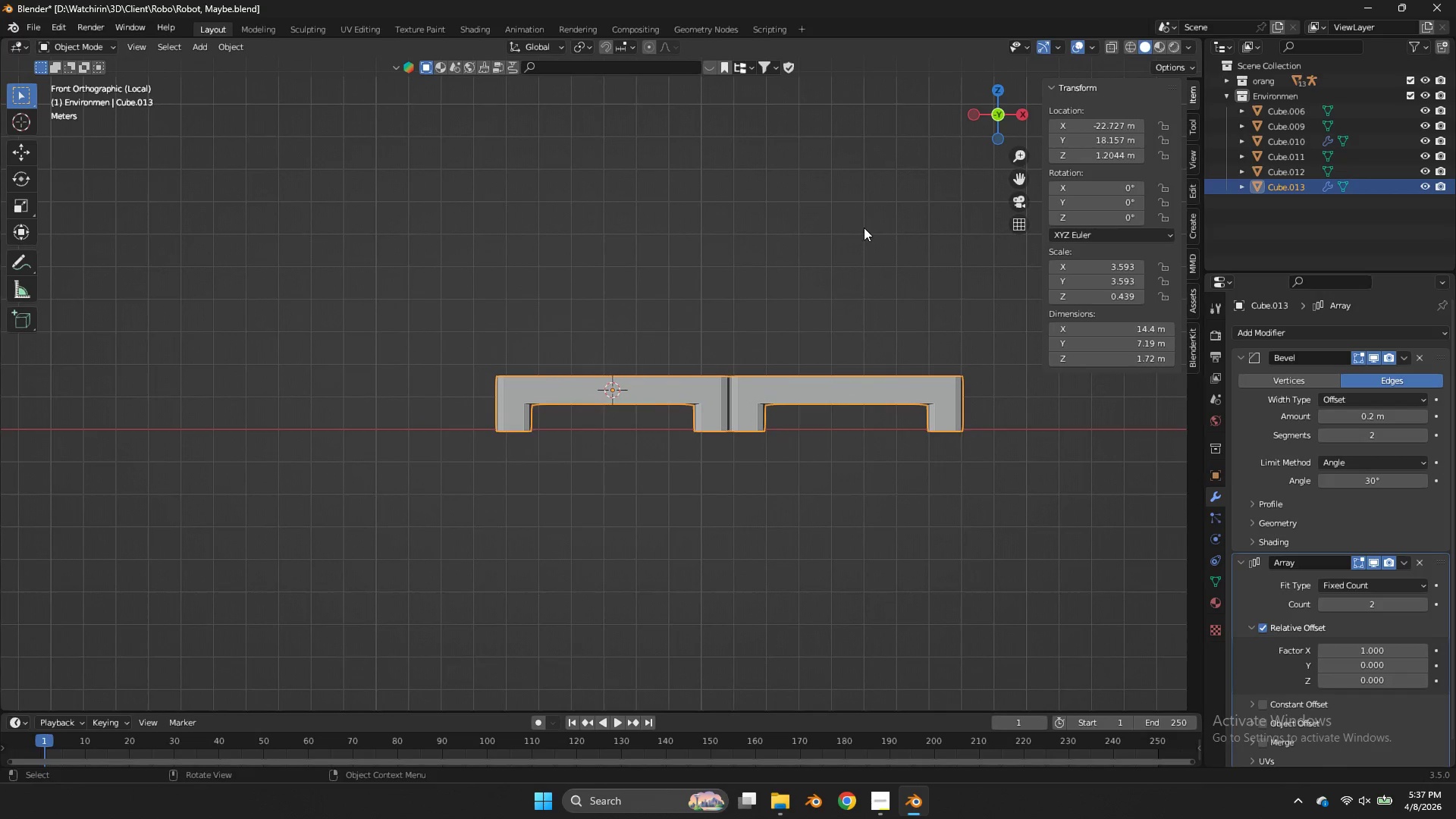 
key(Shift+ShiftLeft)
 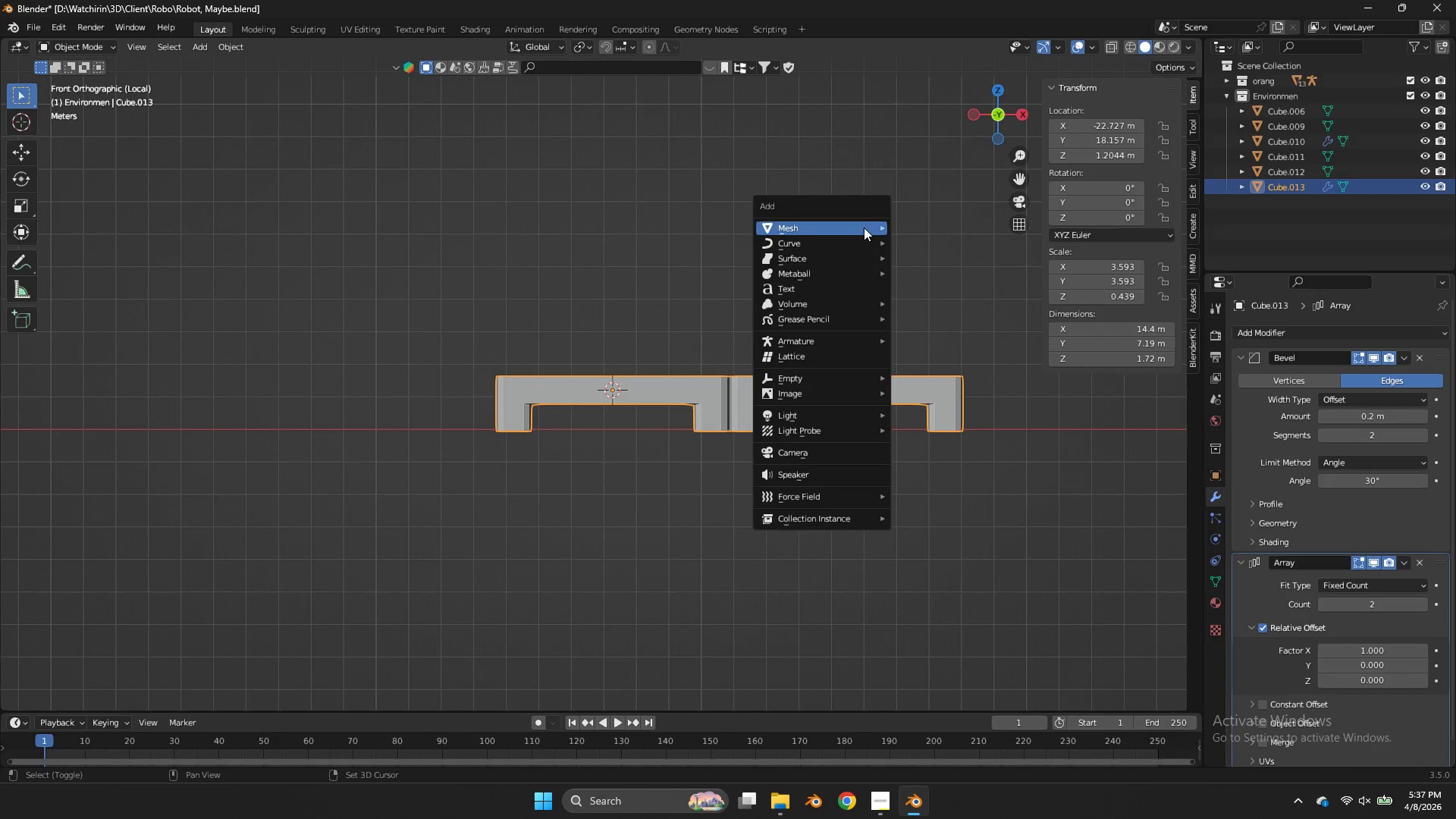 
key(Shift+A)
 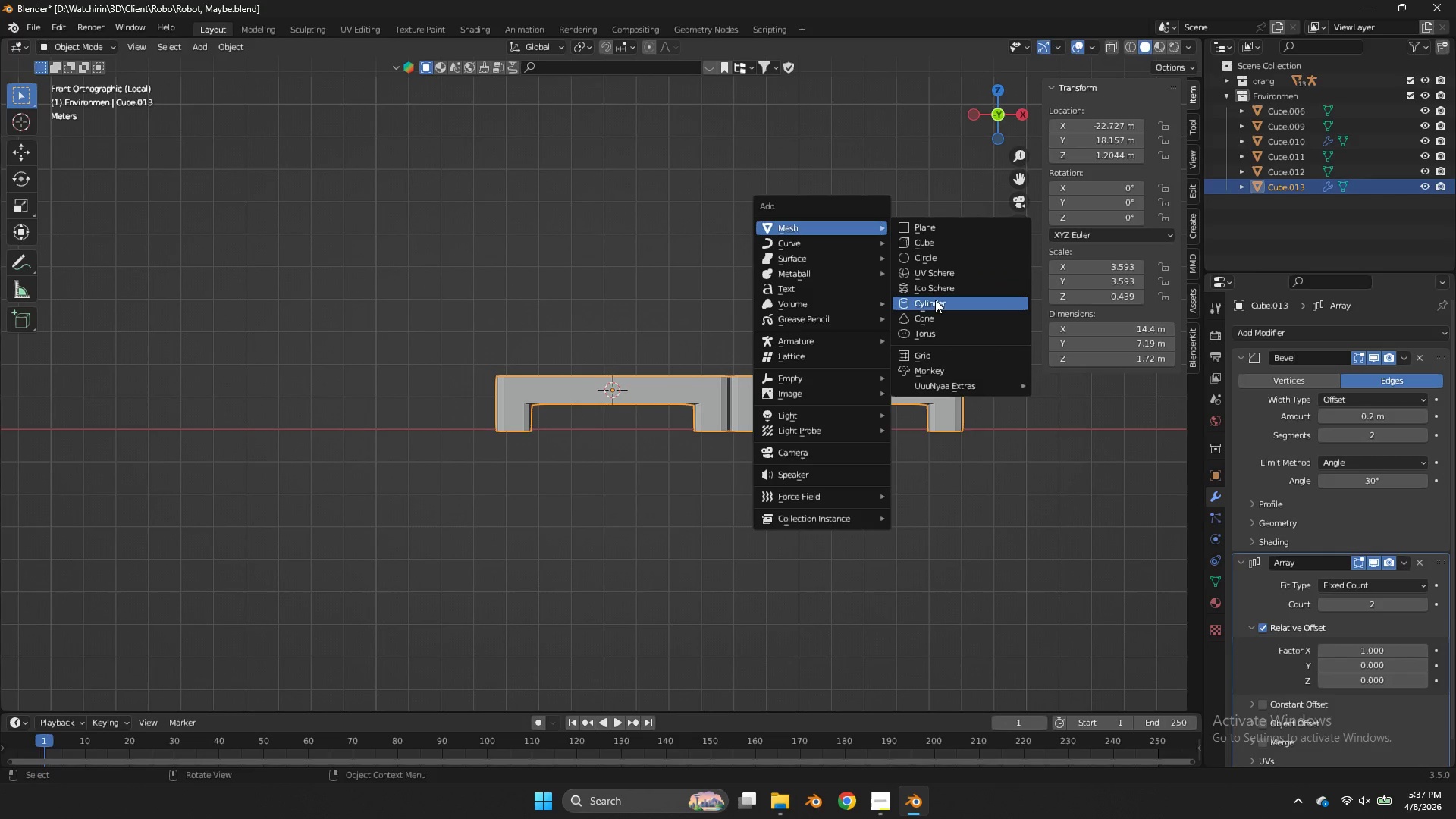 
left_click([932, 301])
 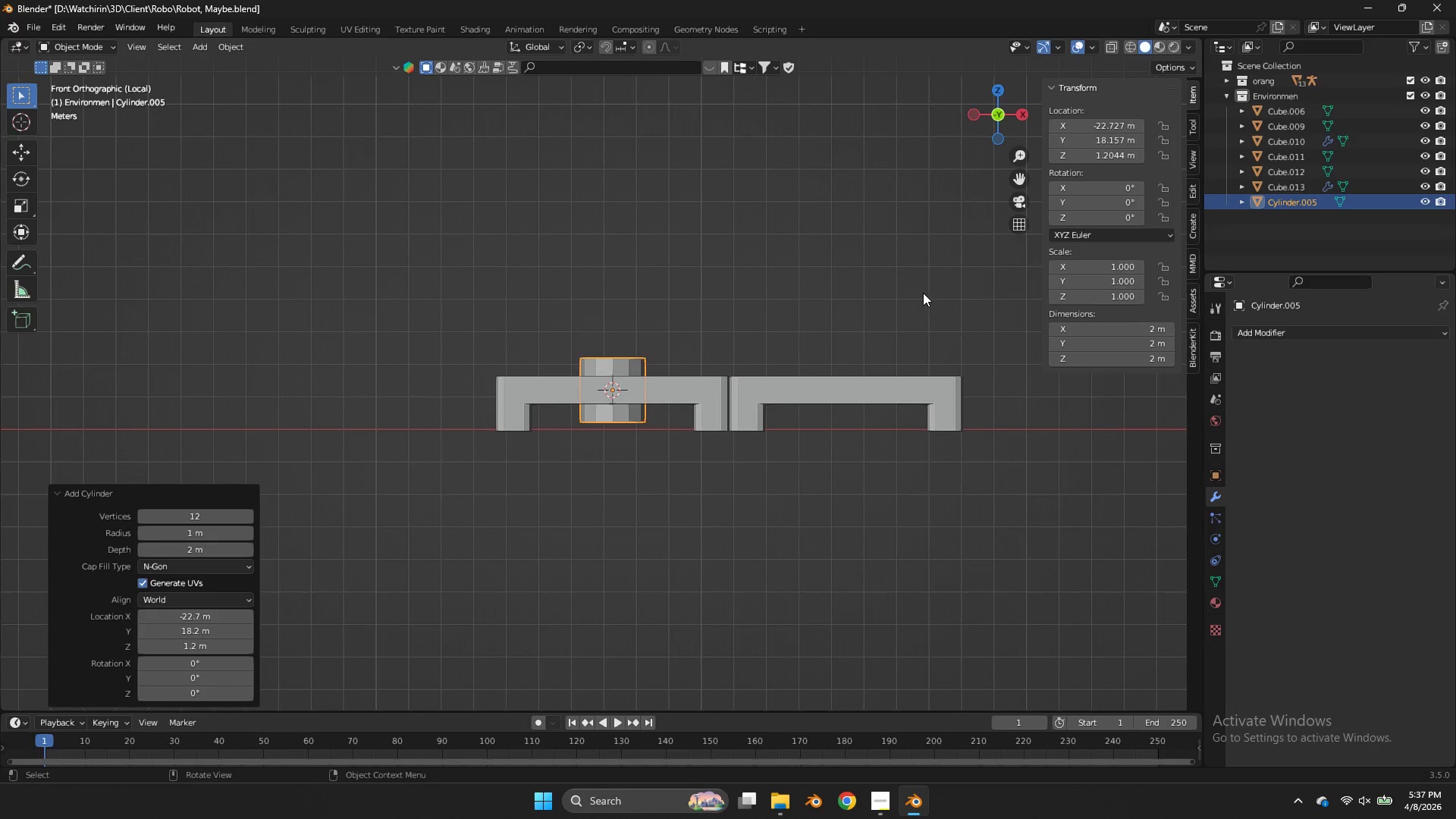 
key(S)
 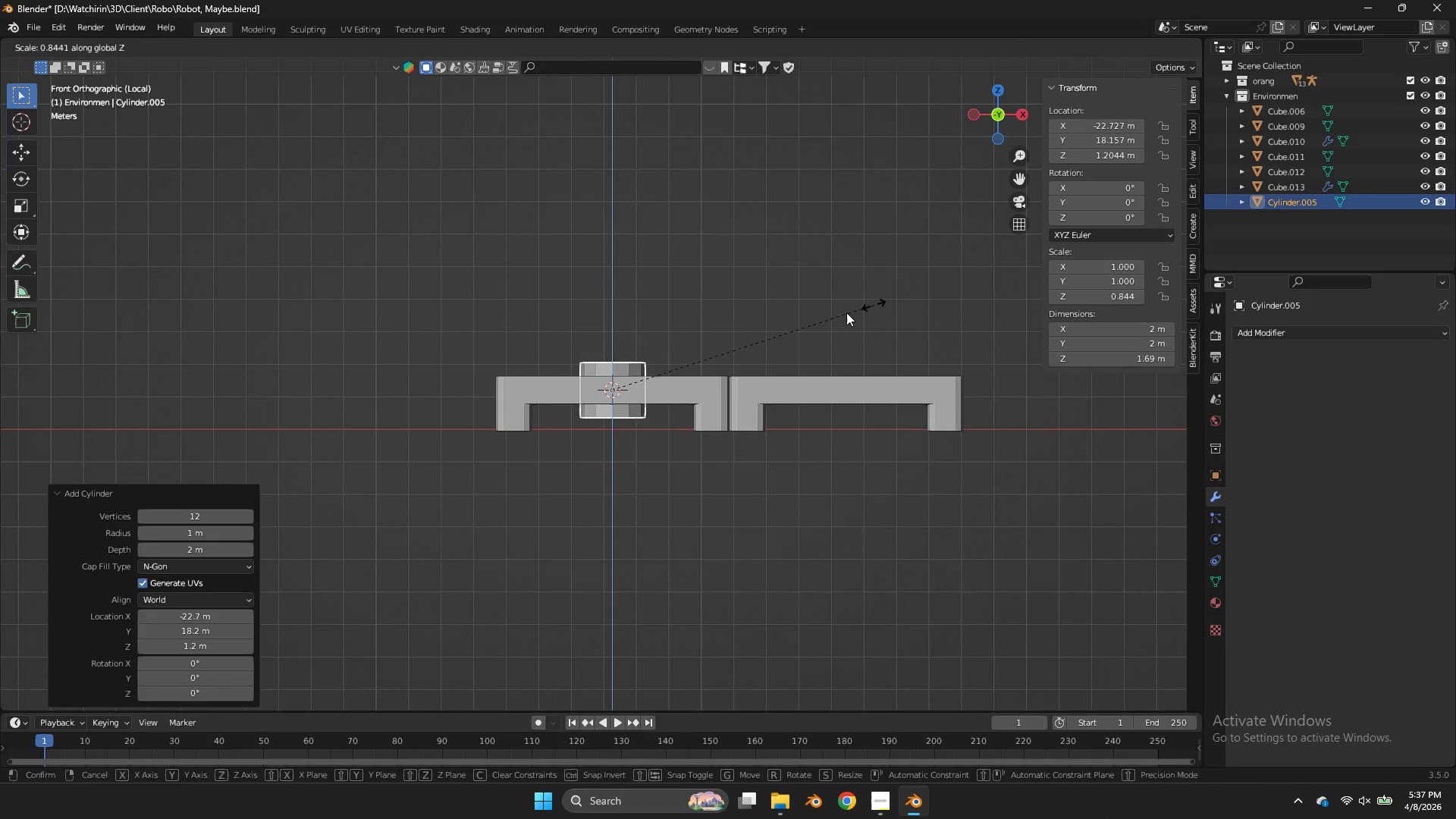 
key(Z)
 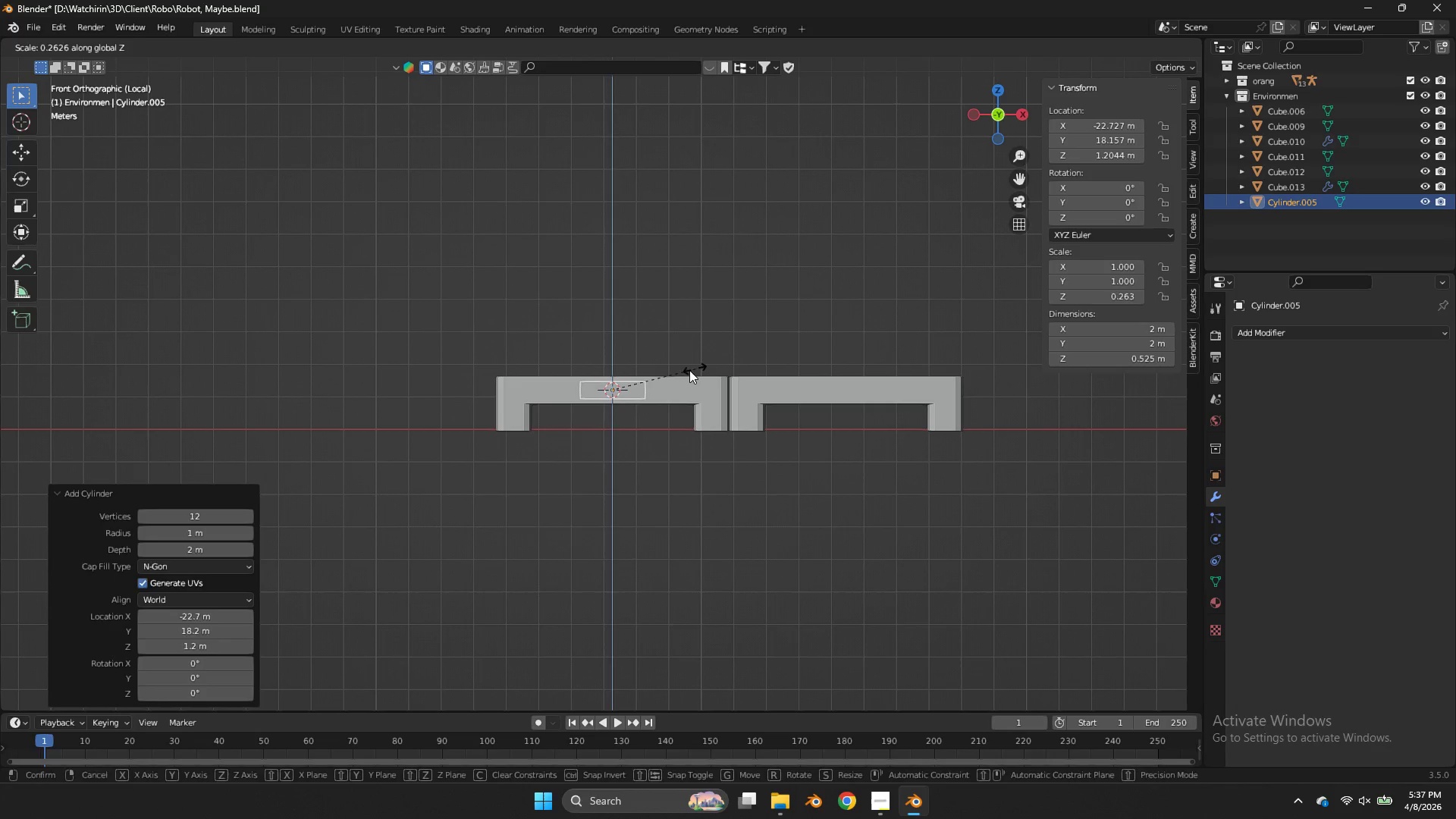 
left_click([689, 370])
 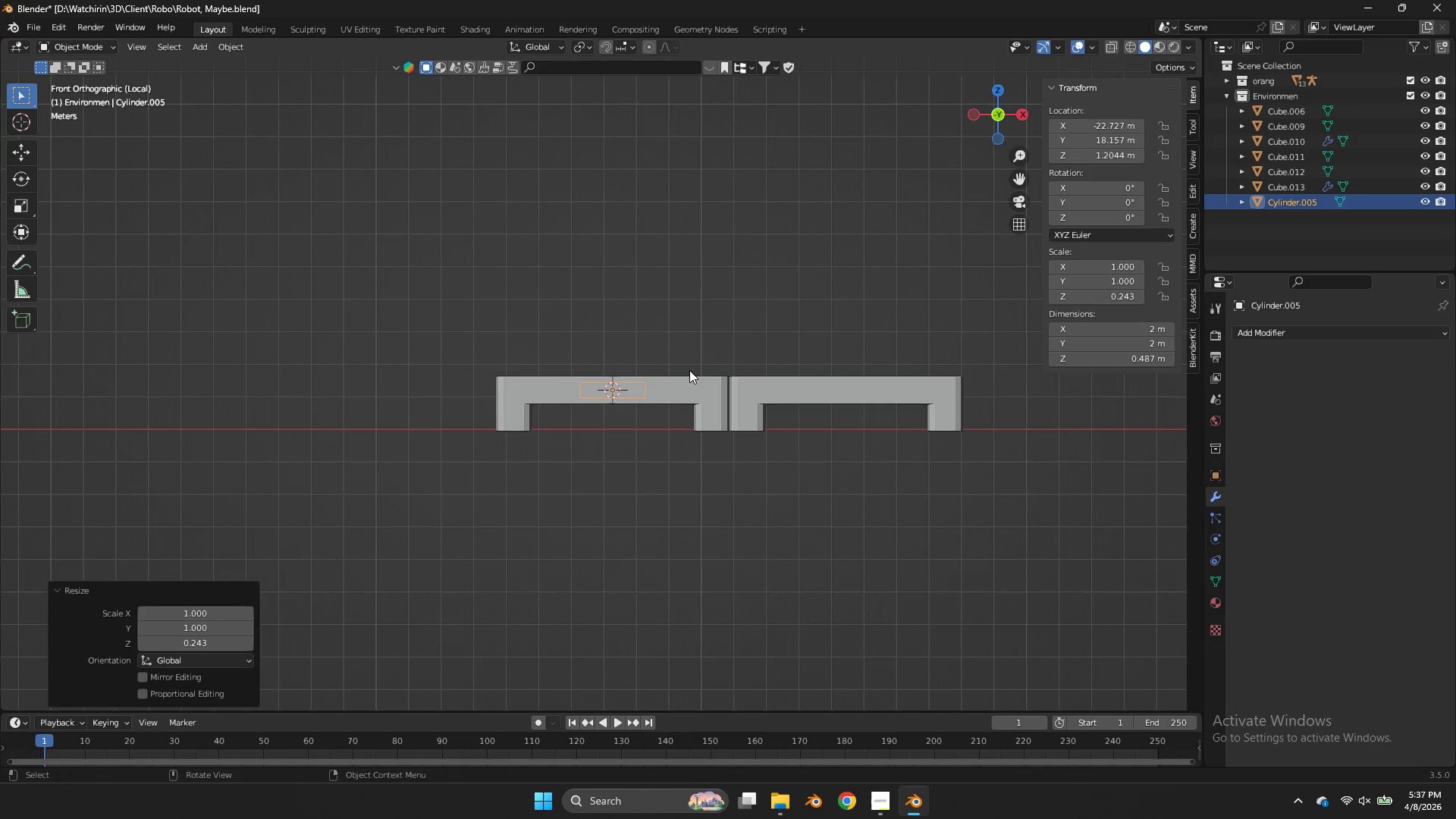 
type(gz)
 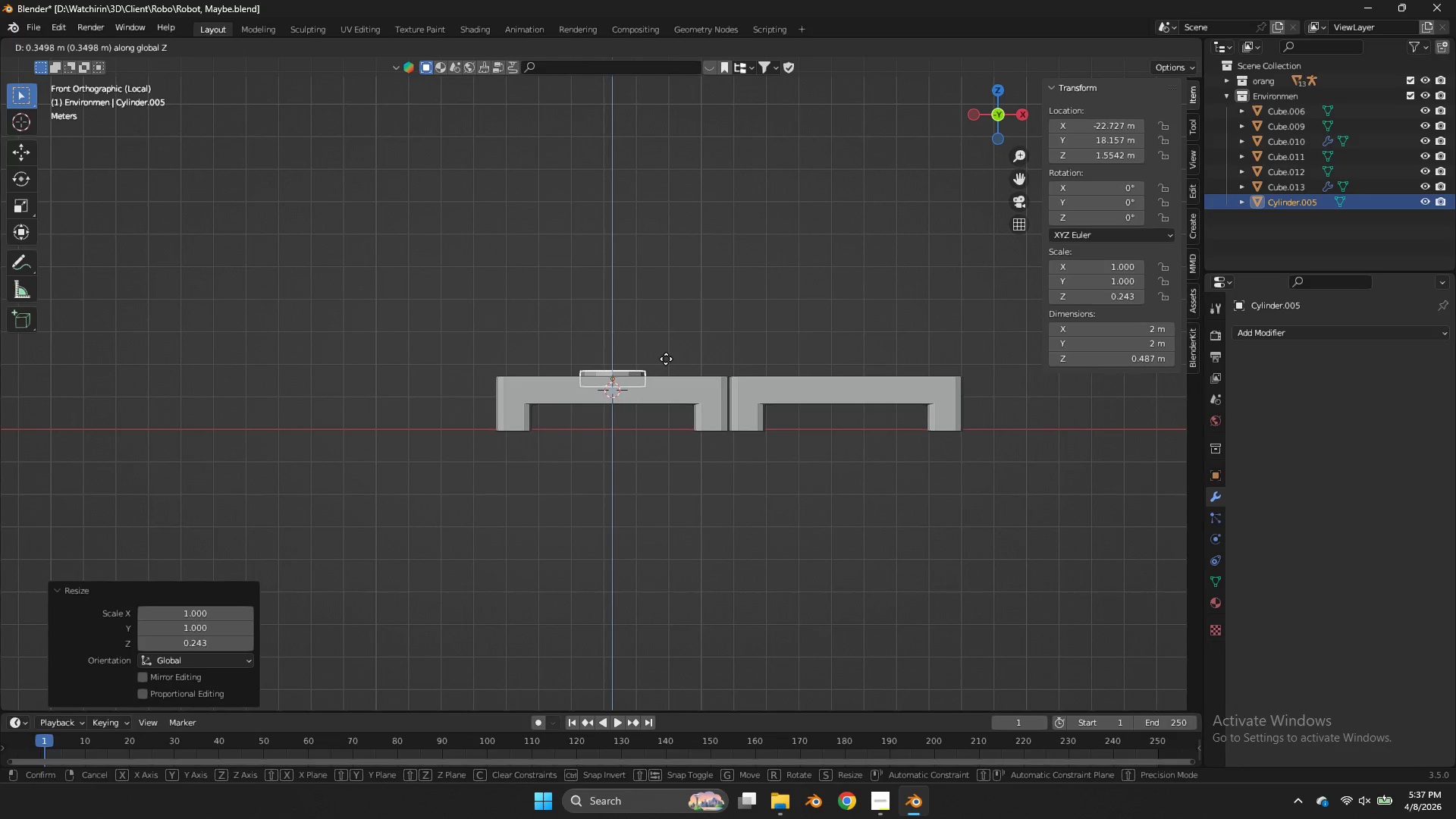 
left_click([666, 359])
 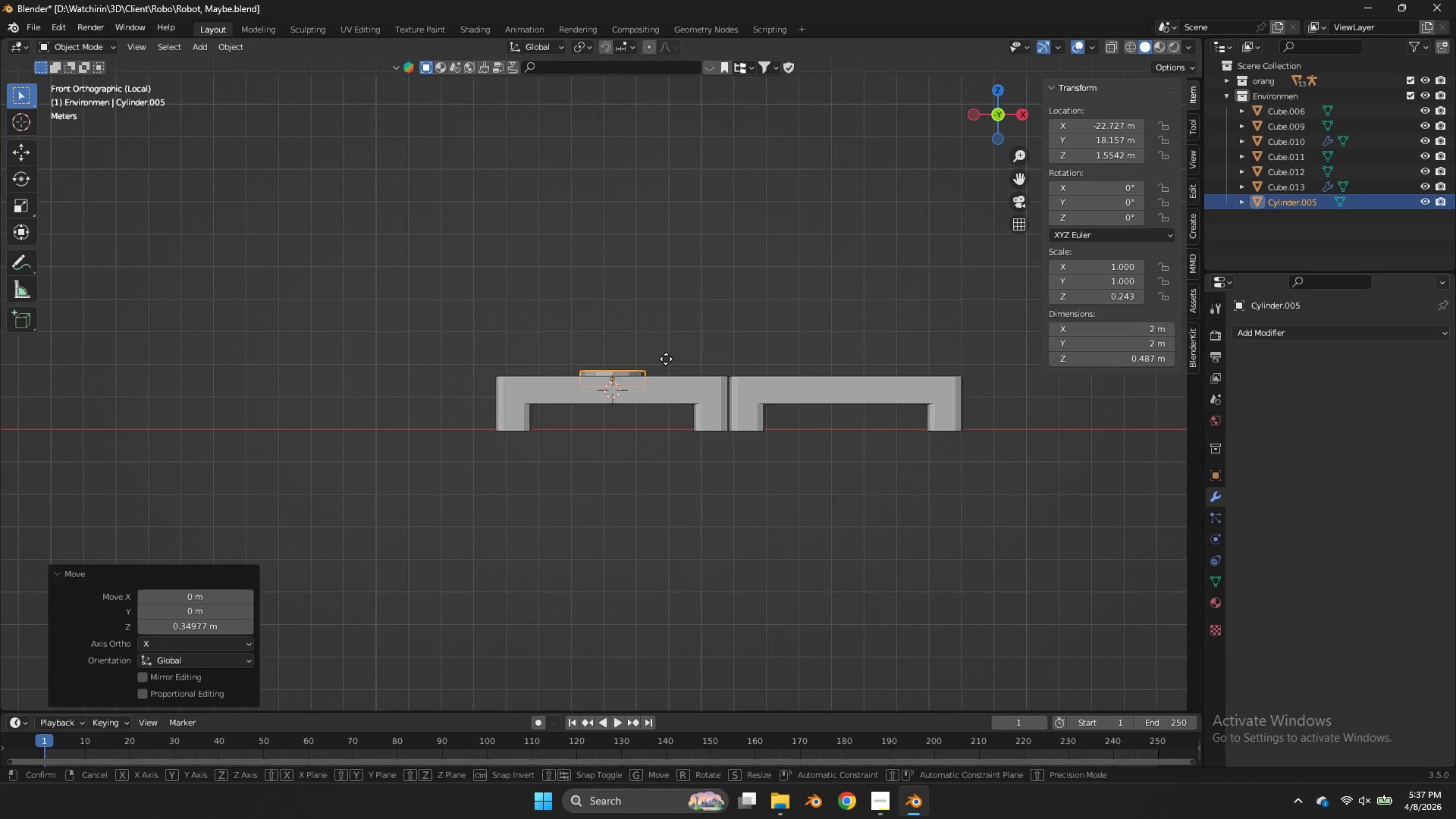 
key(G)
 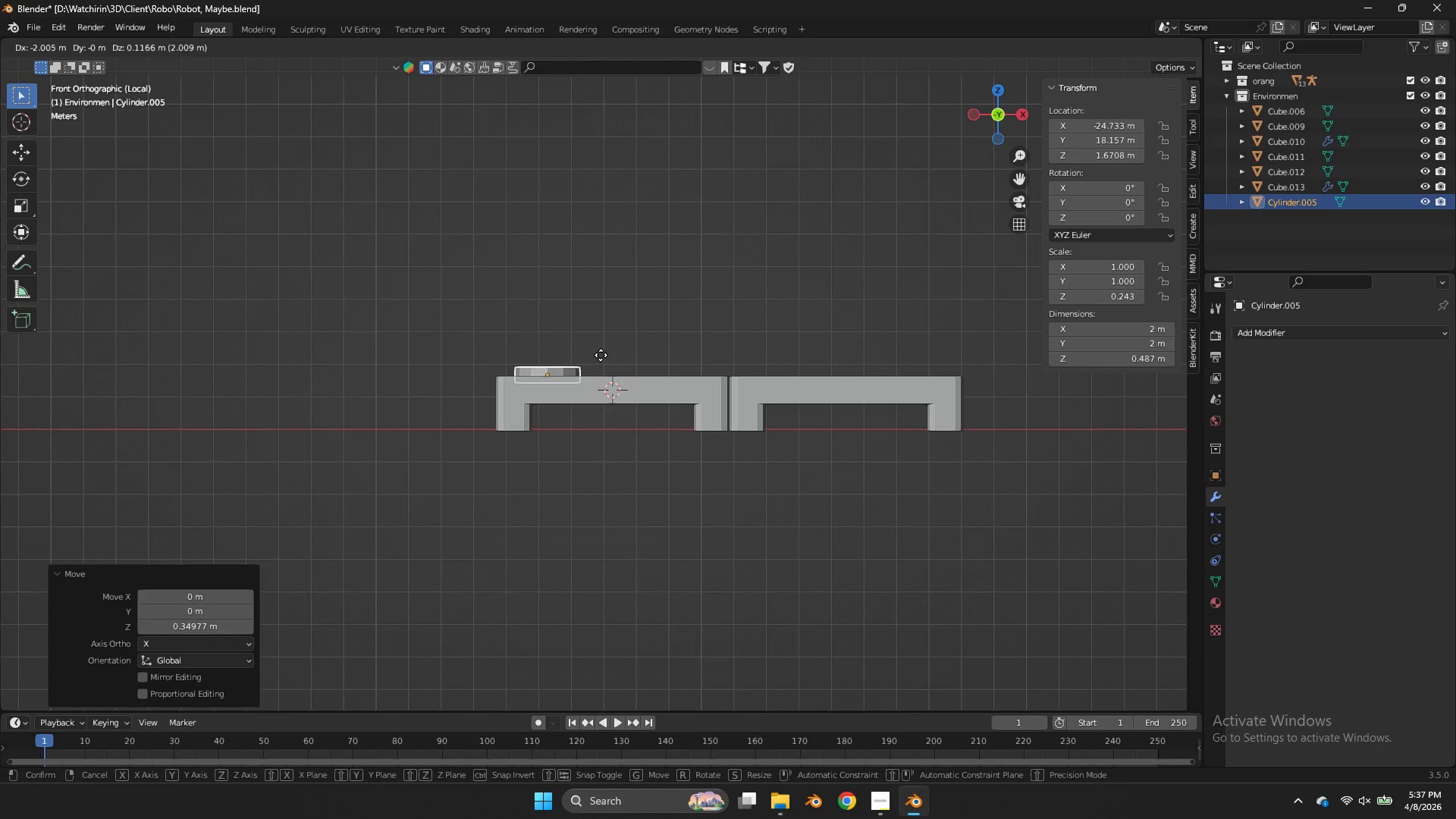 
left_click([601, 355])
 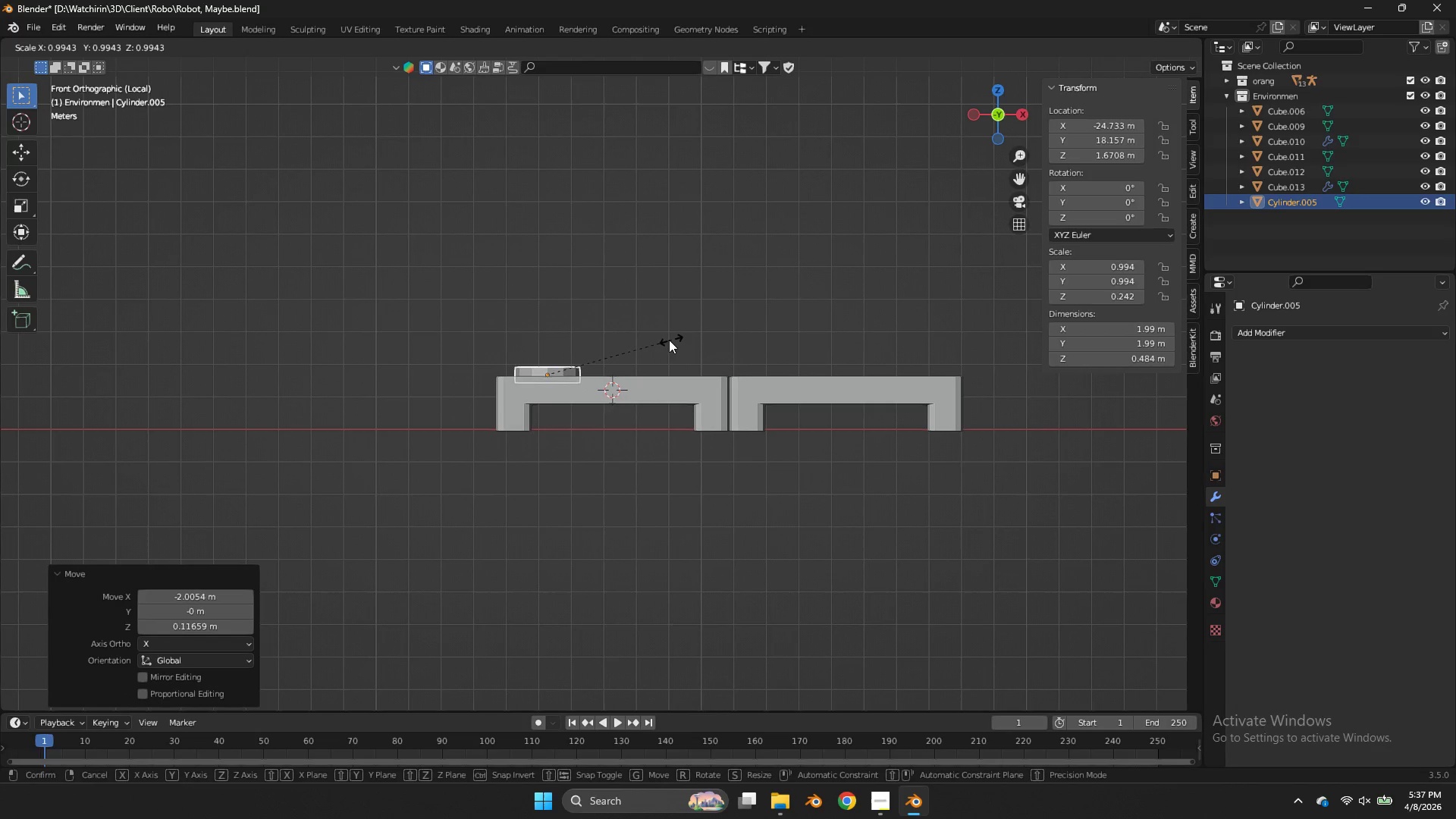 
key(S)
 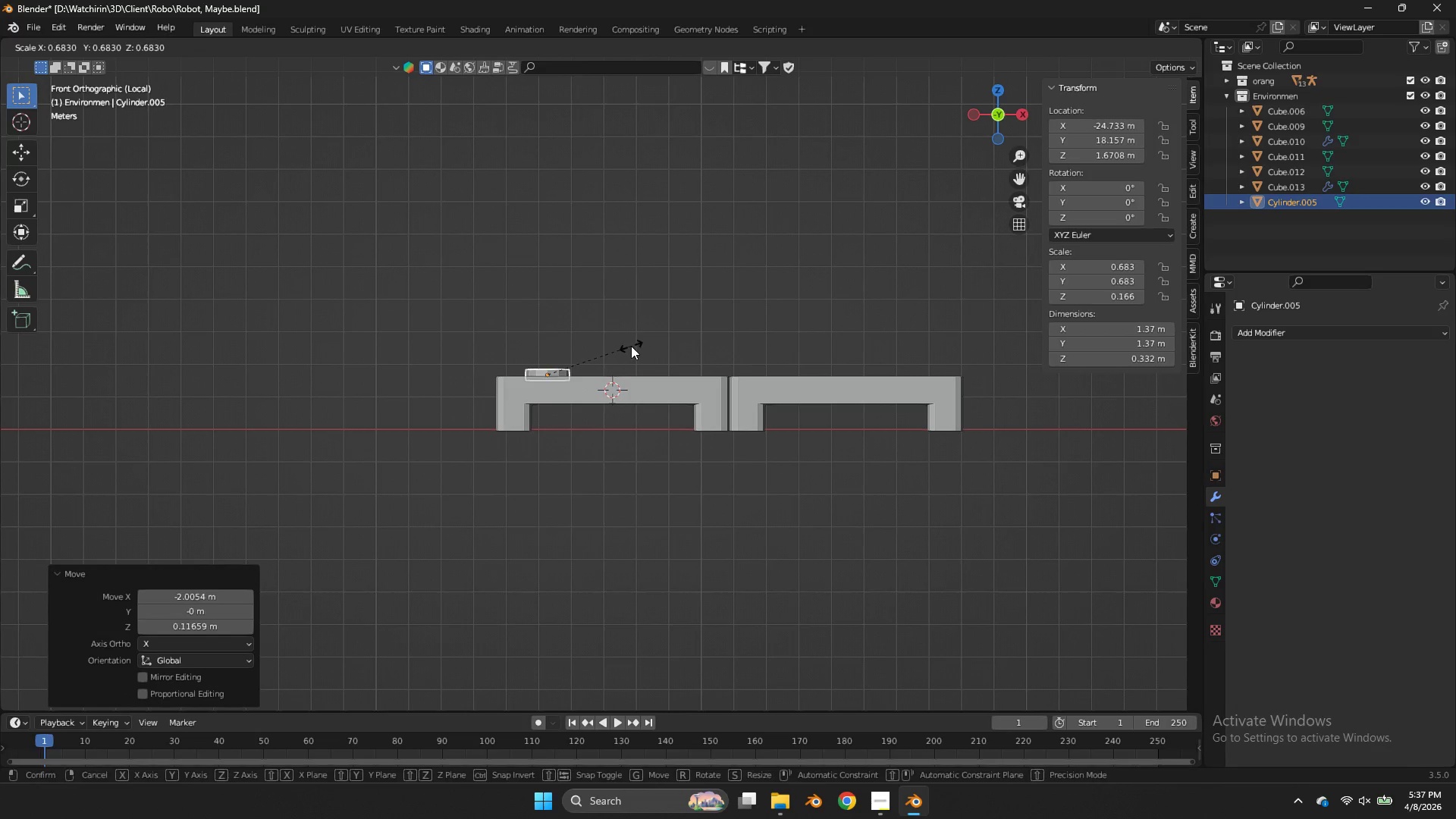 
left_click([631, 346])
 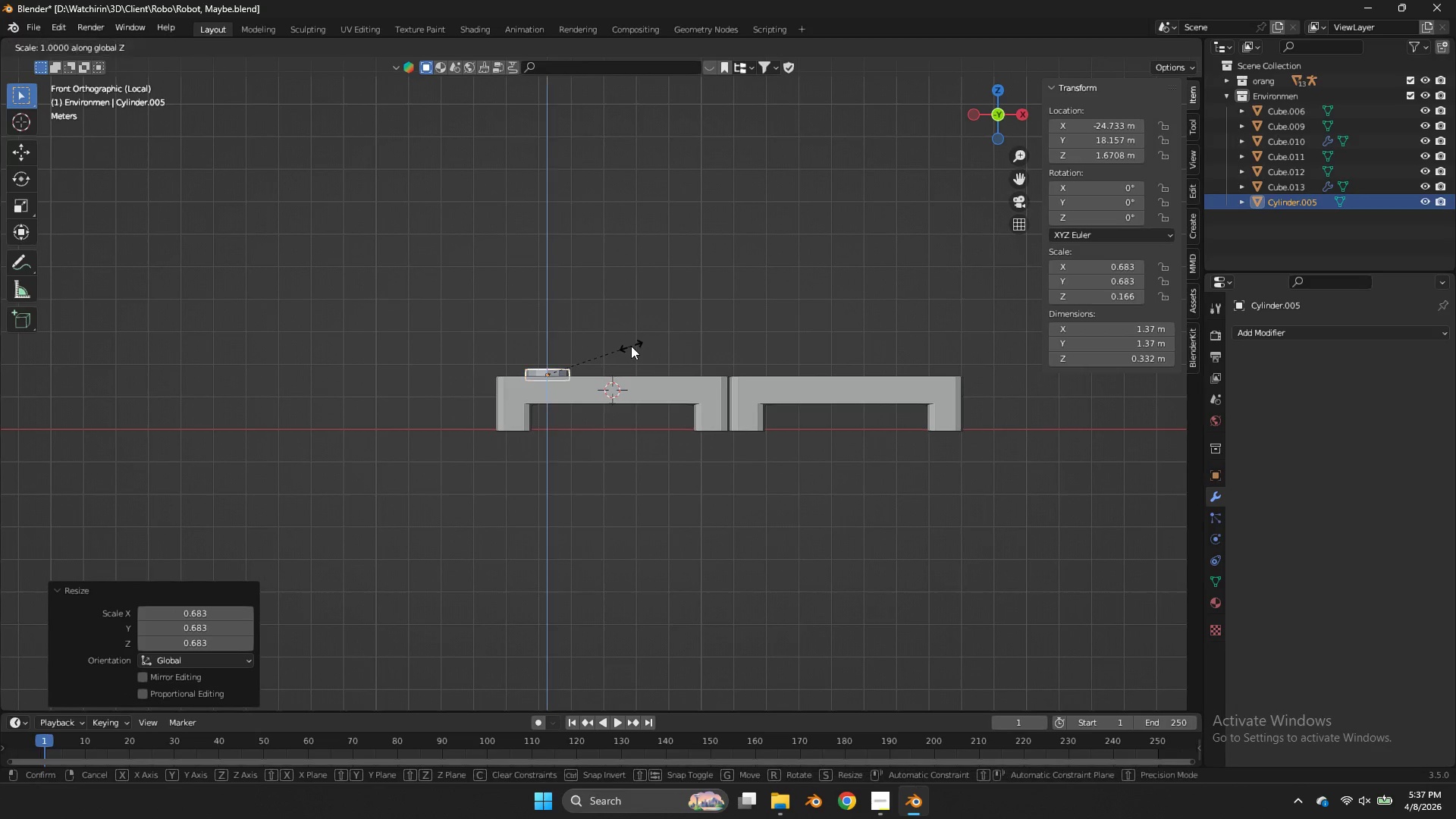 
type(sz)
 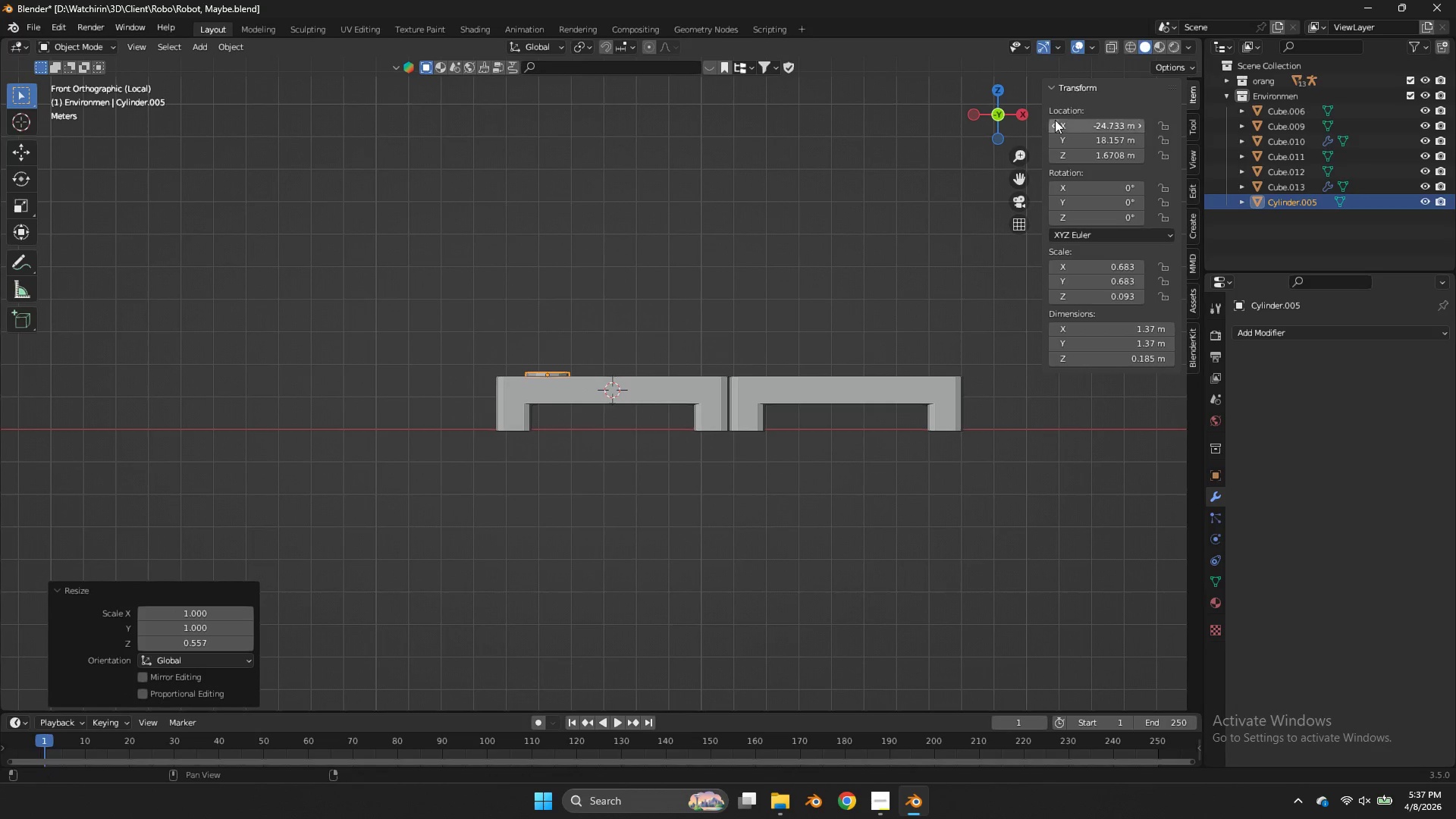 
mouse_move([985, 123])
 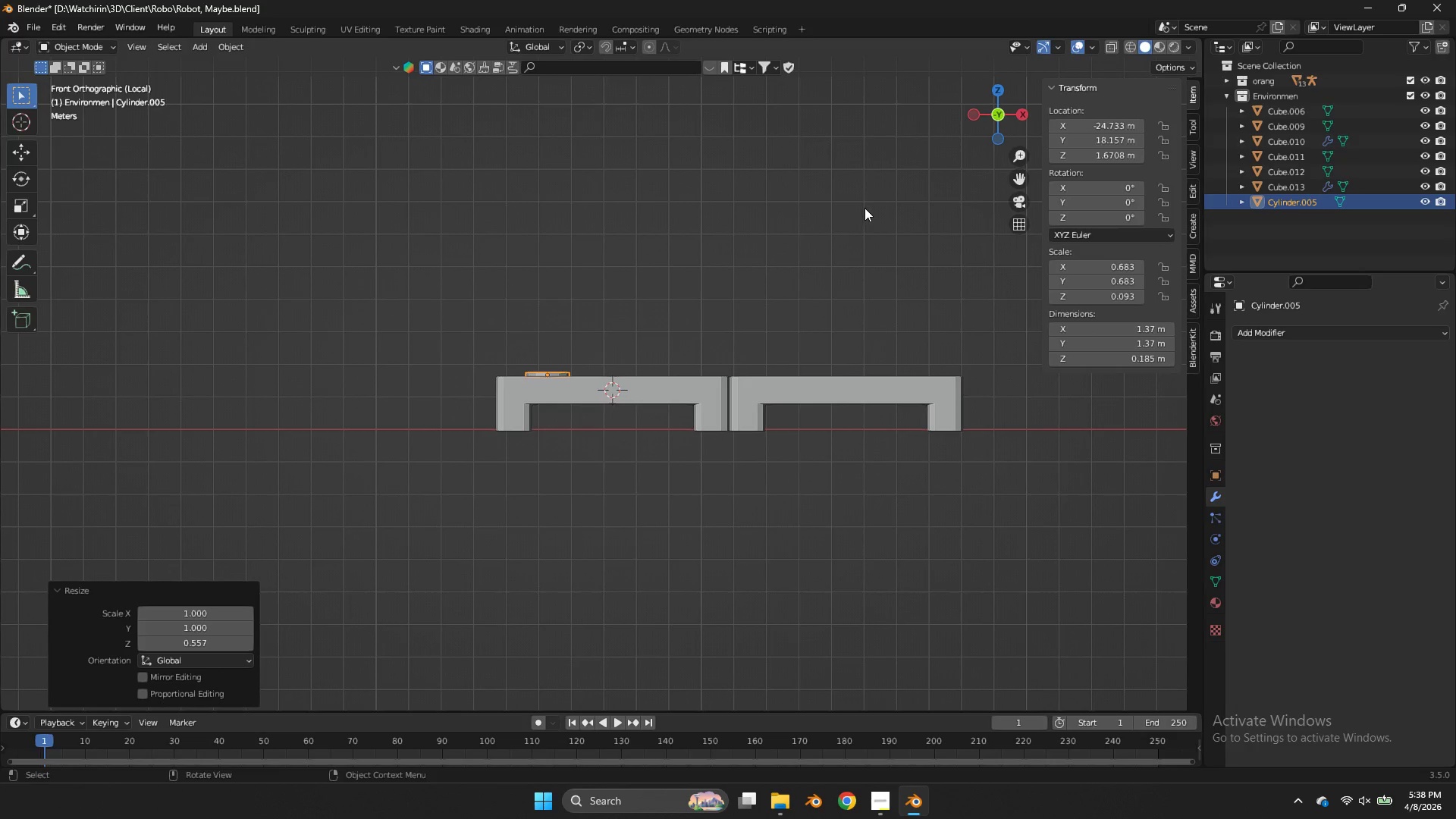 
key(S)
 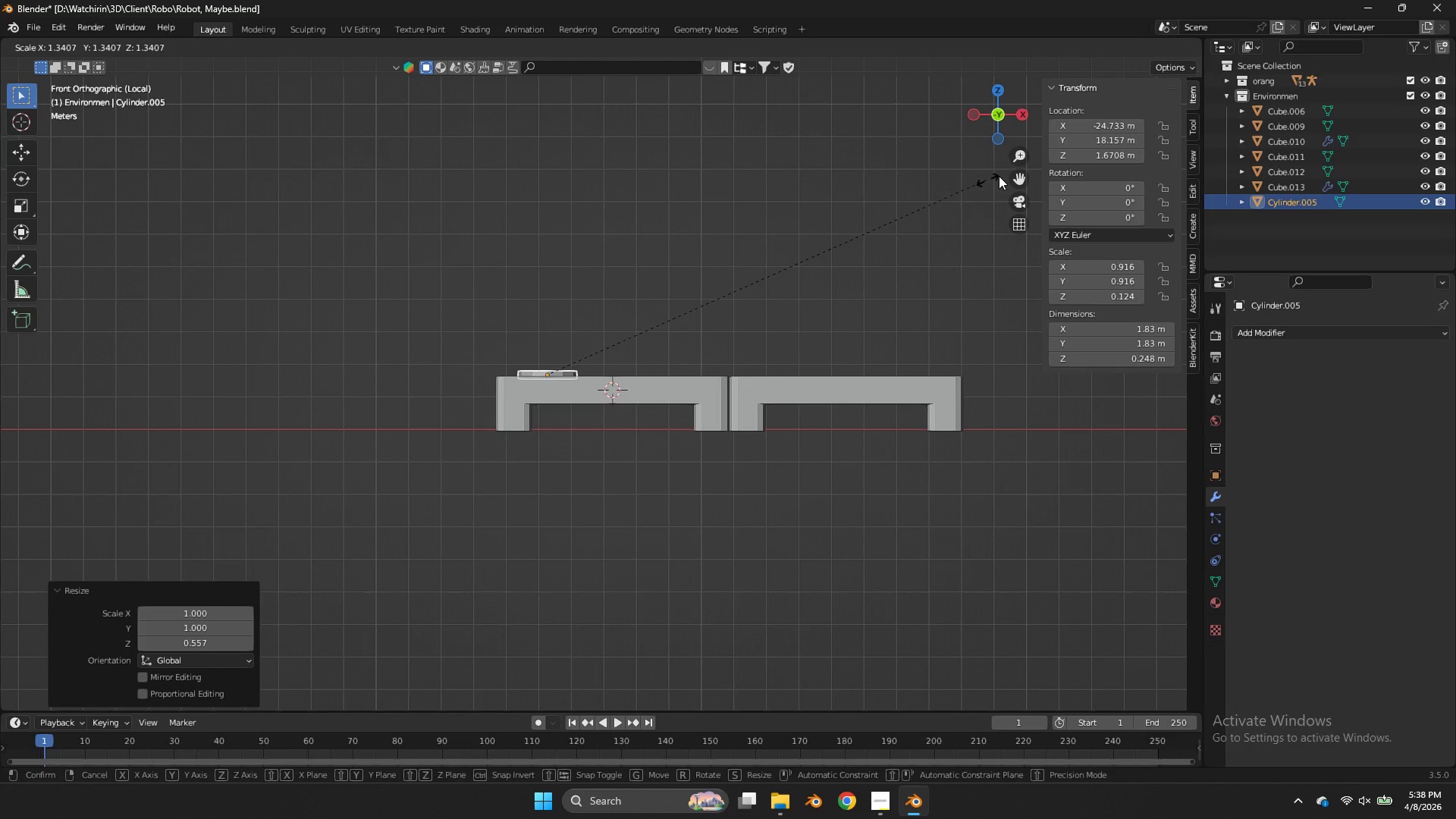 
left_click([1003, 174])
 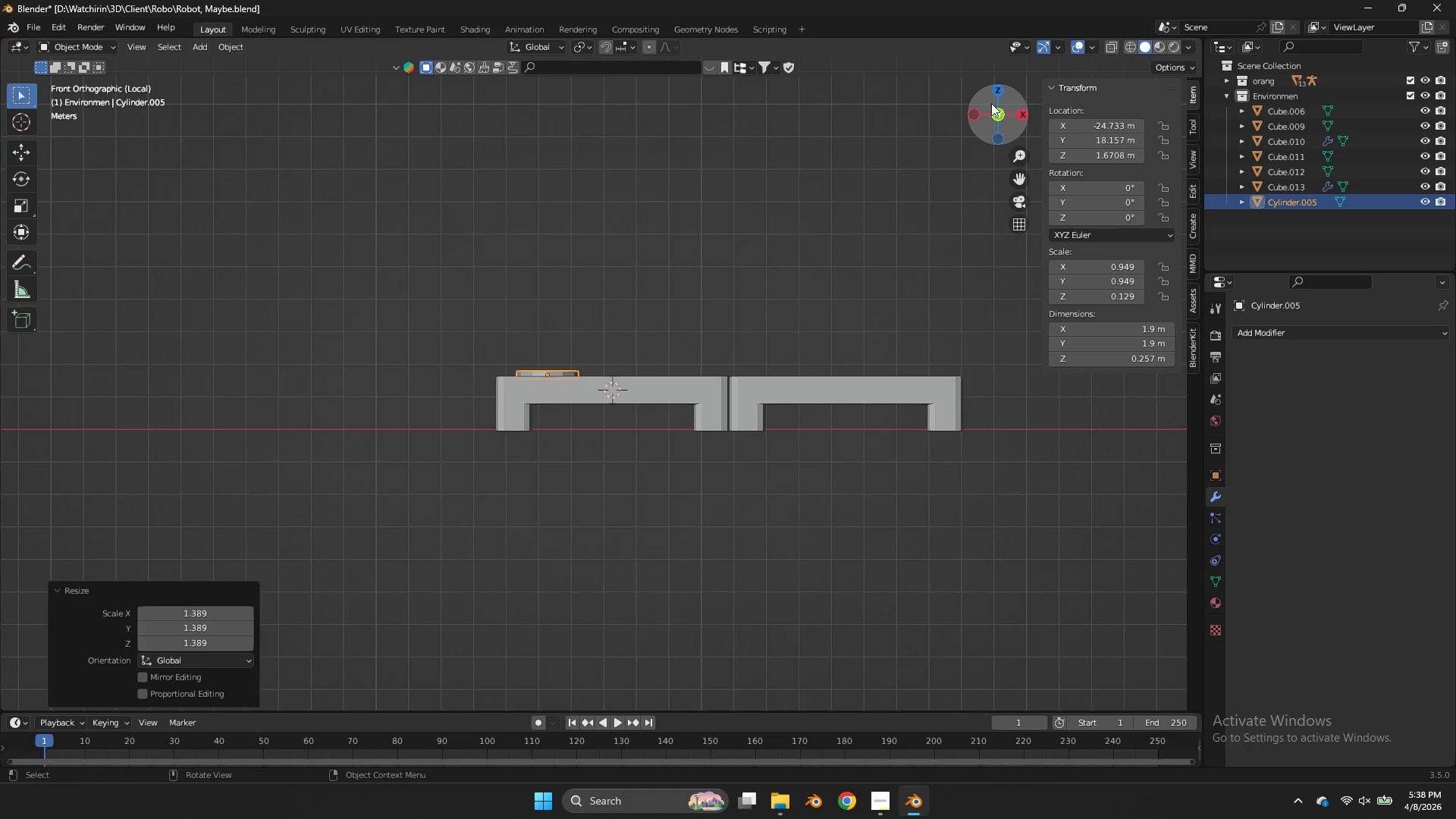 
left_click_drag(start_coordinate=[991, 103], to_coordinate=[1012, 165])
 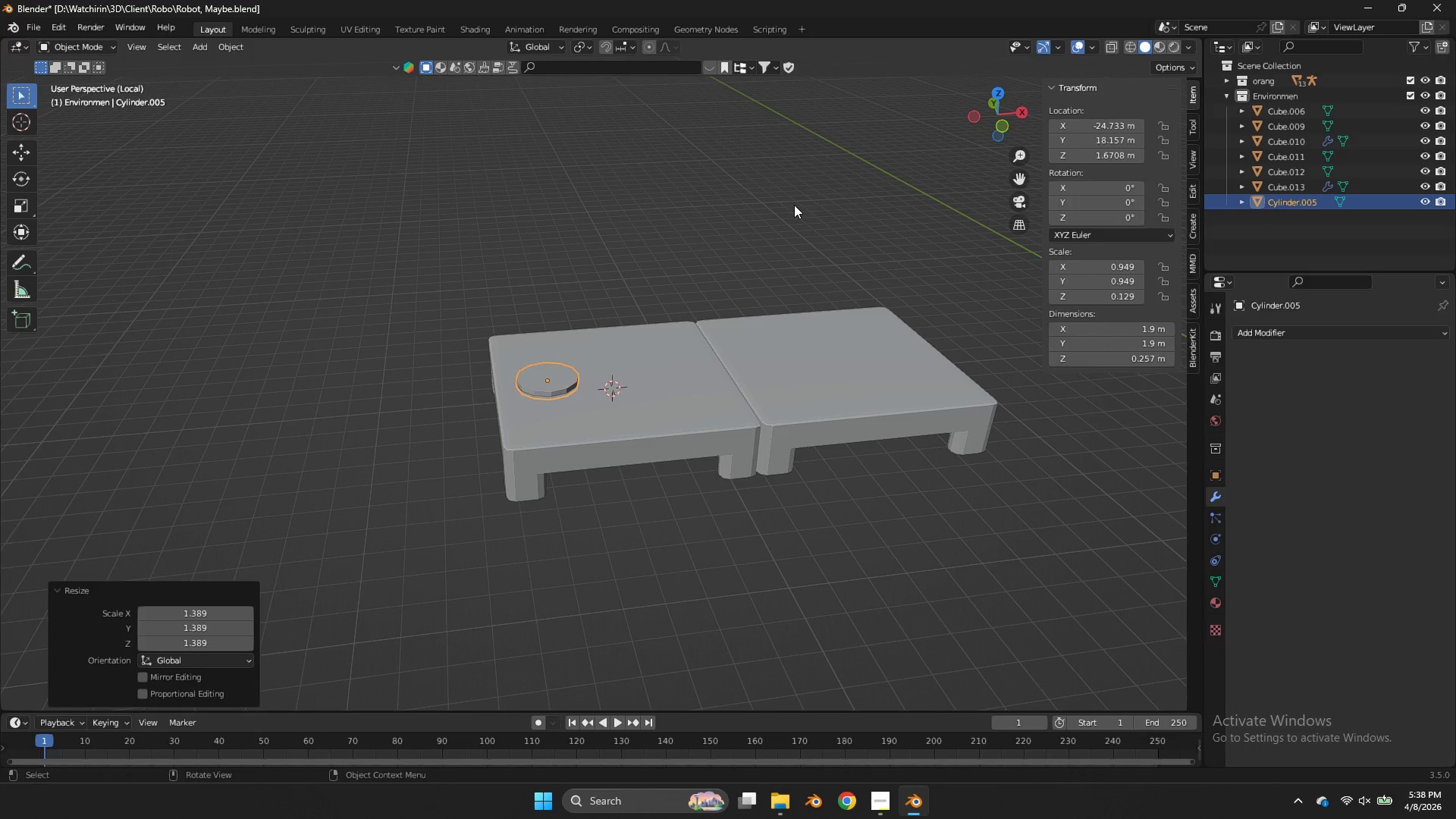 
key(Tab)
 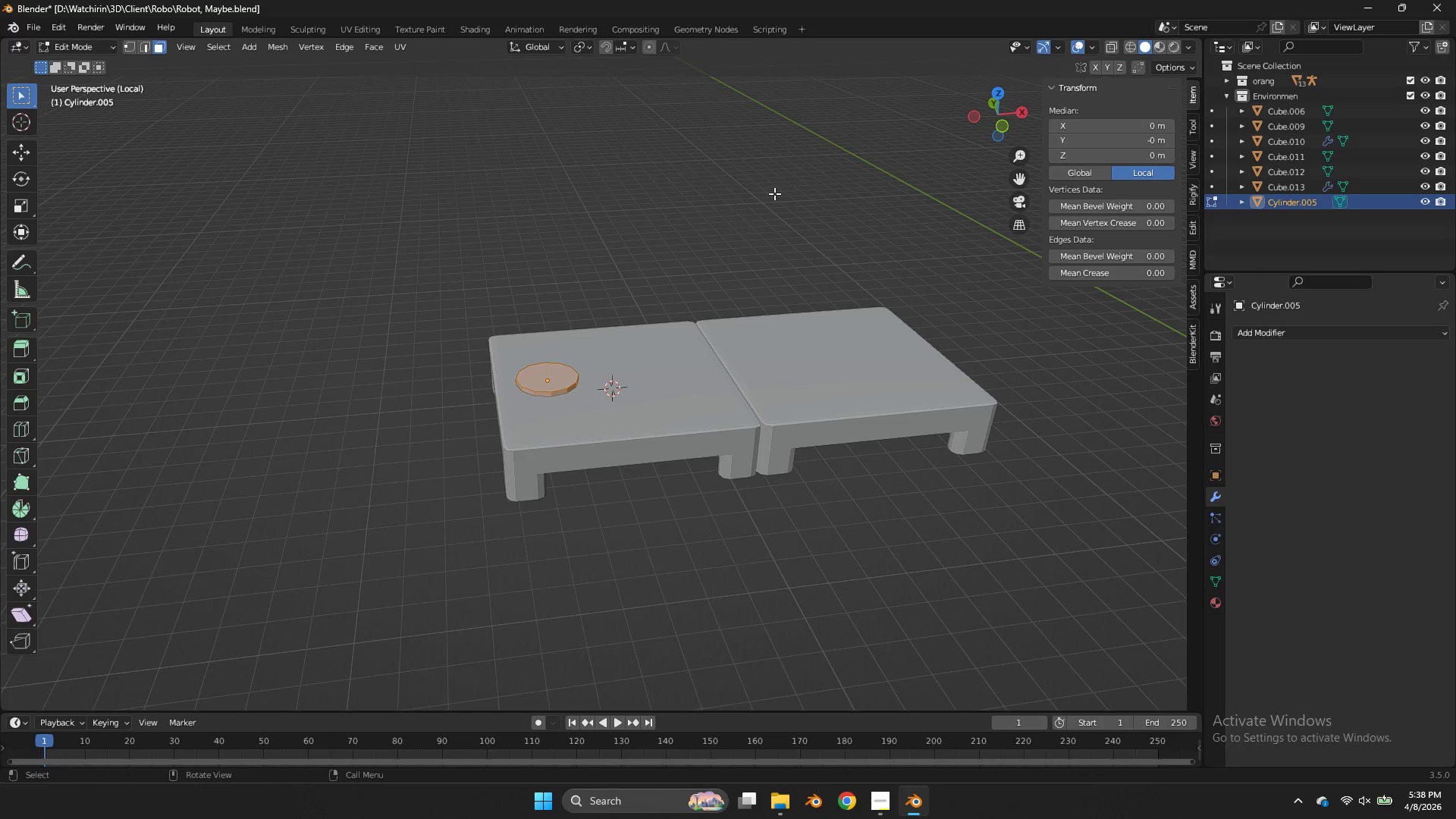 
scroll: coordinate [774, 193], scroll_direction: up, amount: 2.0
 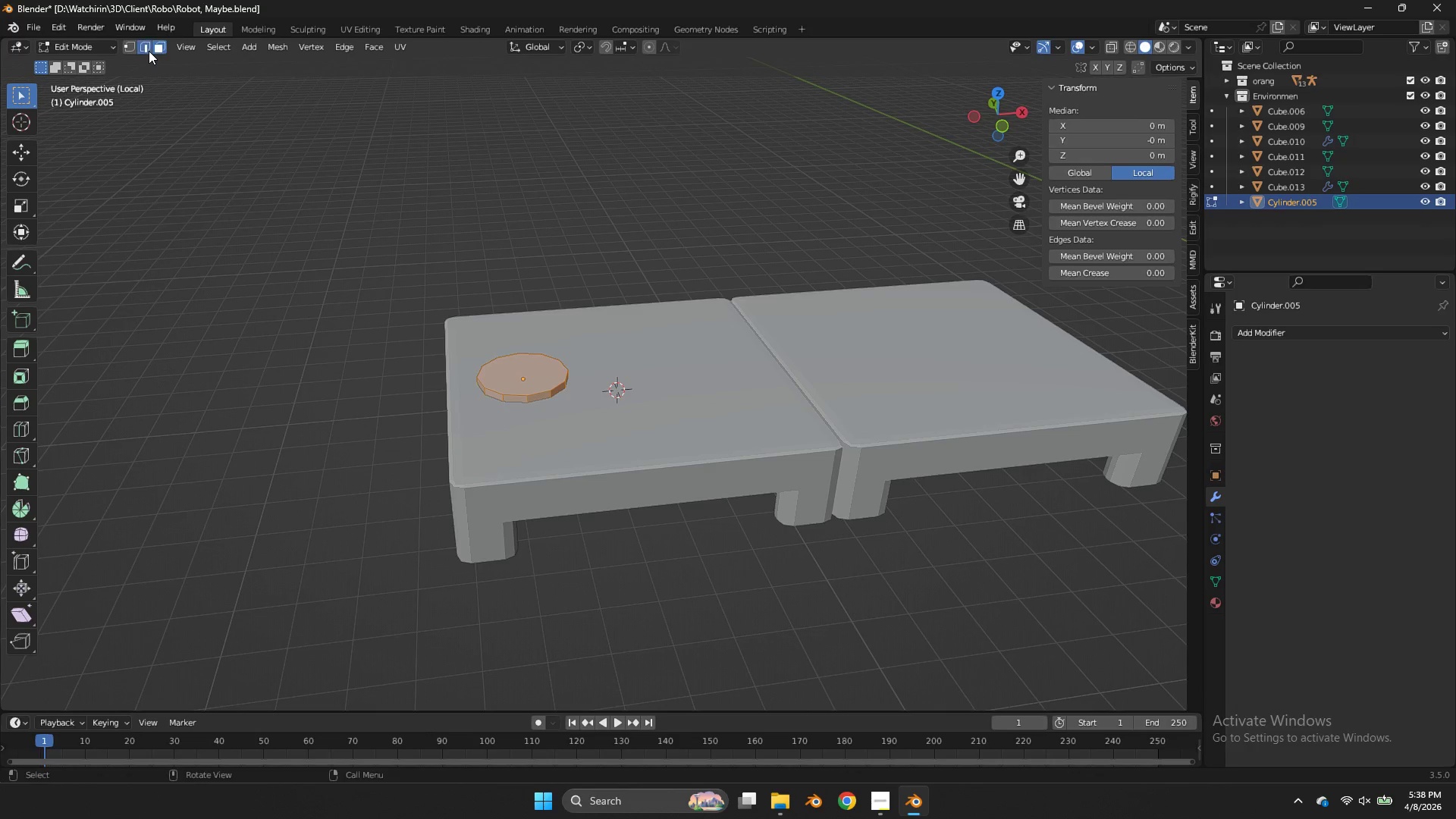 
double_click([155, 47])
 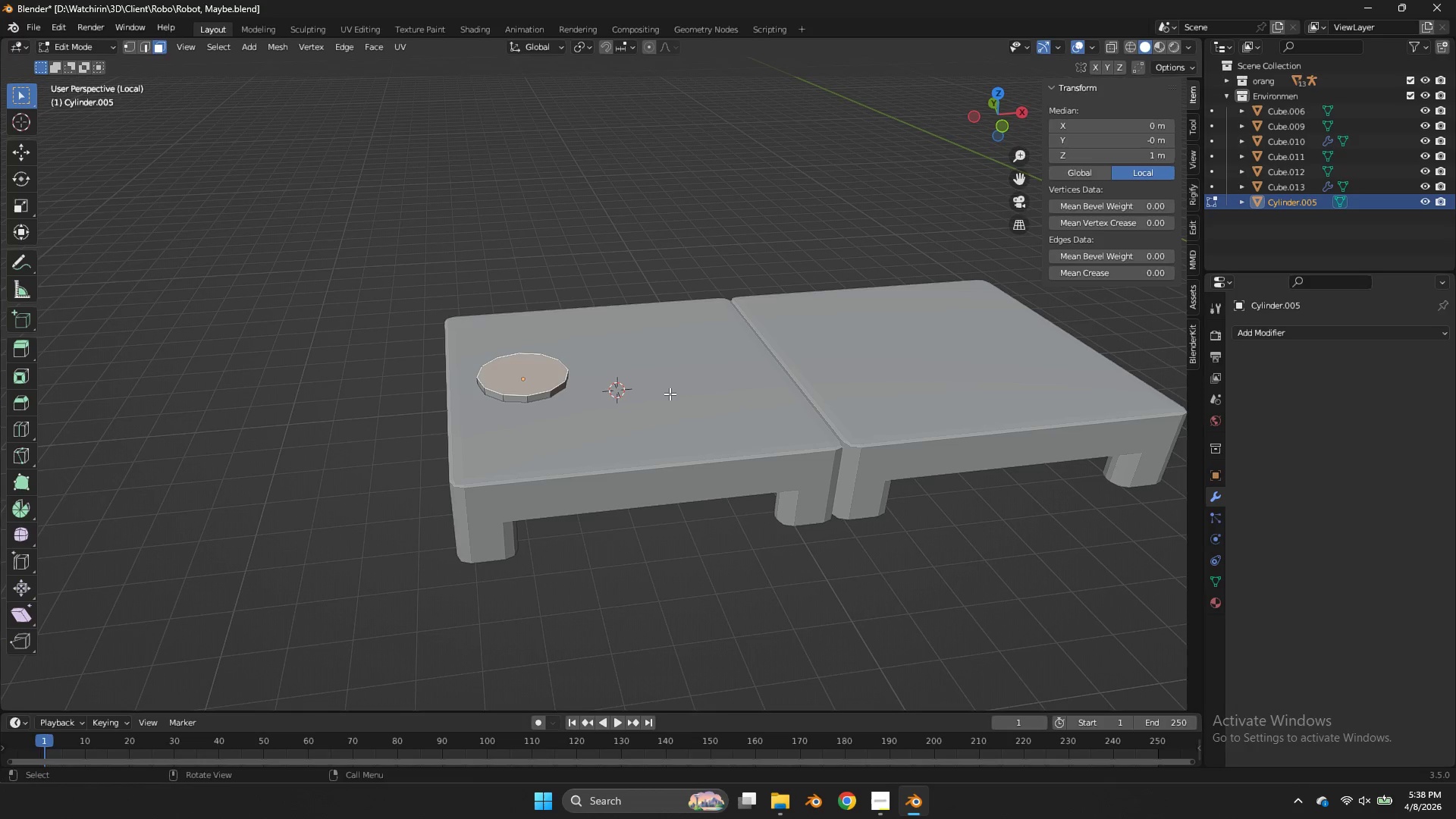 
type(ezz)
 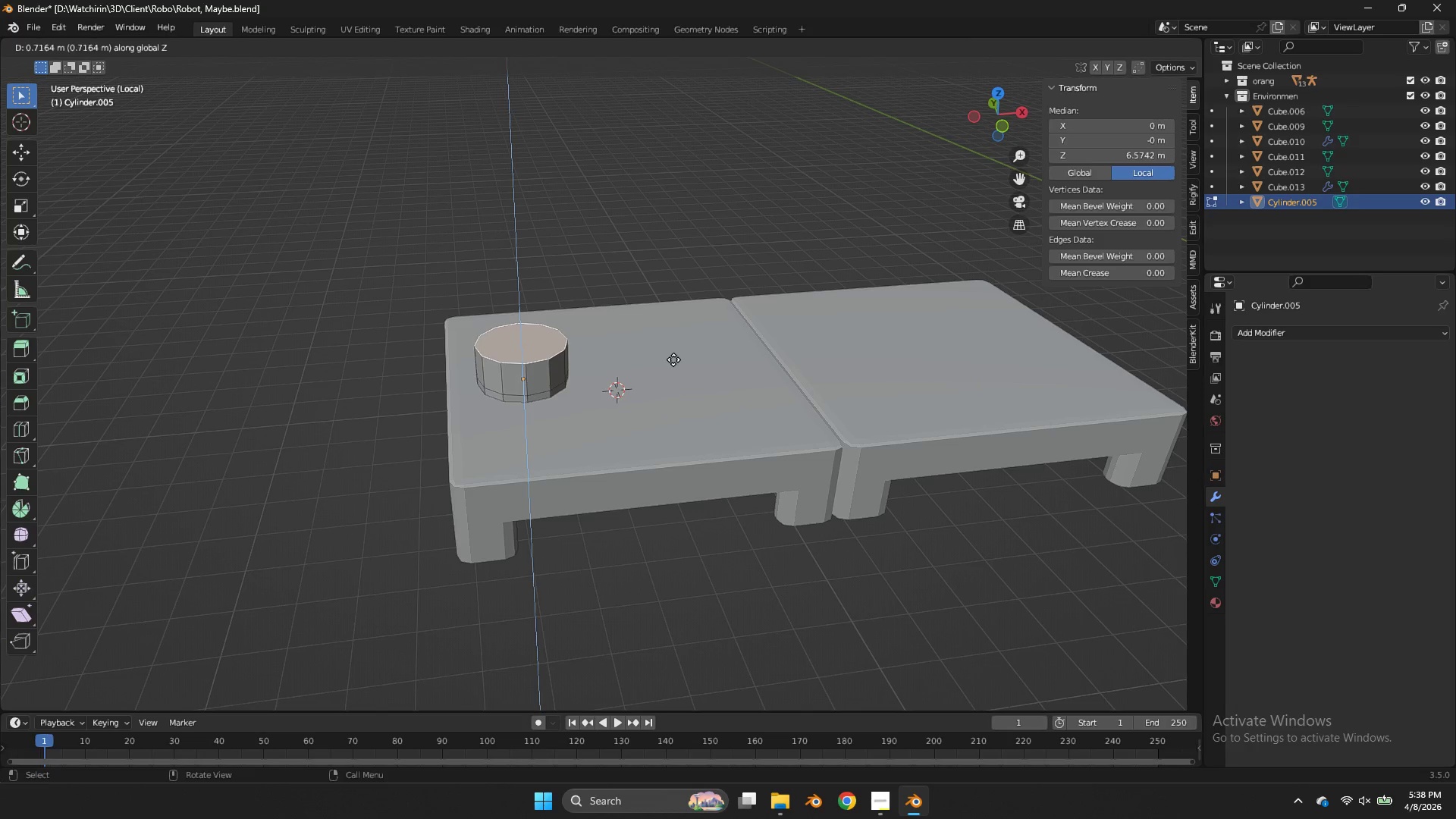 
left_click([673, 359])
 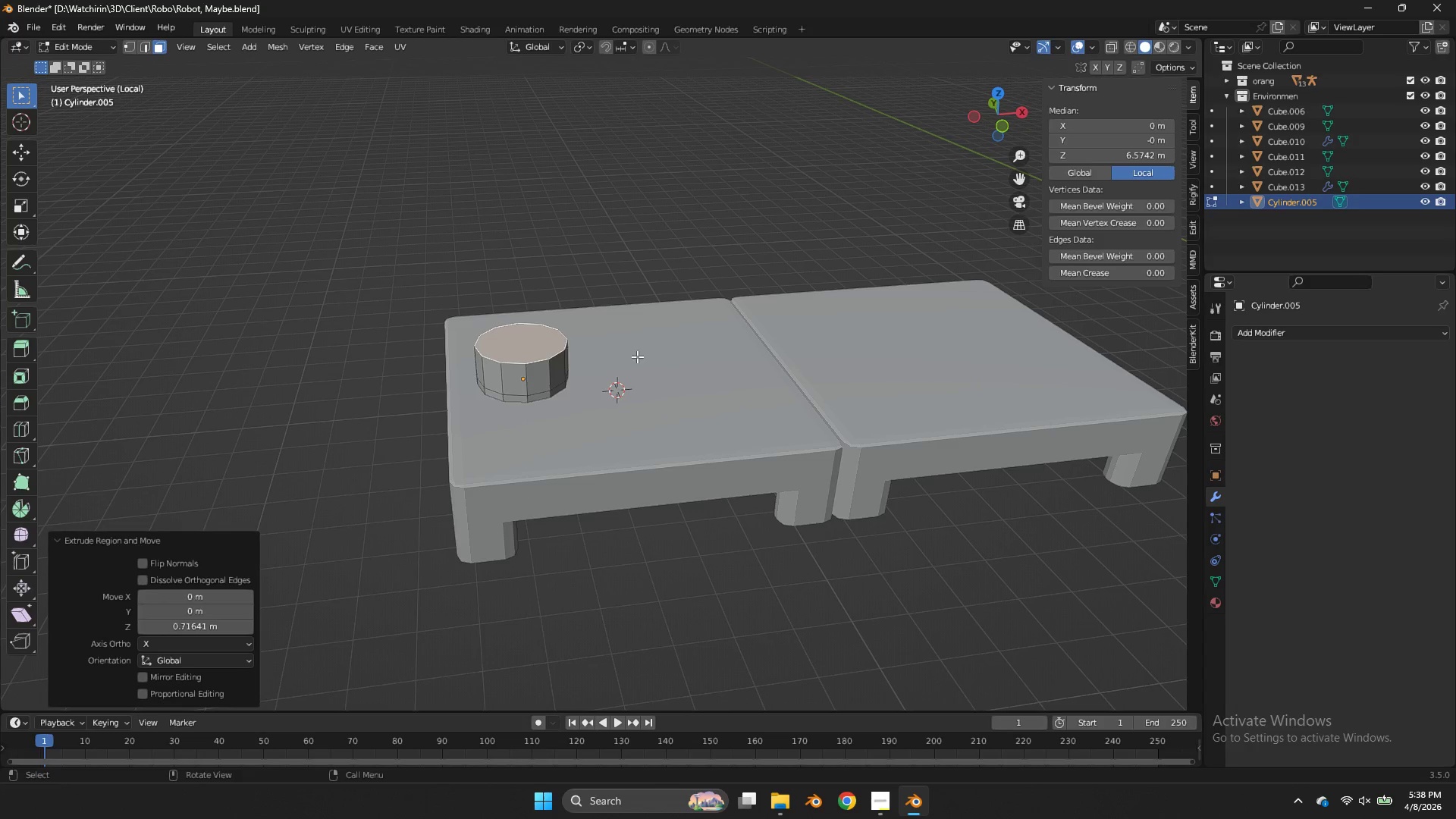 
key(Control+Z)
 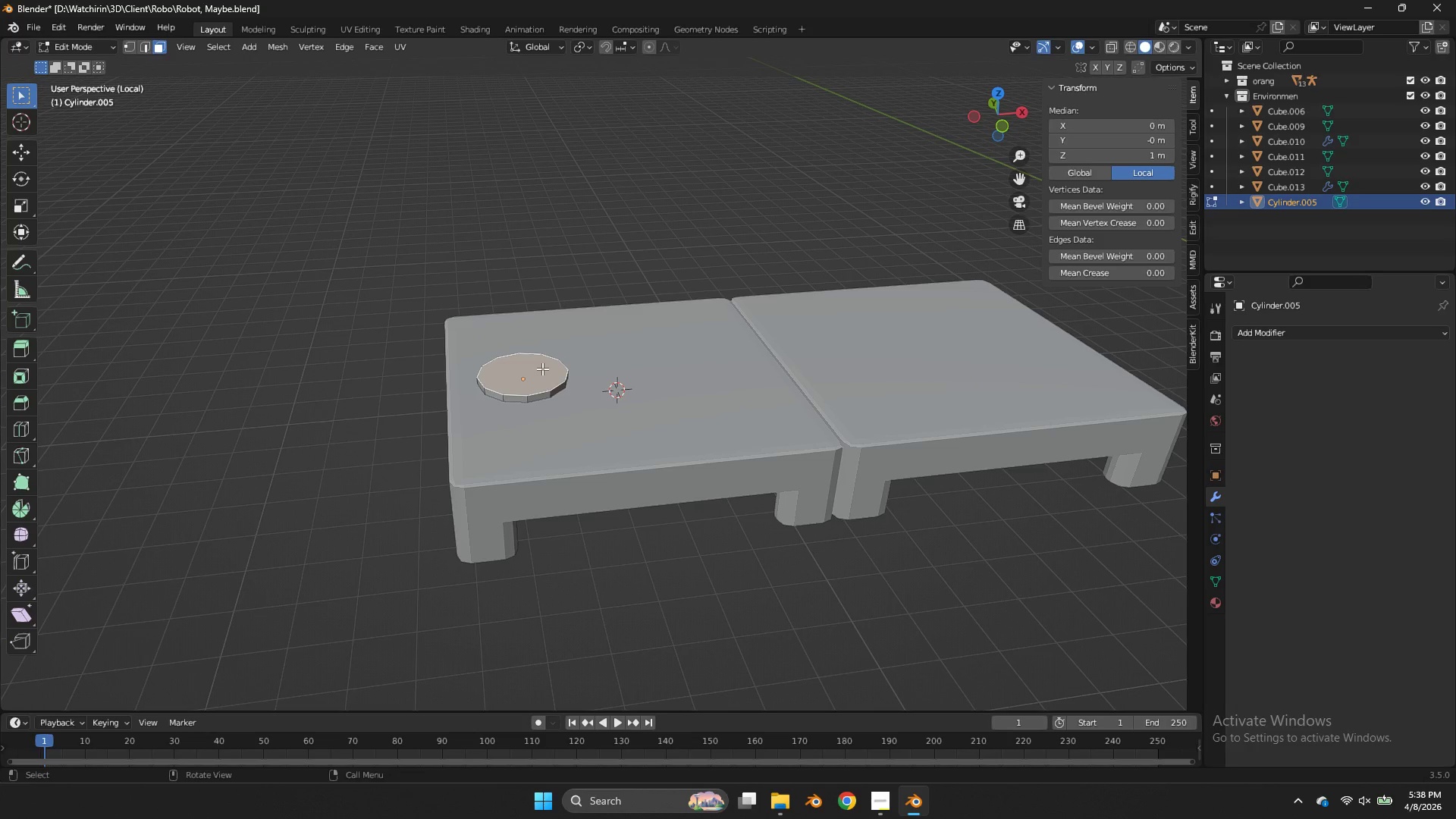 
left_click([542, 369])
 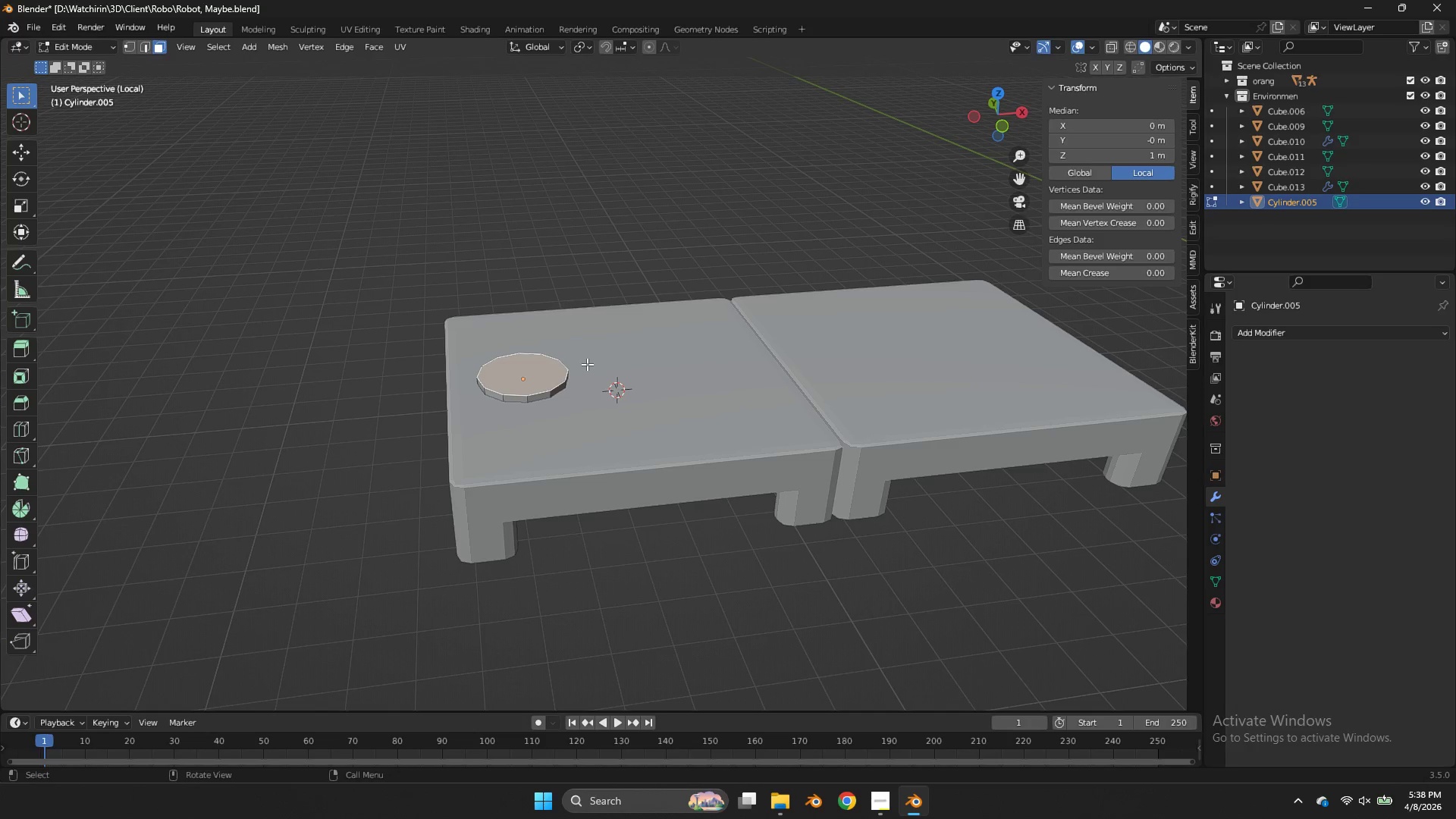 
type(gz)
 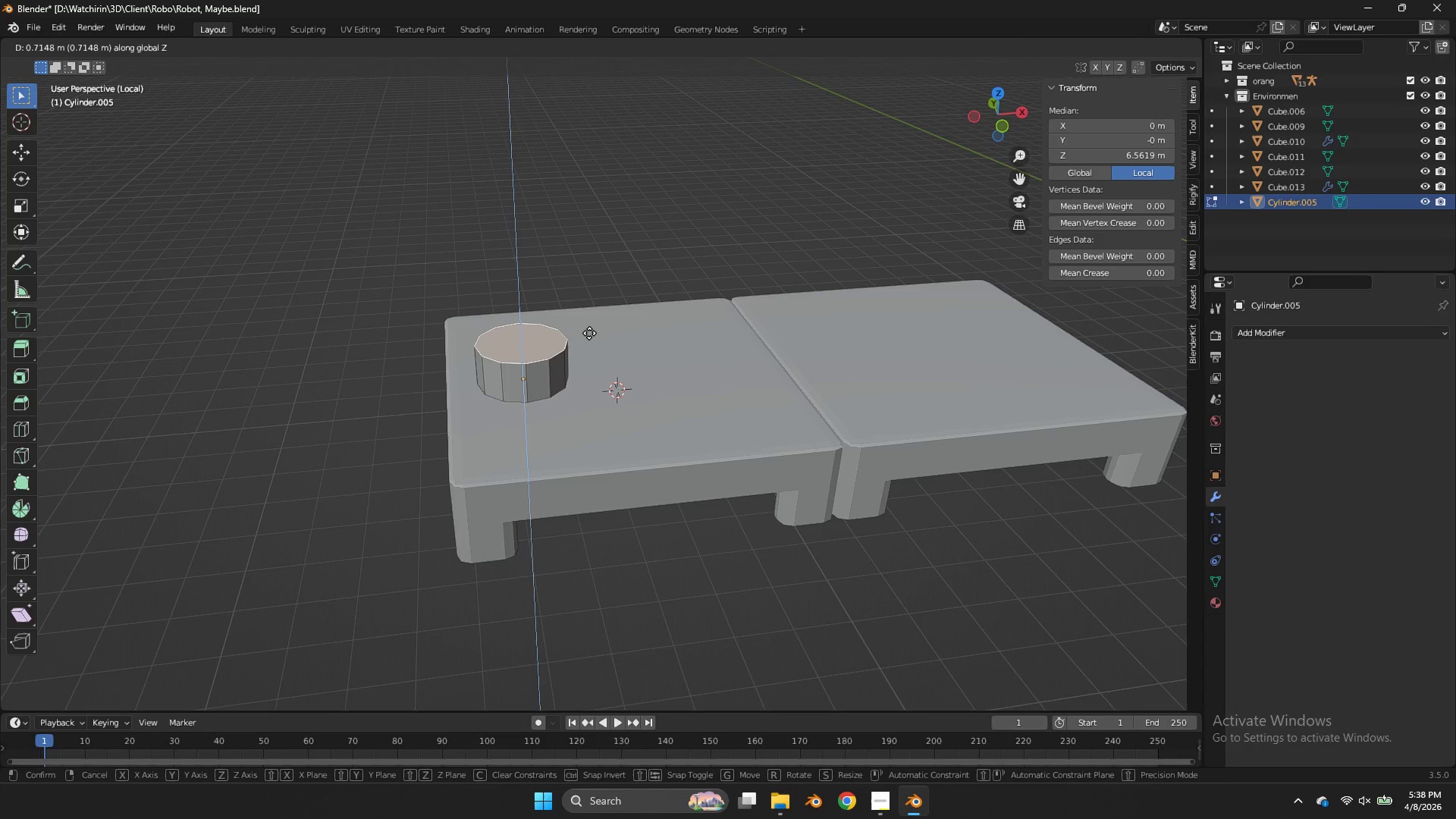 
left_click([589, 333])
 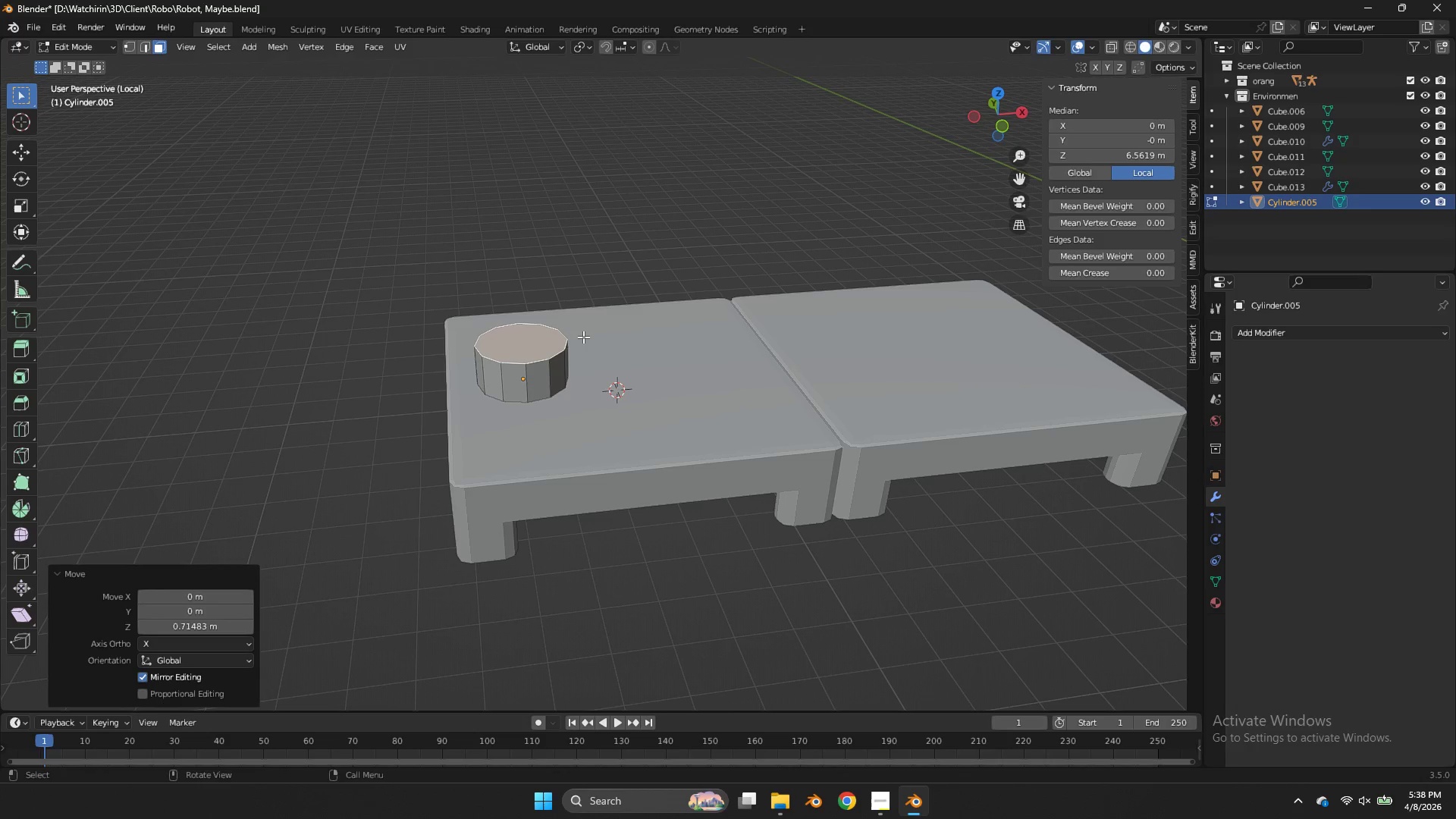 
type(gz)
 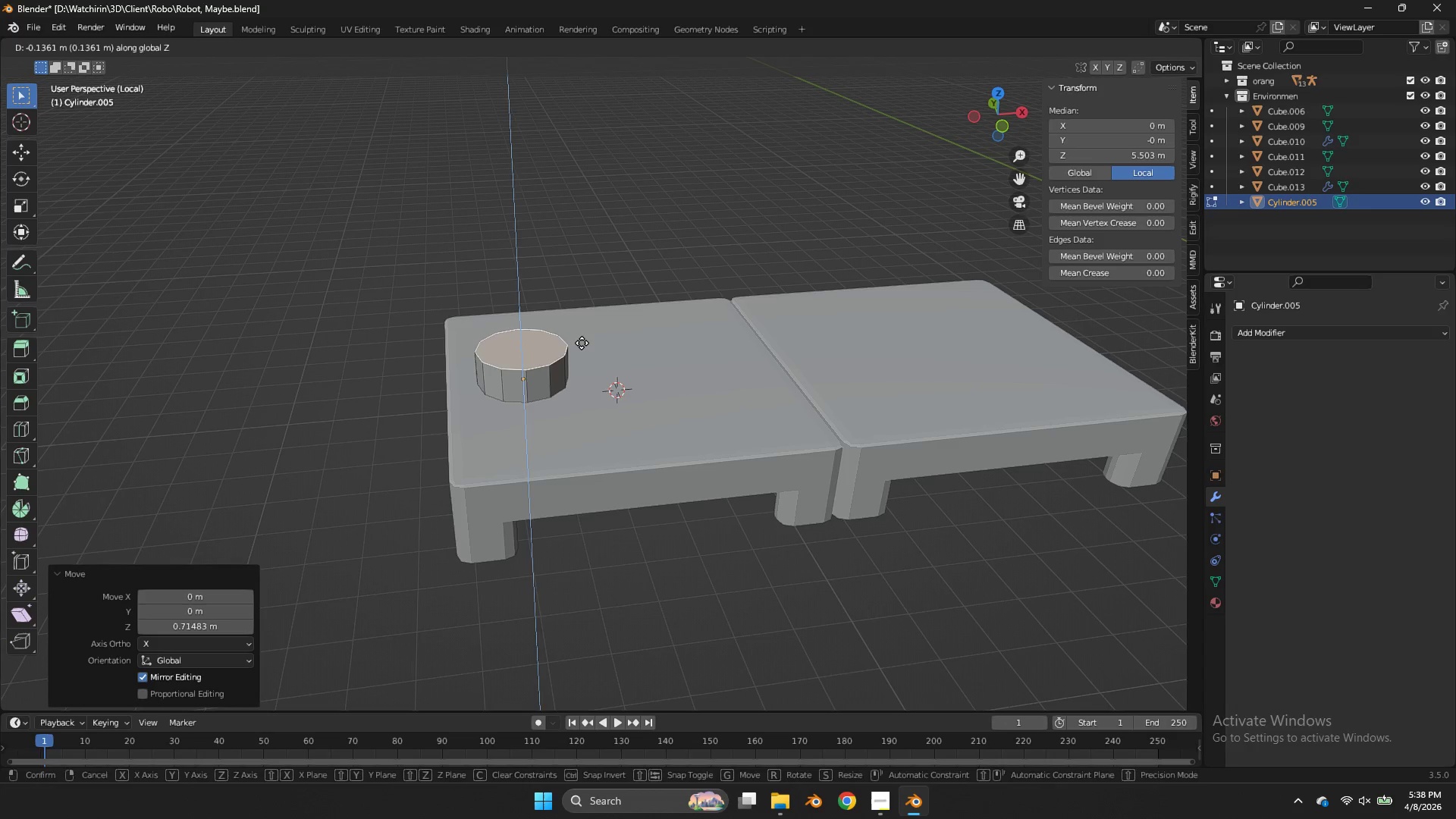 
left_click([582, 343])
 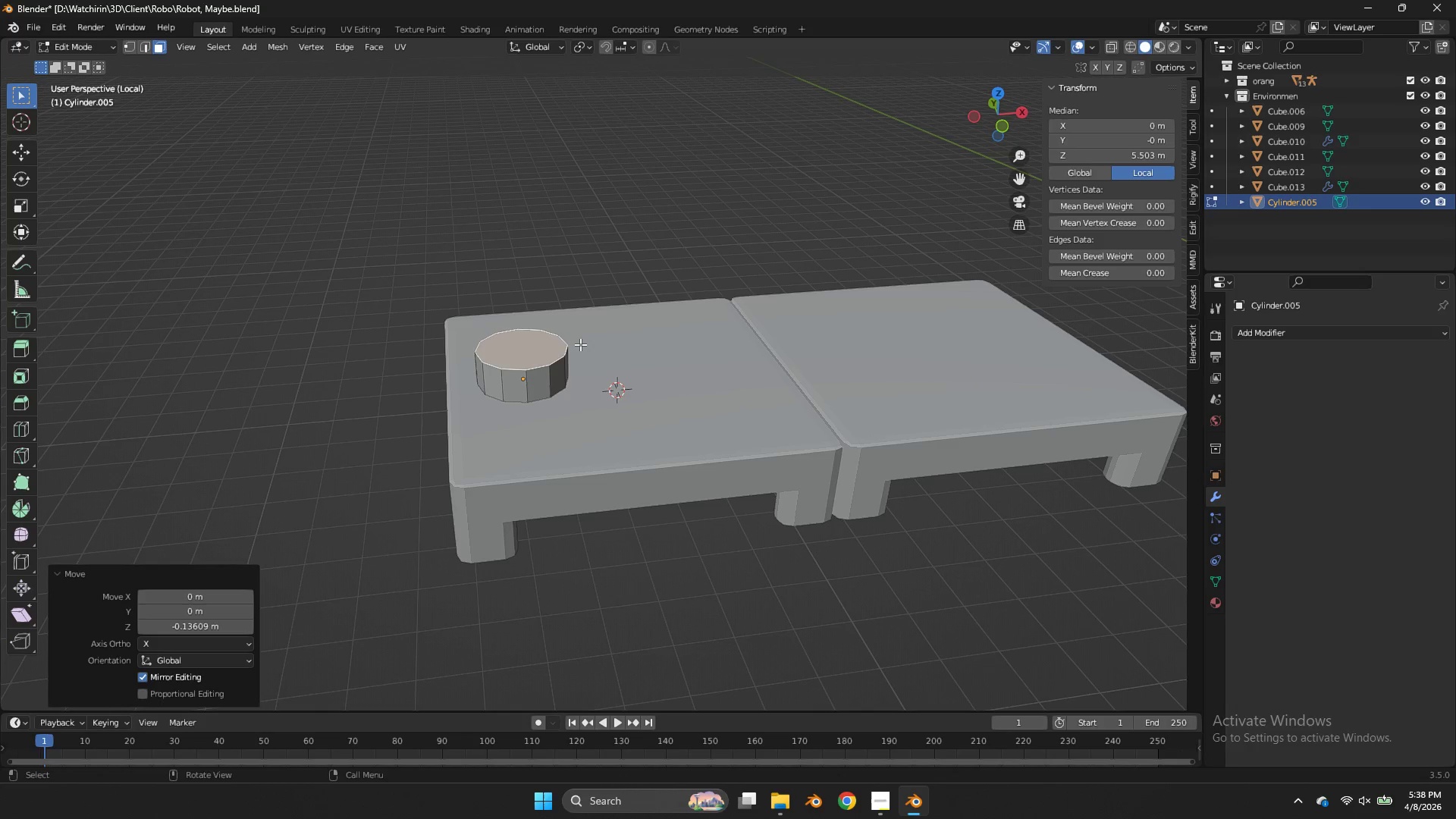 
wait(13.66)
 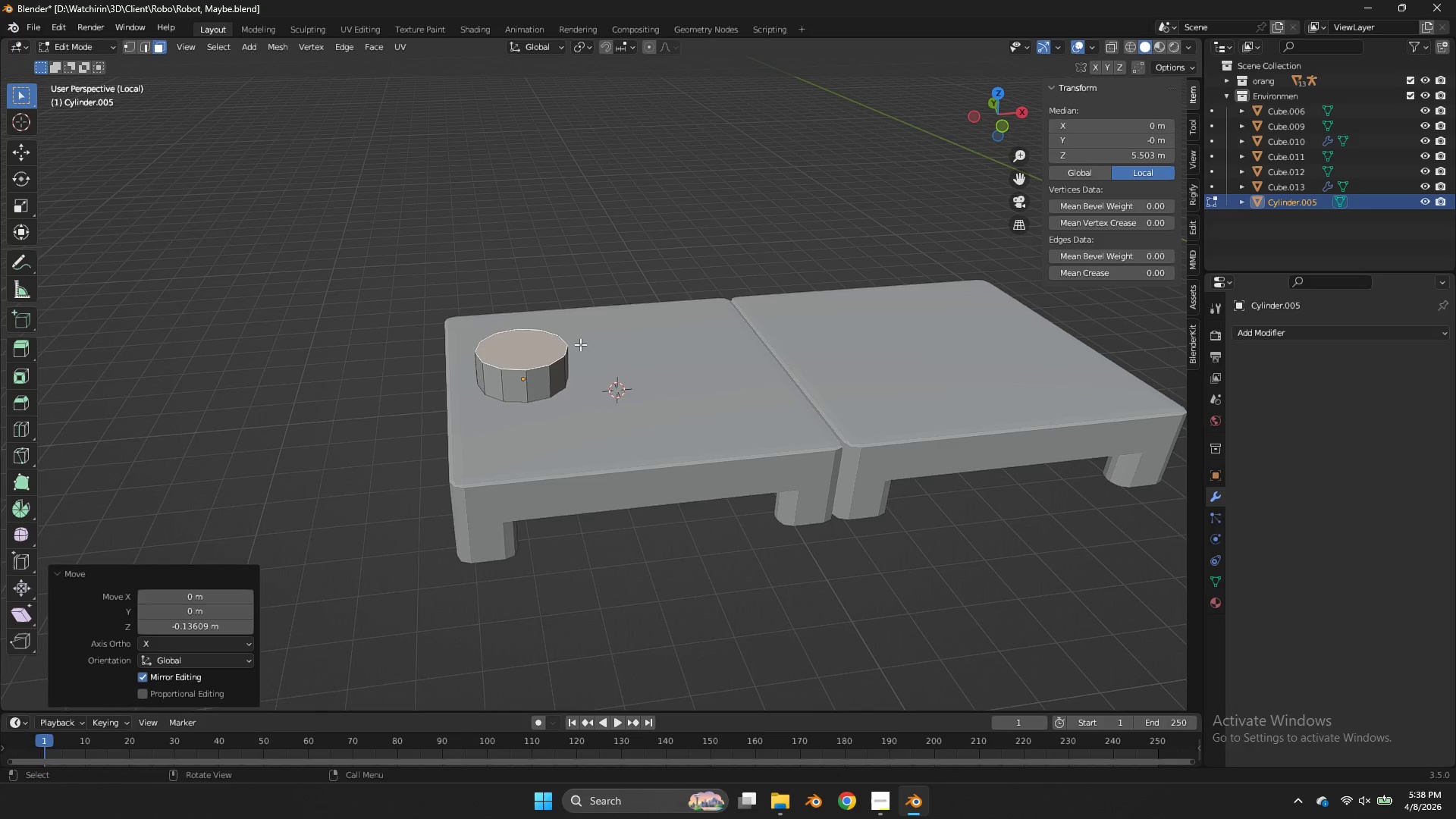 
key(E)
 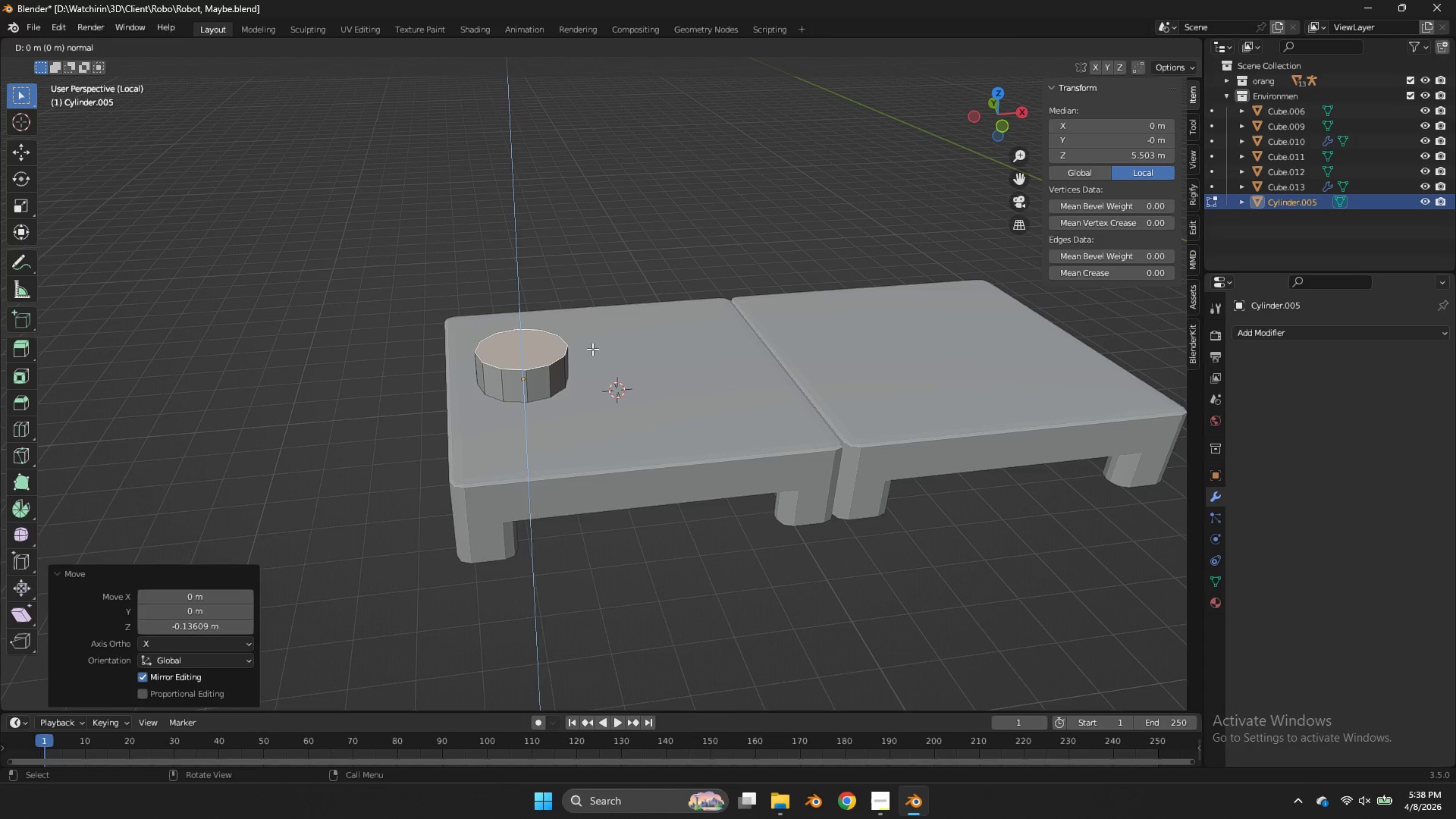 
right_click([592, 349])
 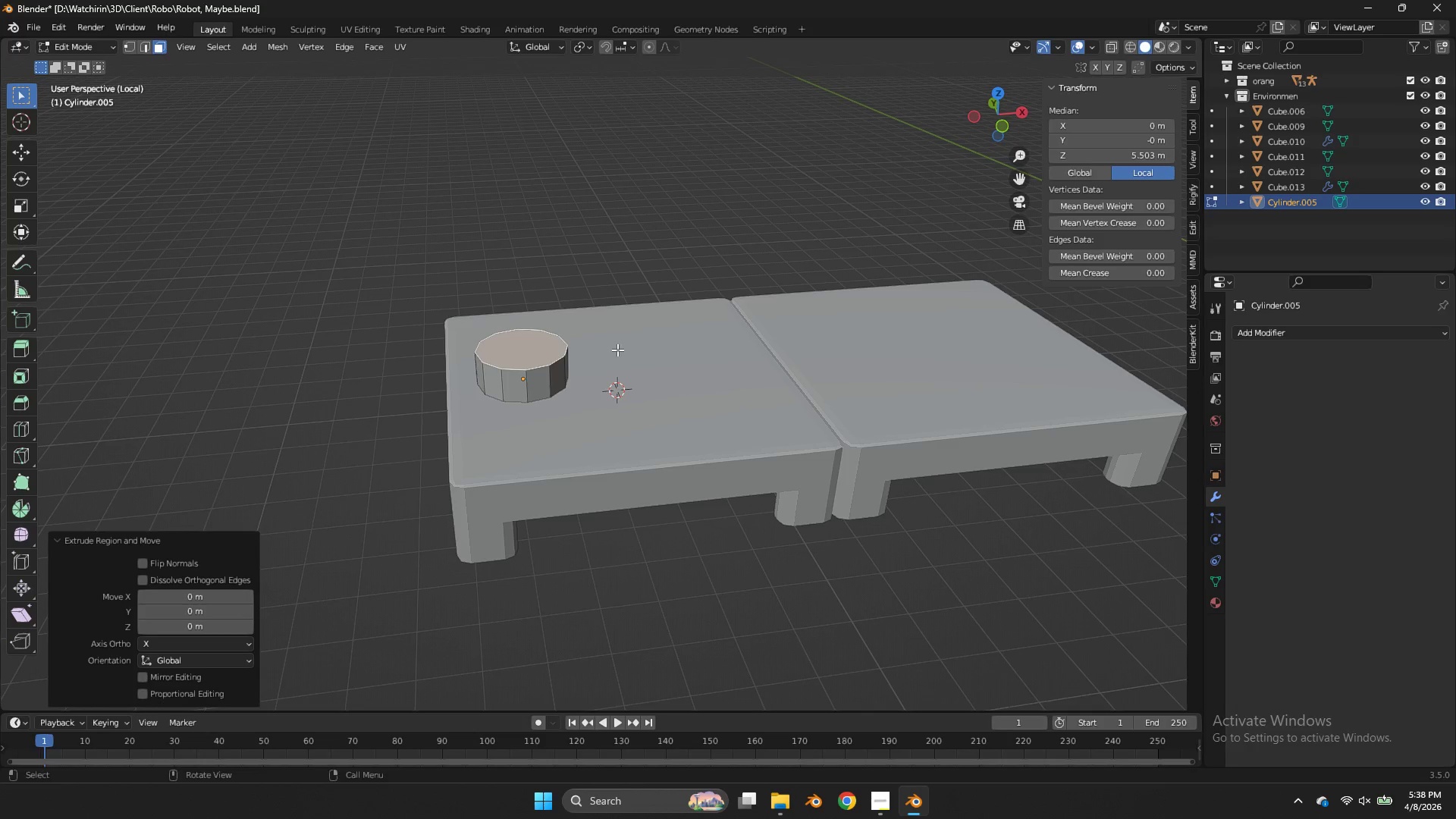 
key(S)
 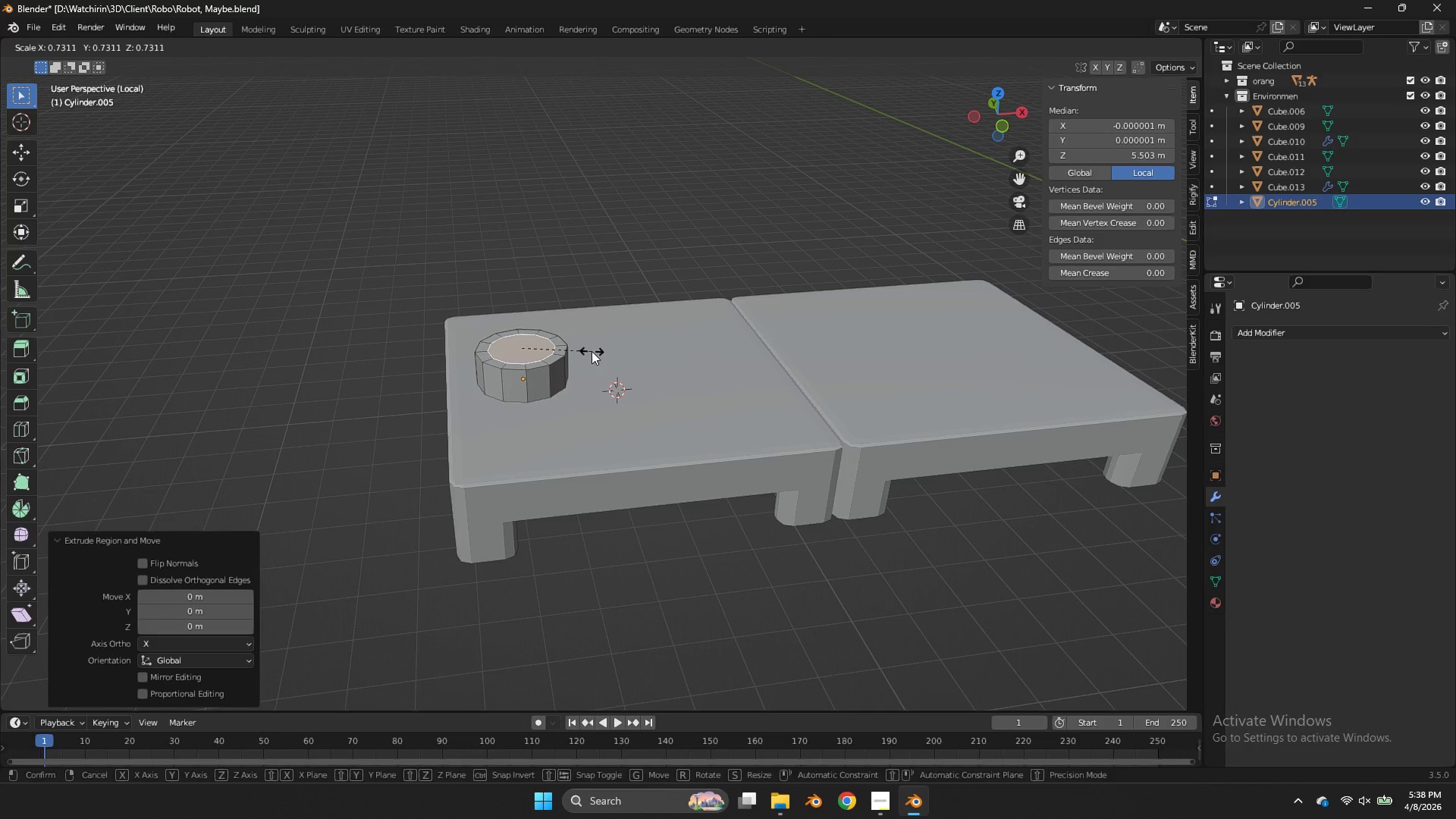 
left_click([592, 351])
 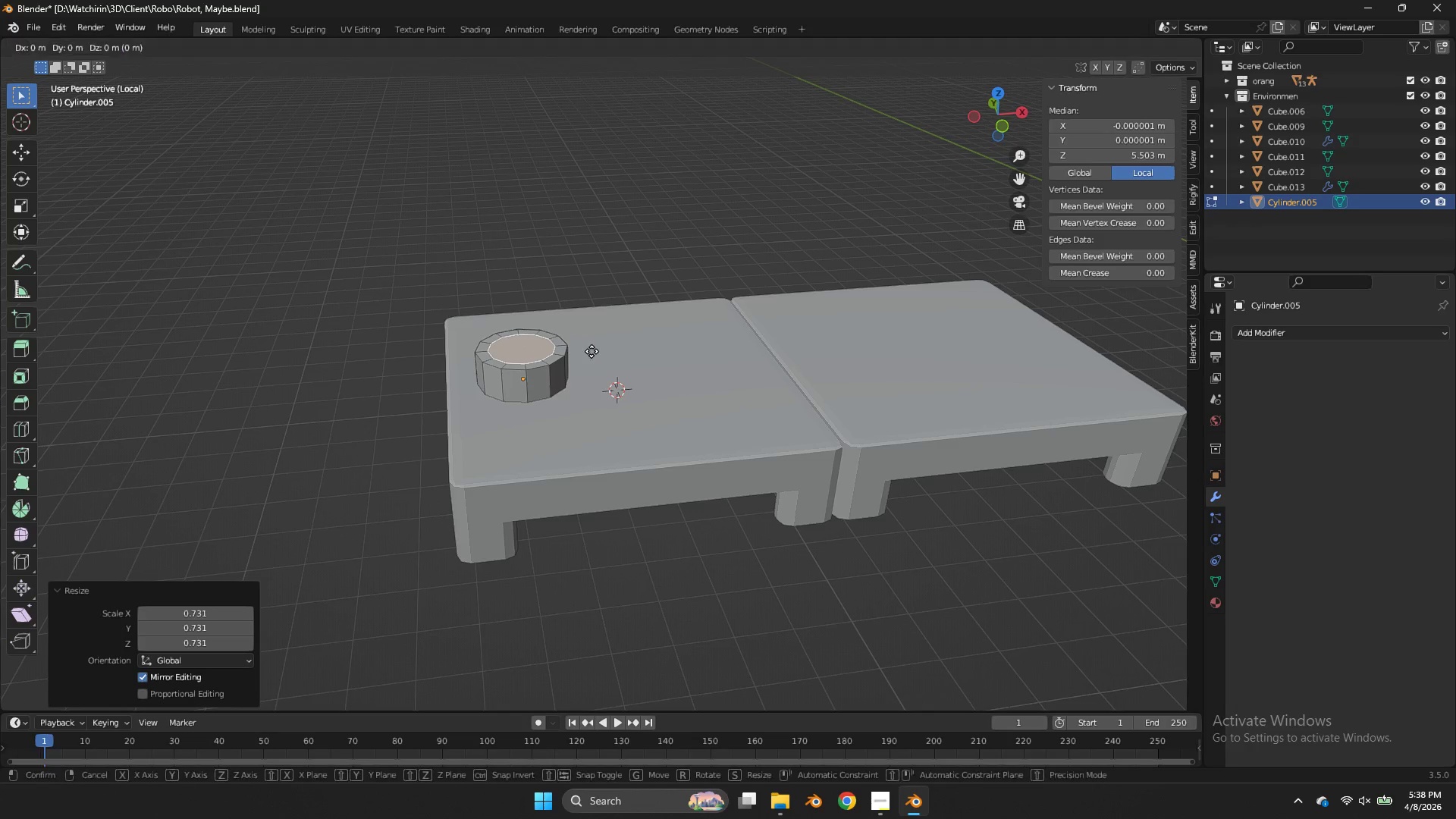 
type(gz)
 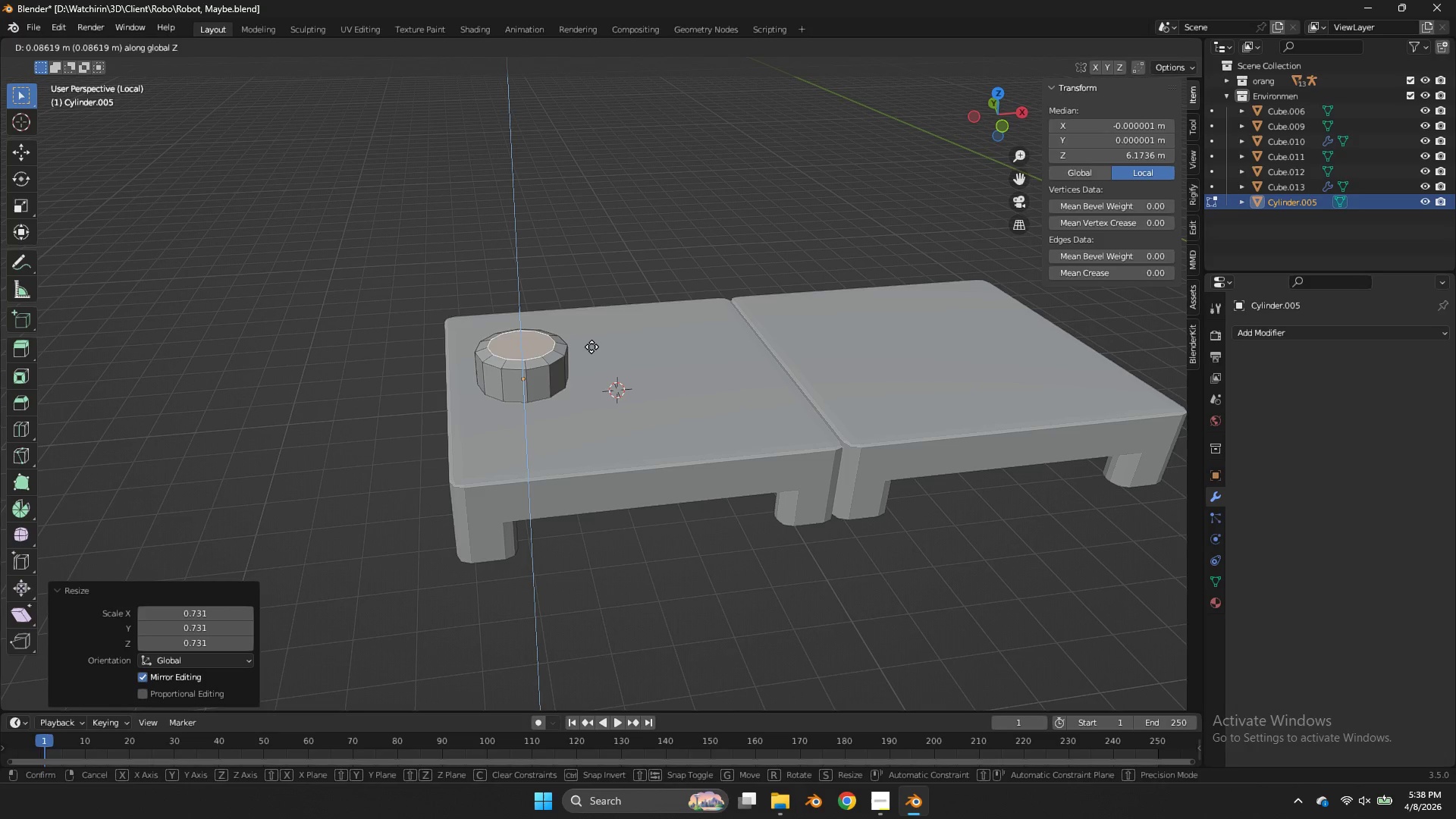 
hold_key(key=ShiftLeft, duration=1.95)
left_click([595, 312])
 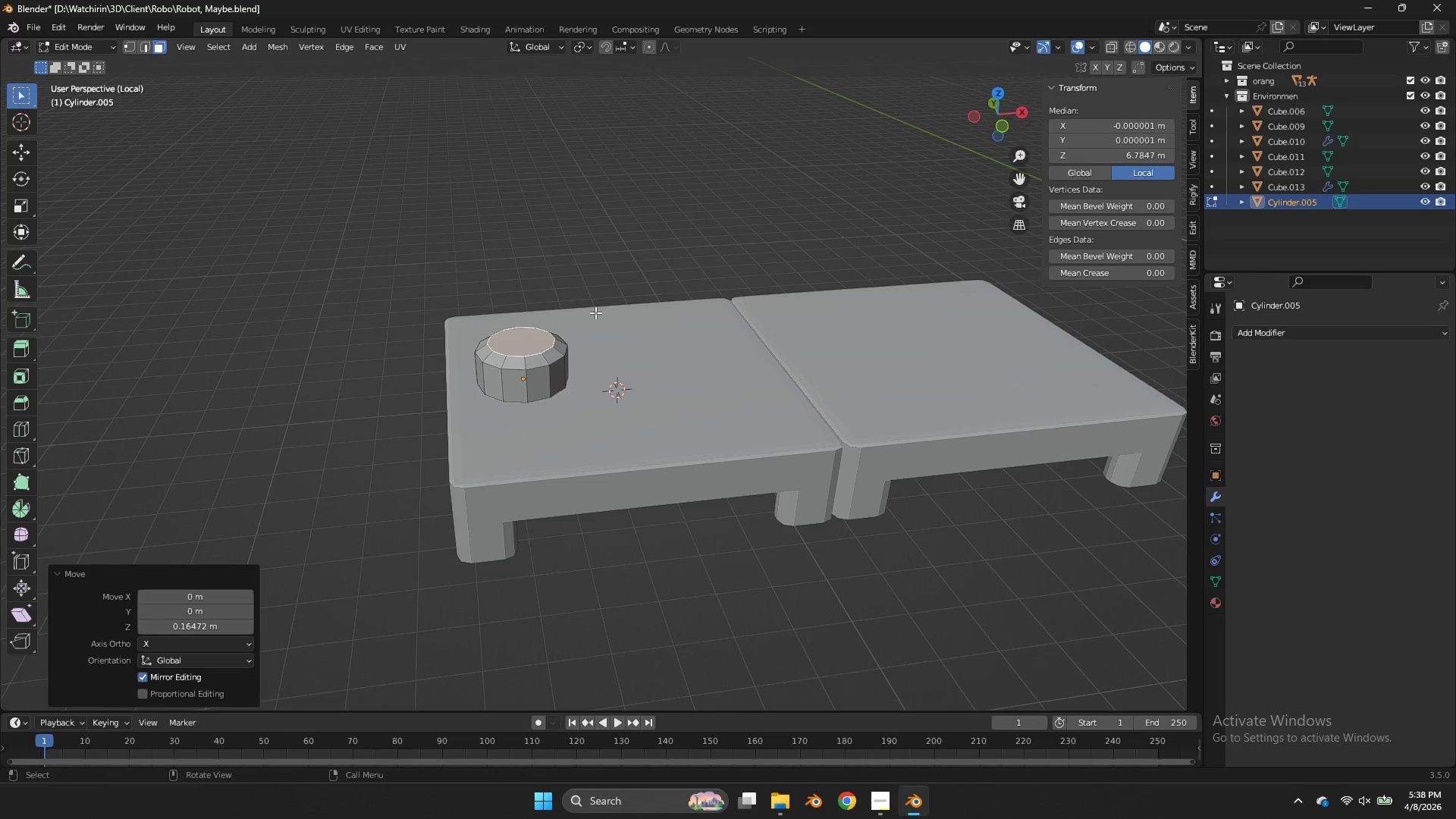 
key(E)
 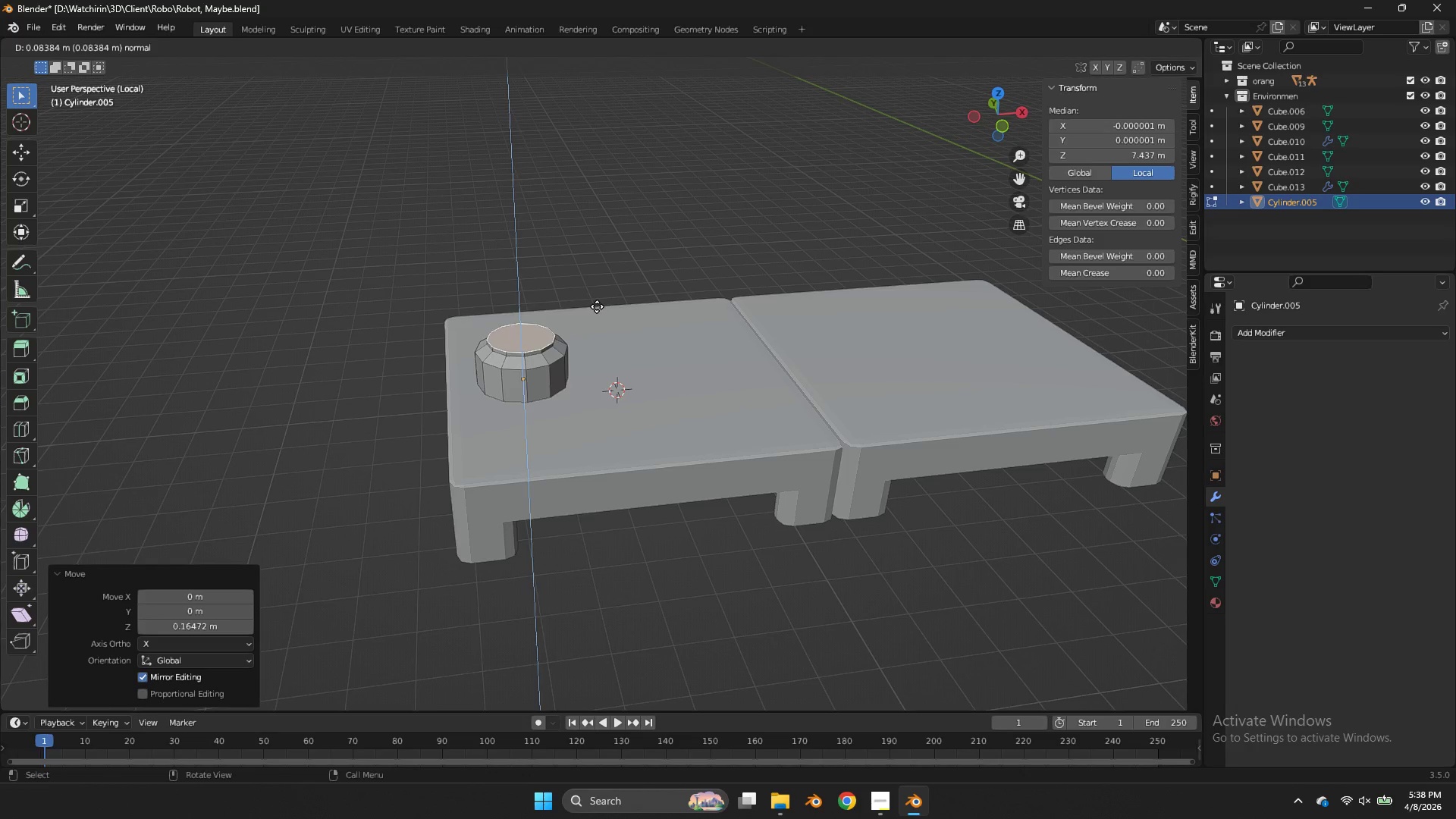 
type(zz)
 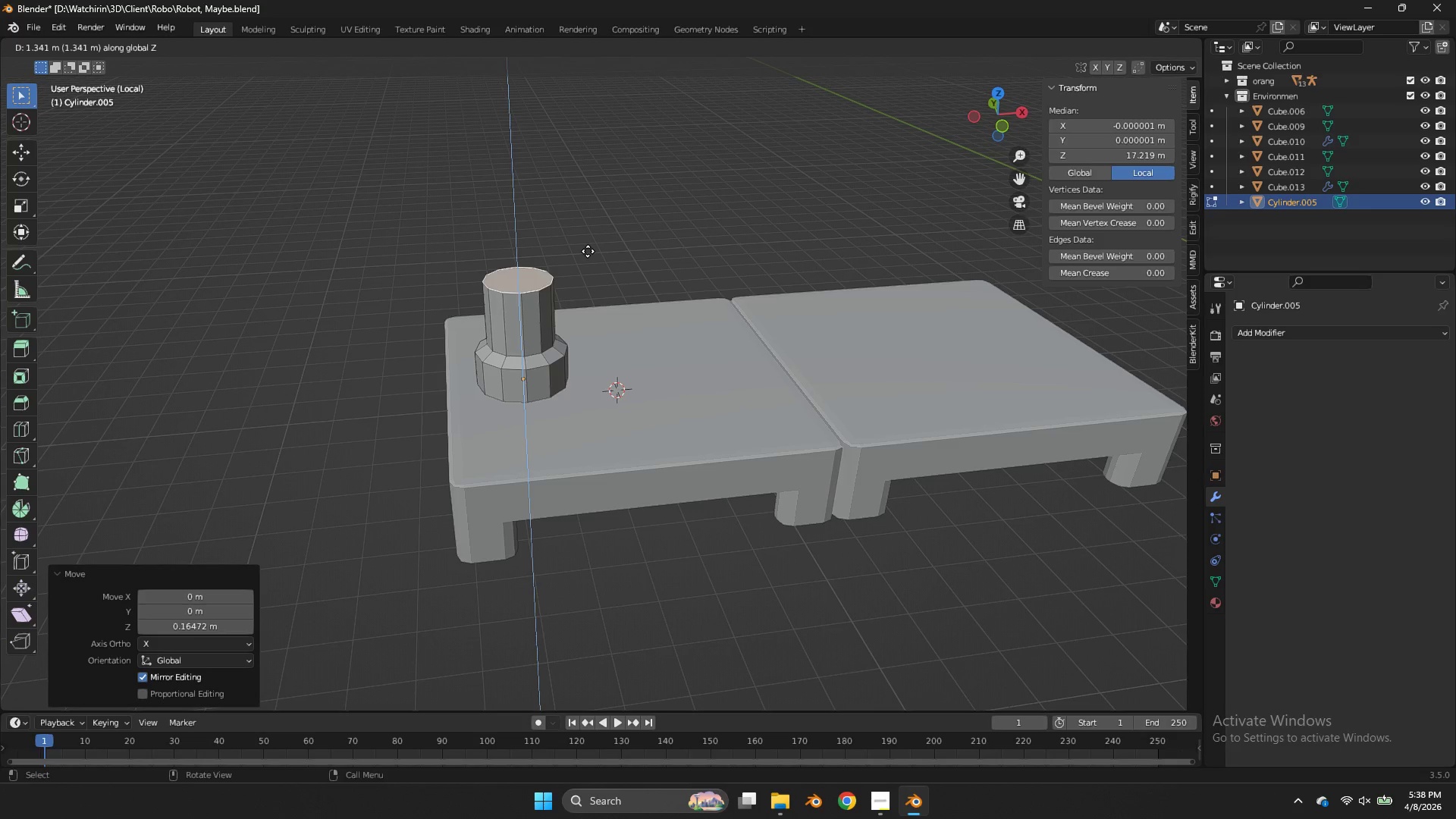 
left_click([588, 251])
 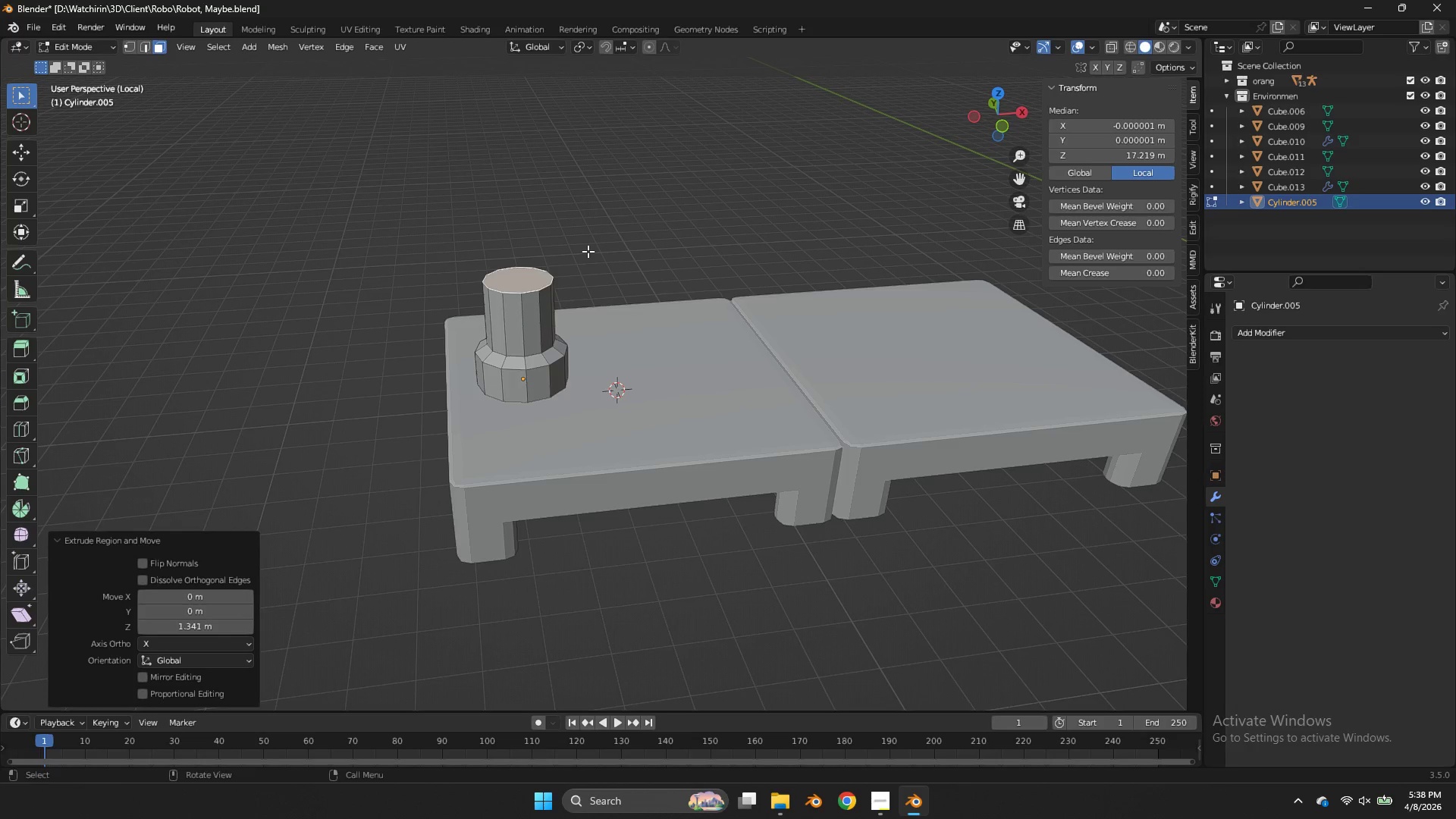 
mouse_move([968, 123])
 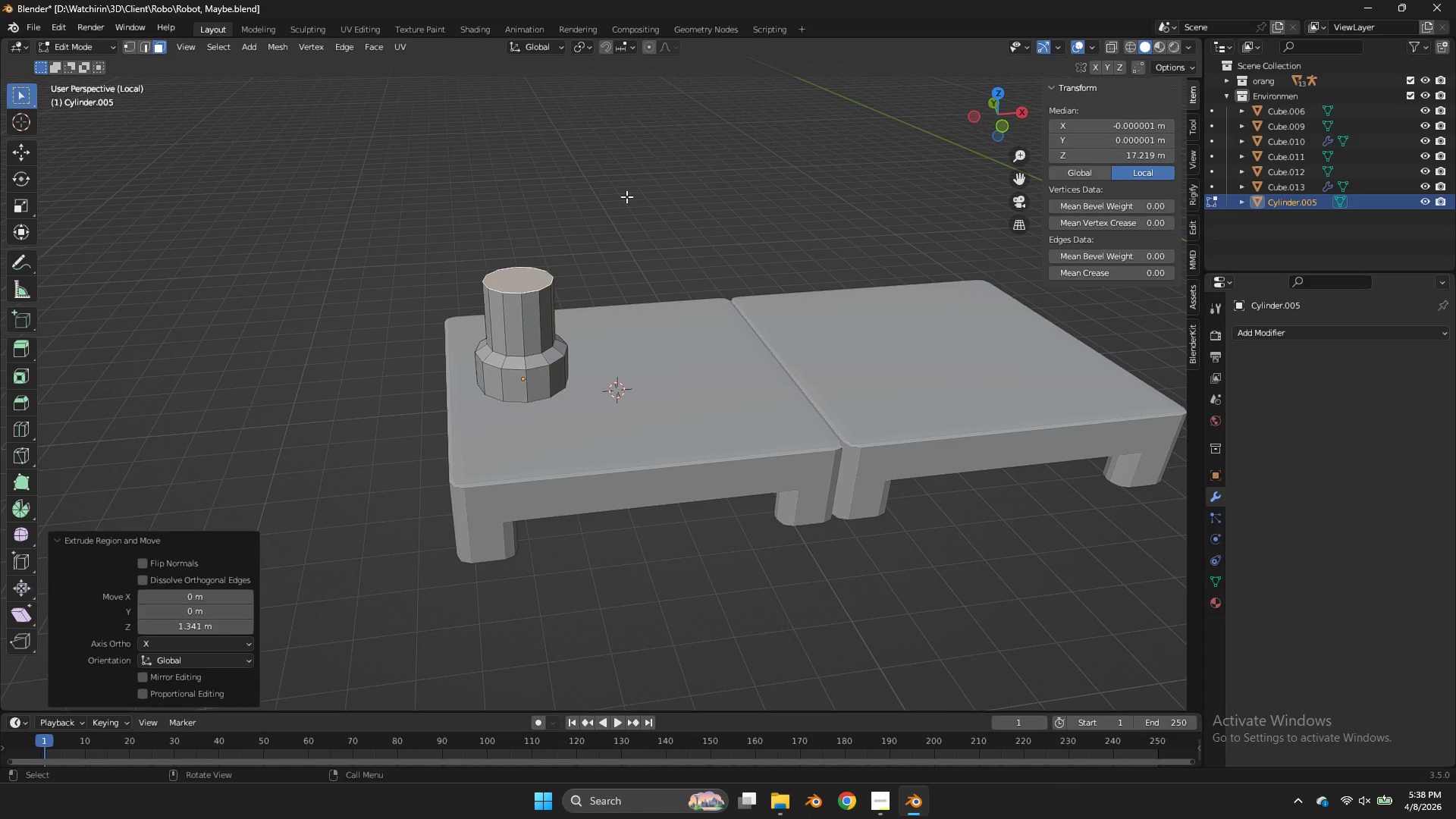 
scroll: coordinate [623, 197], scroll_direction: up, amount: 2.0
 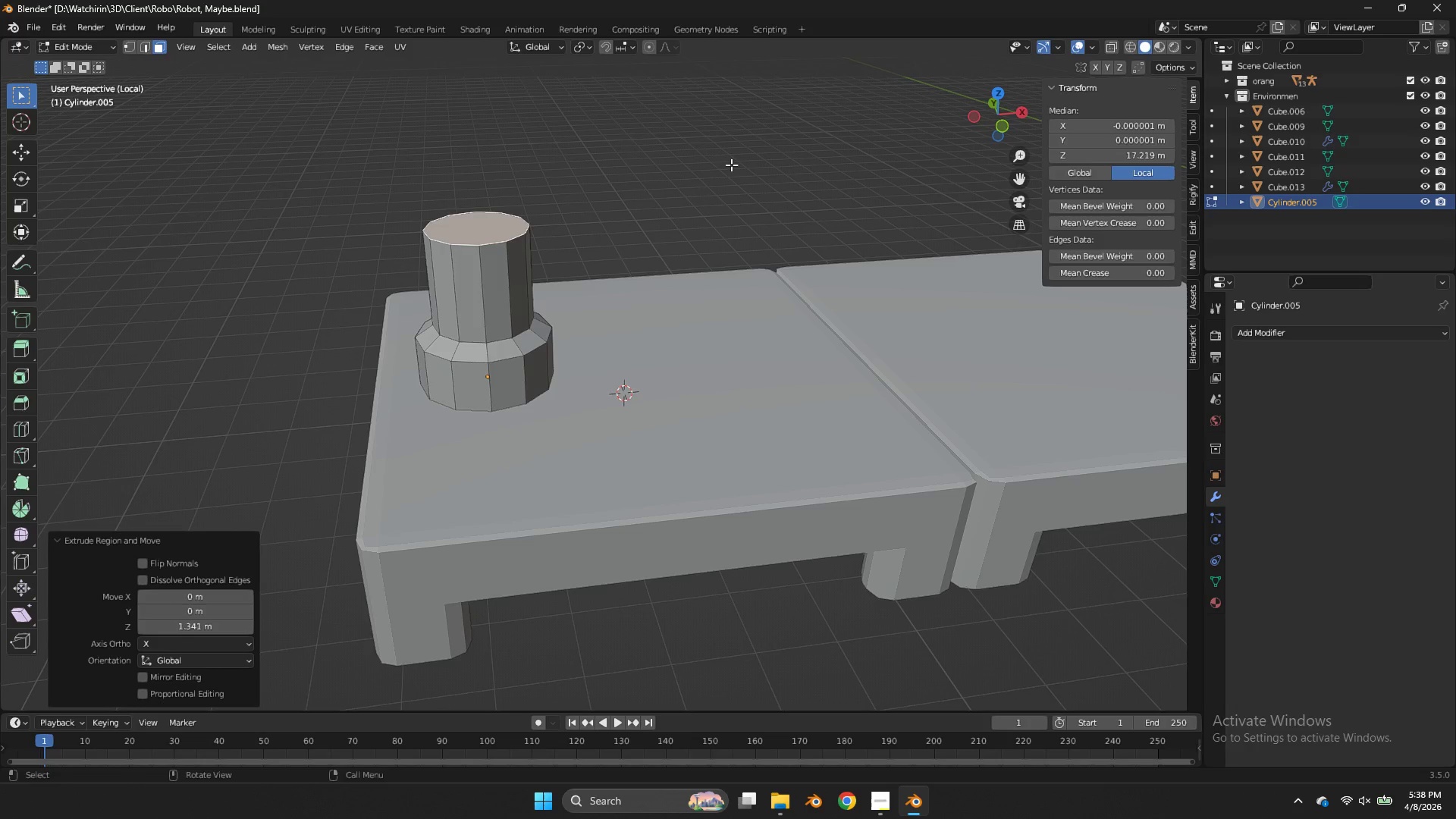 
key(X)
 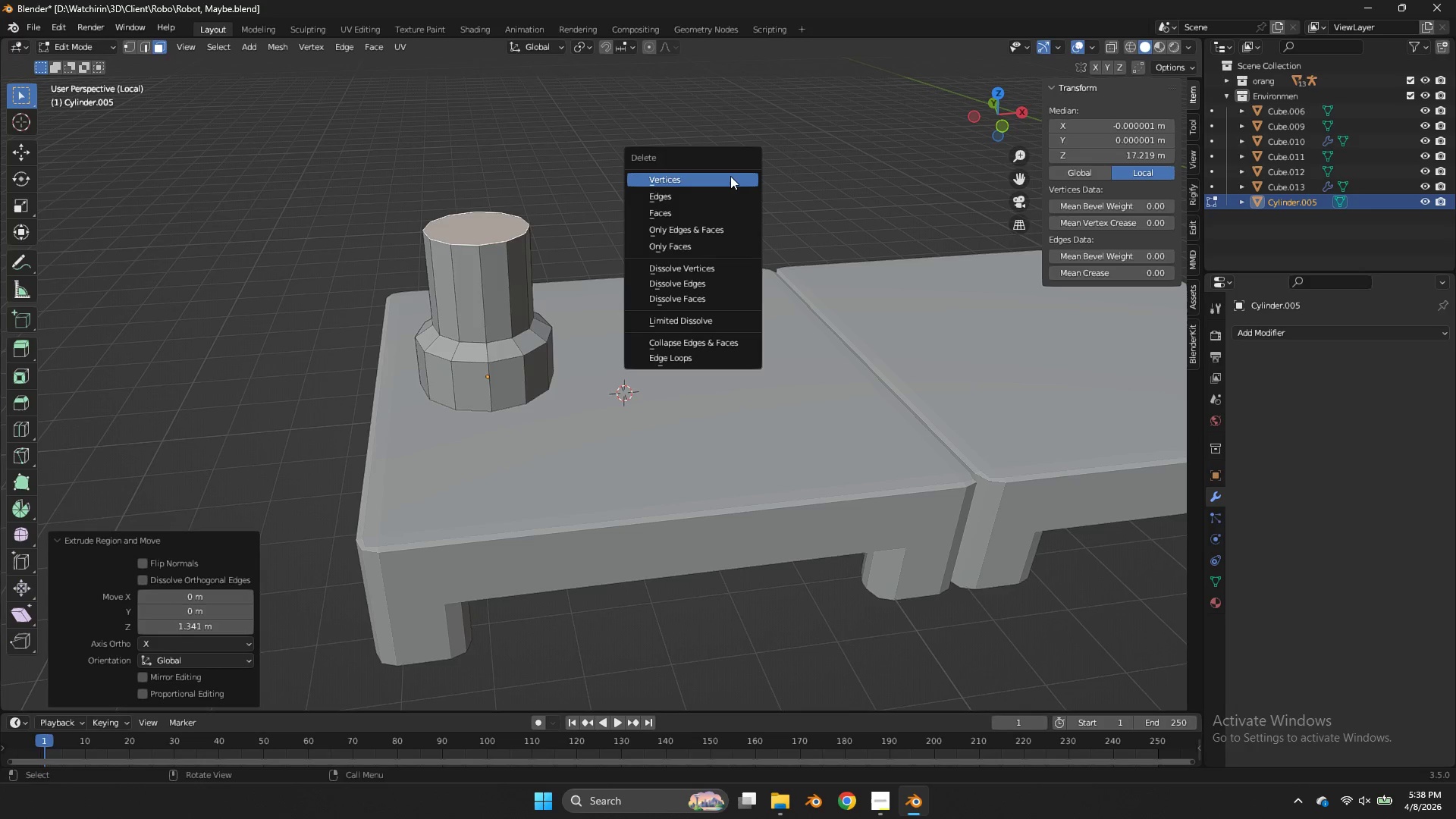 
left_click([730, 176])
 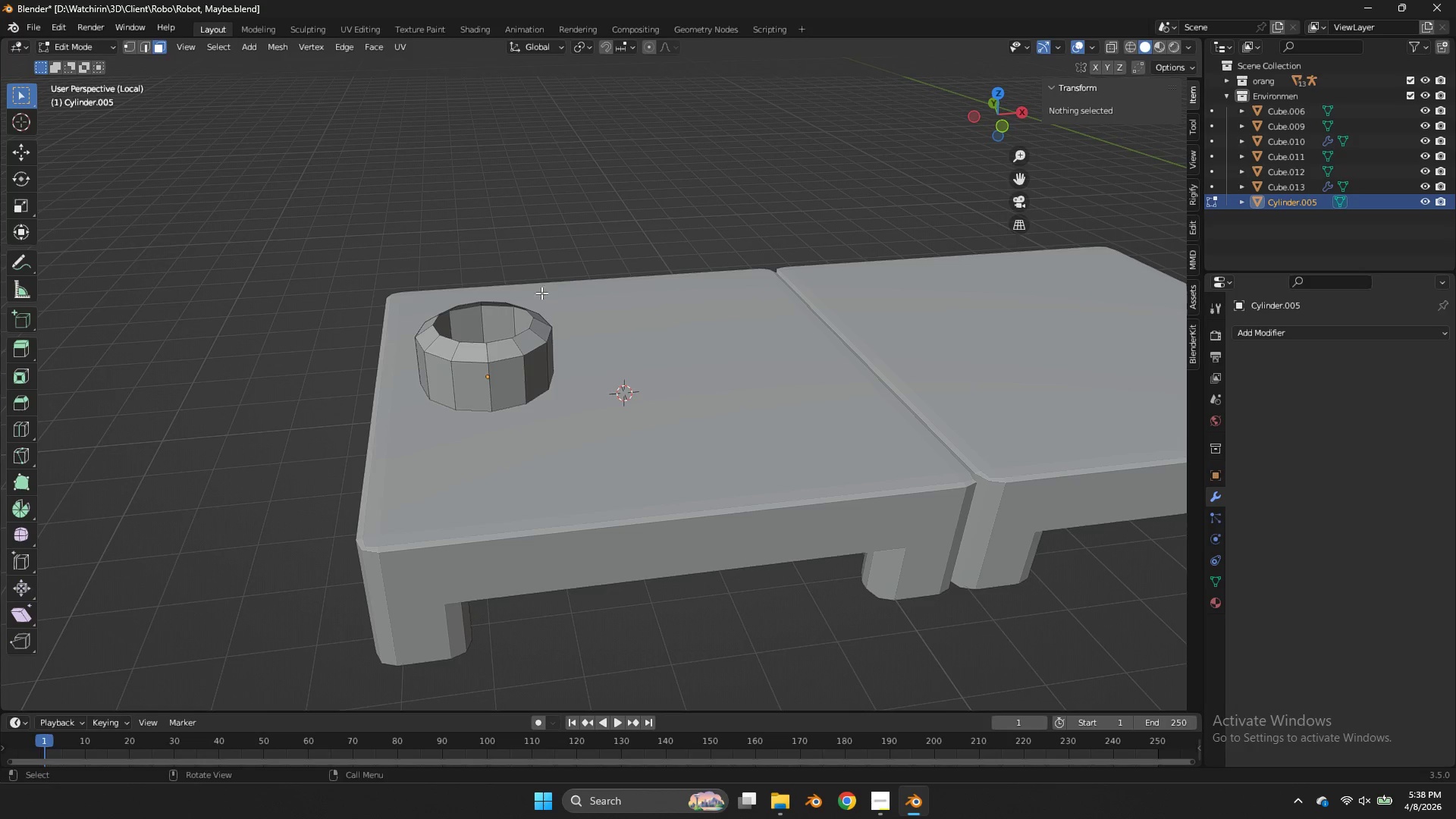 
hold_key(key=AltLeft, duration=0.62)
 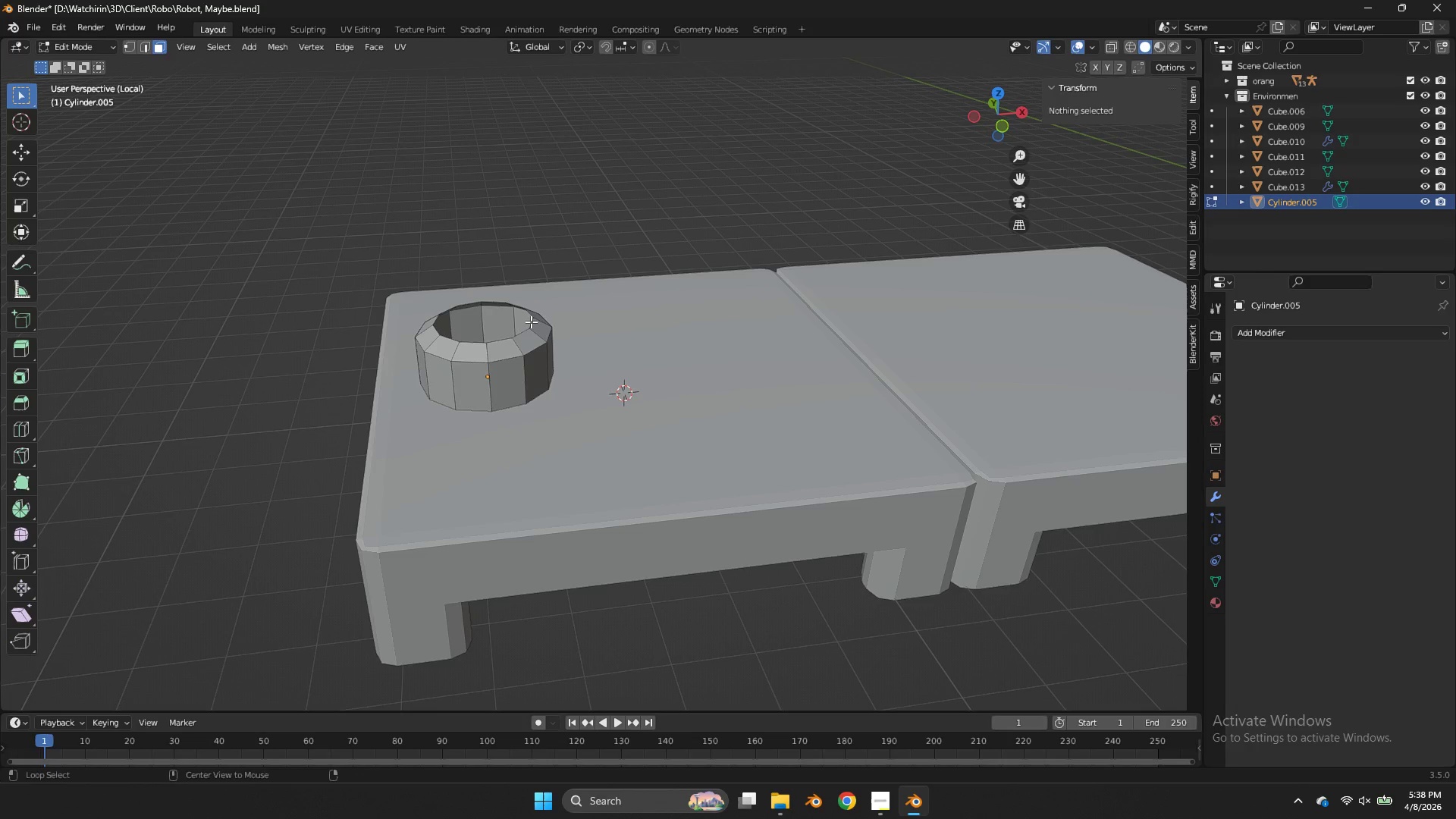 
hold_key(key=AltLeft, duration=0.8)
left_click([531, 322])
 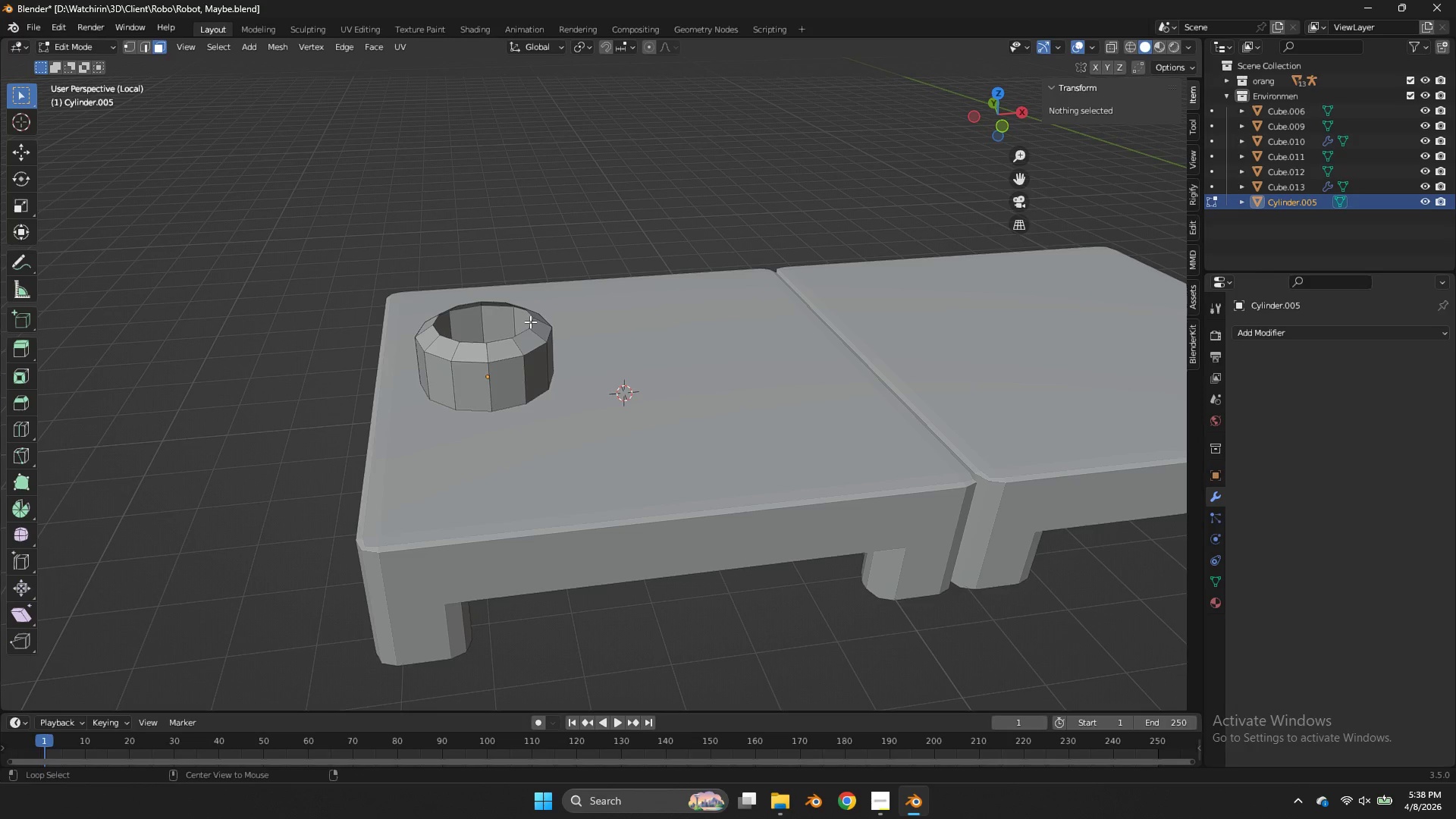 
double_click([530, 322])
 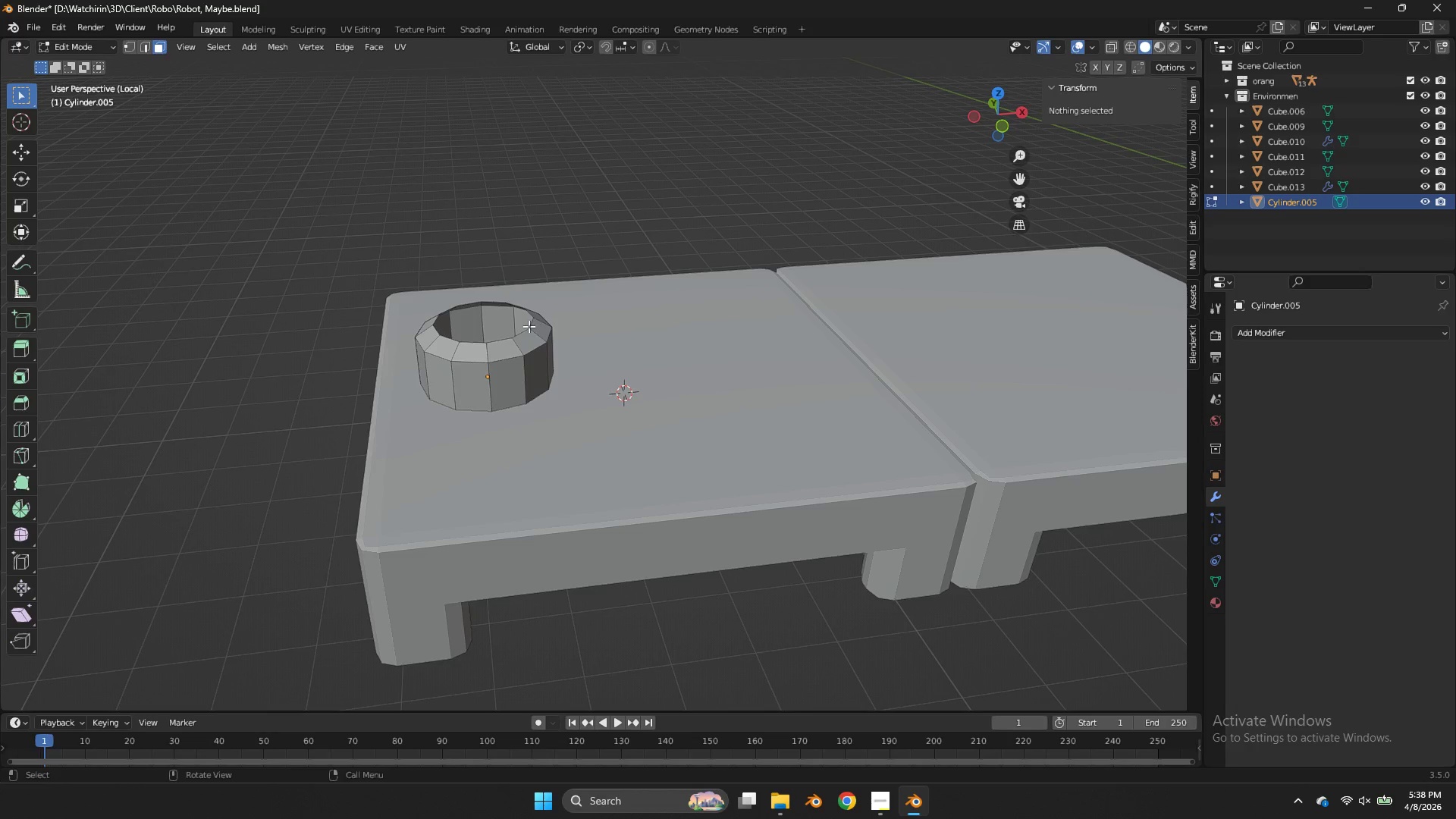 
left_click([526, 326])
 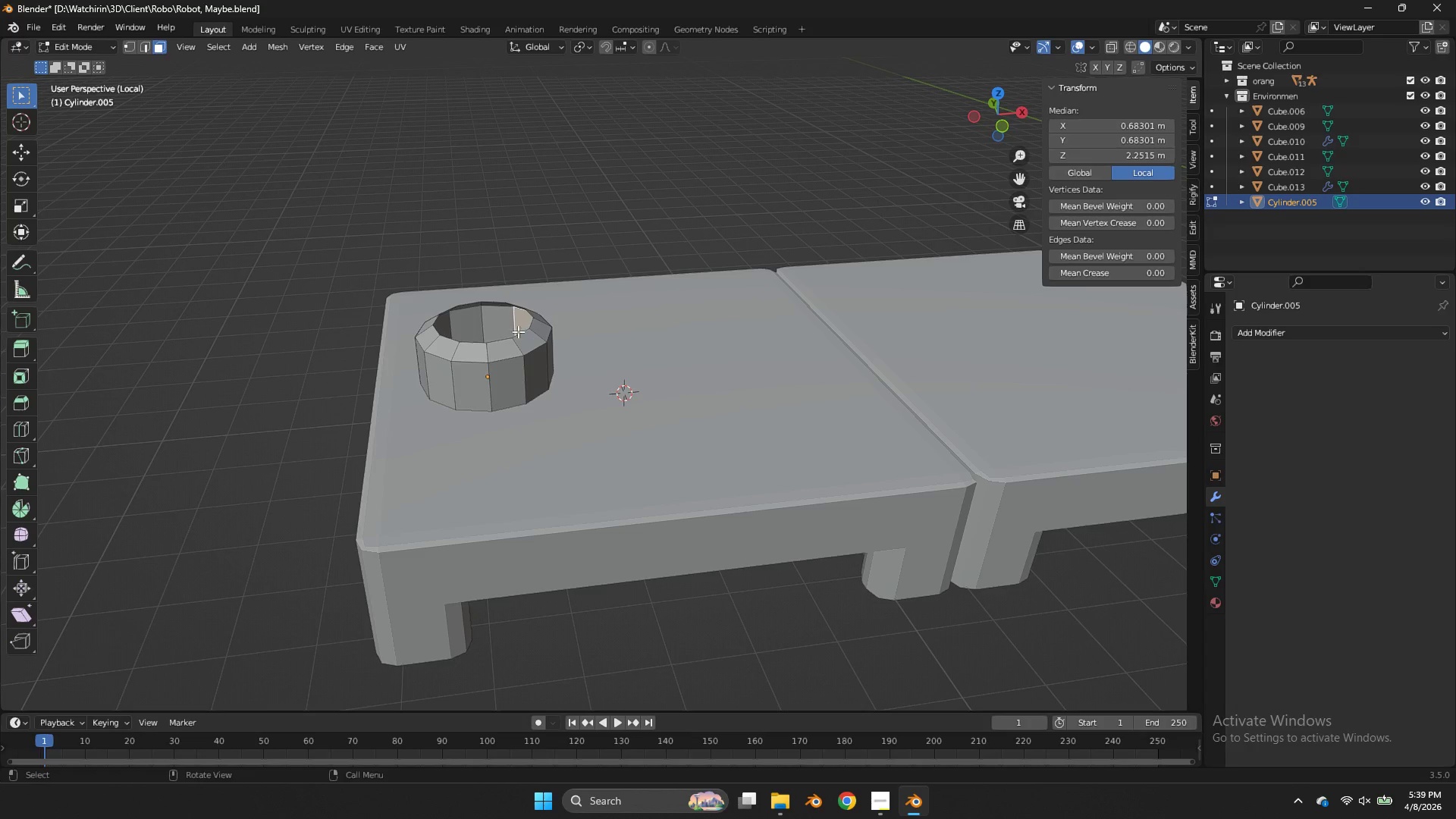 
left_click([513, 331])
 